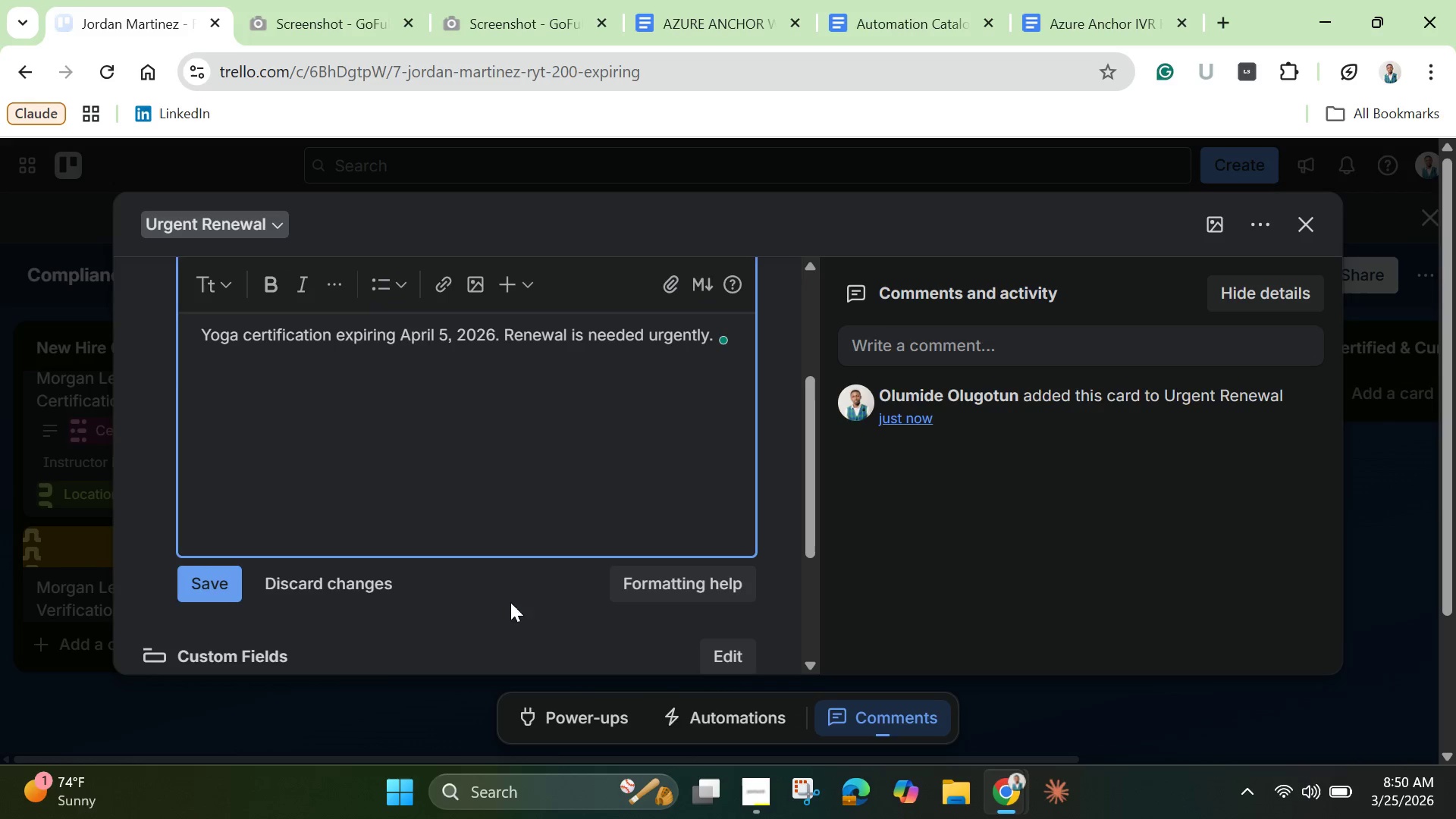 
scroll: coordinate [304, 557], scroll_direction: down, amount: 3.0
 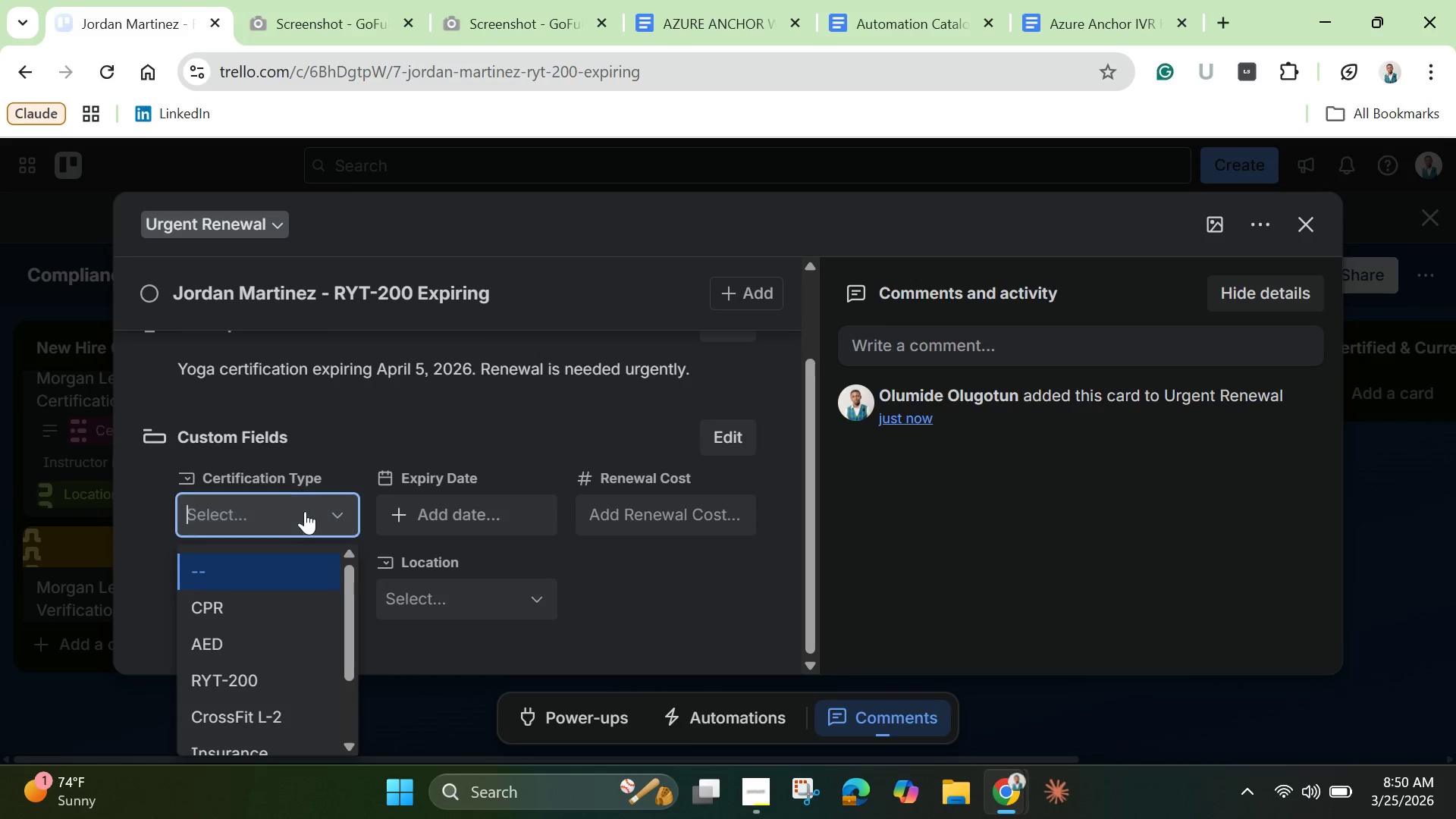 
left_click([305, 511])
 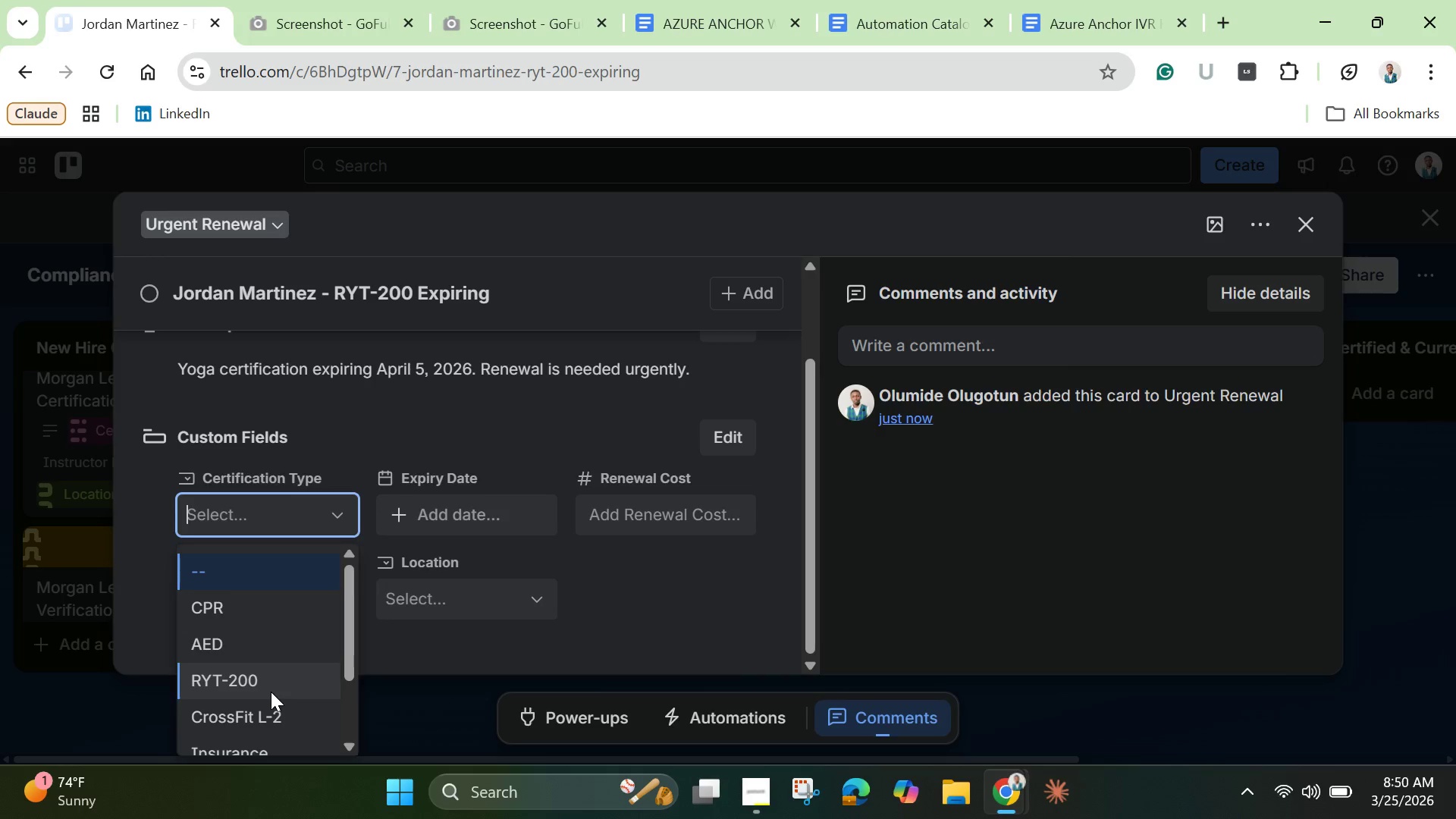 
left_click([268, 680])
 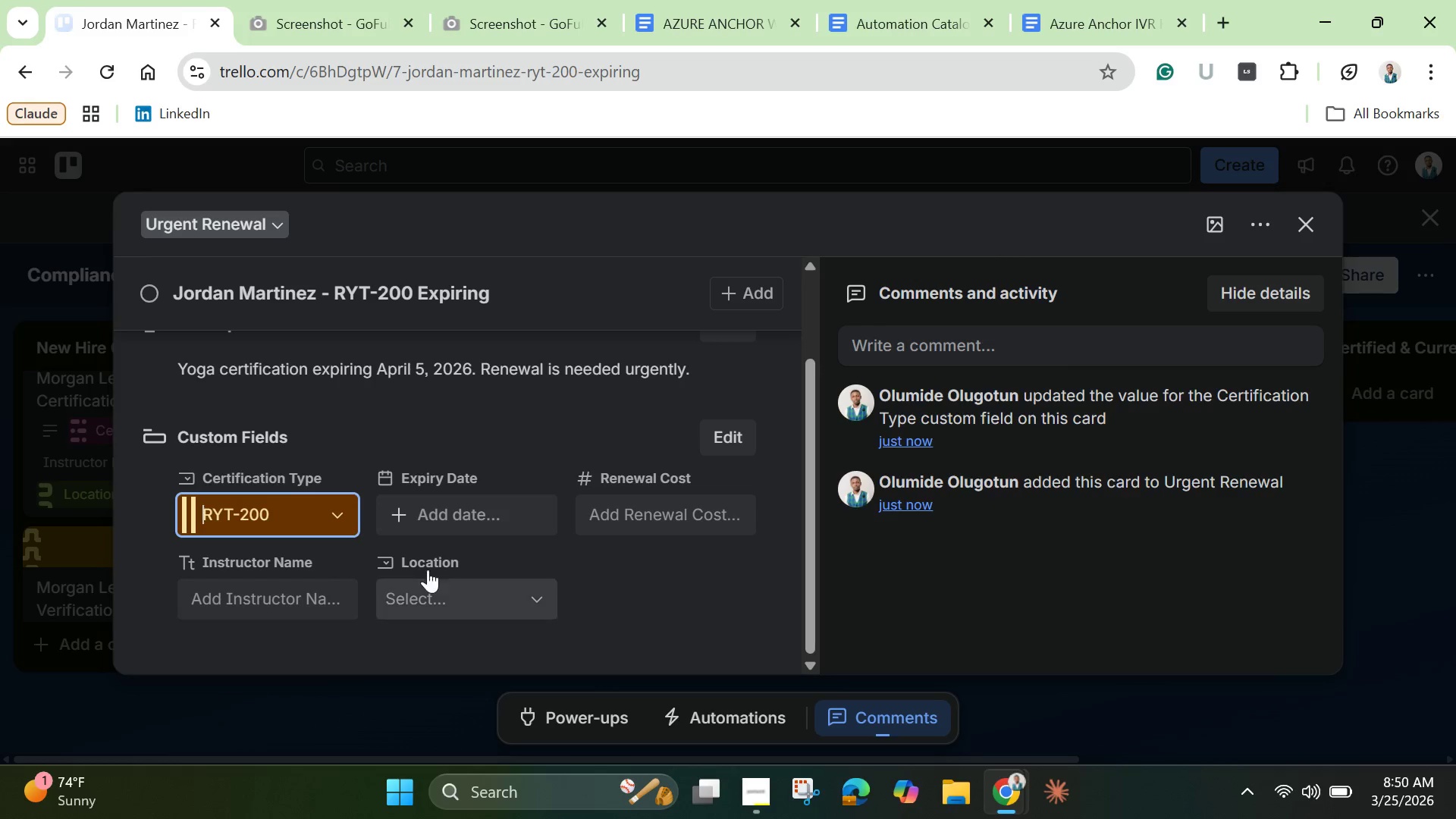 
scroll: coordinate [375, 629], scroll_direction: down, amount: 1.0
 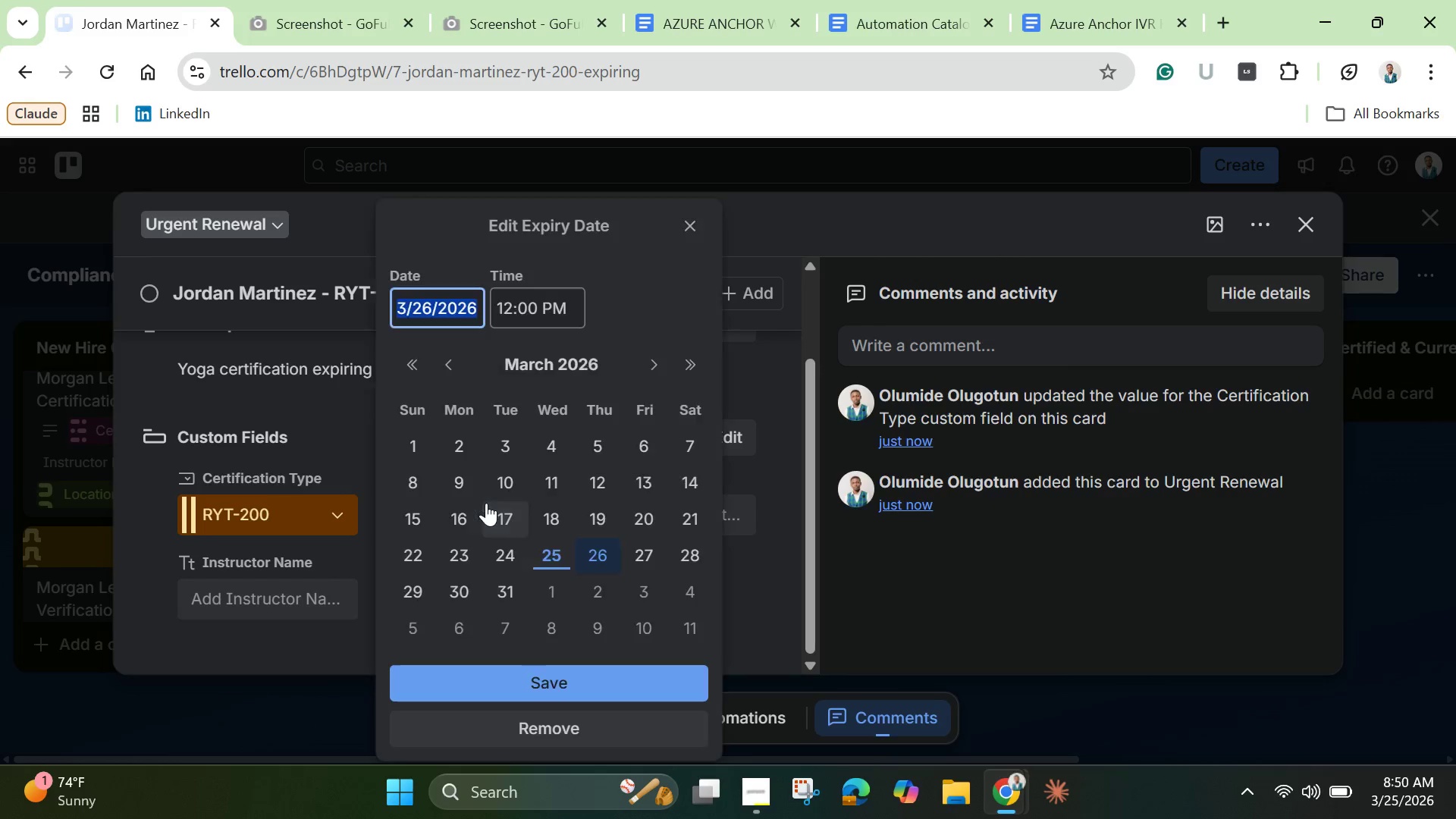 
left_click([486, 503])
 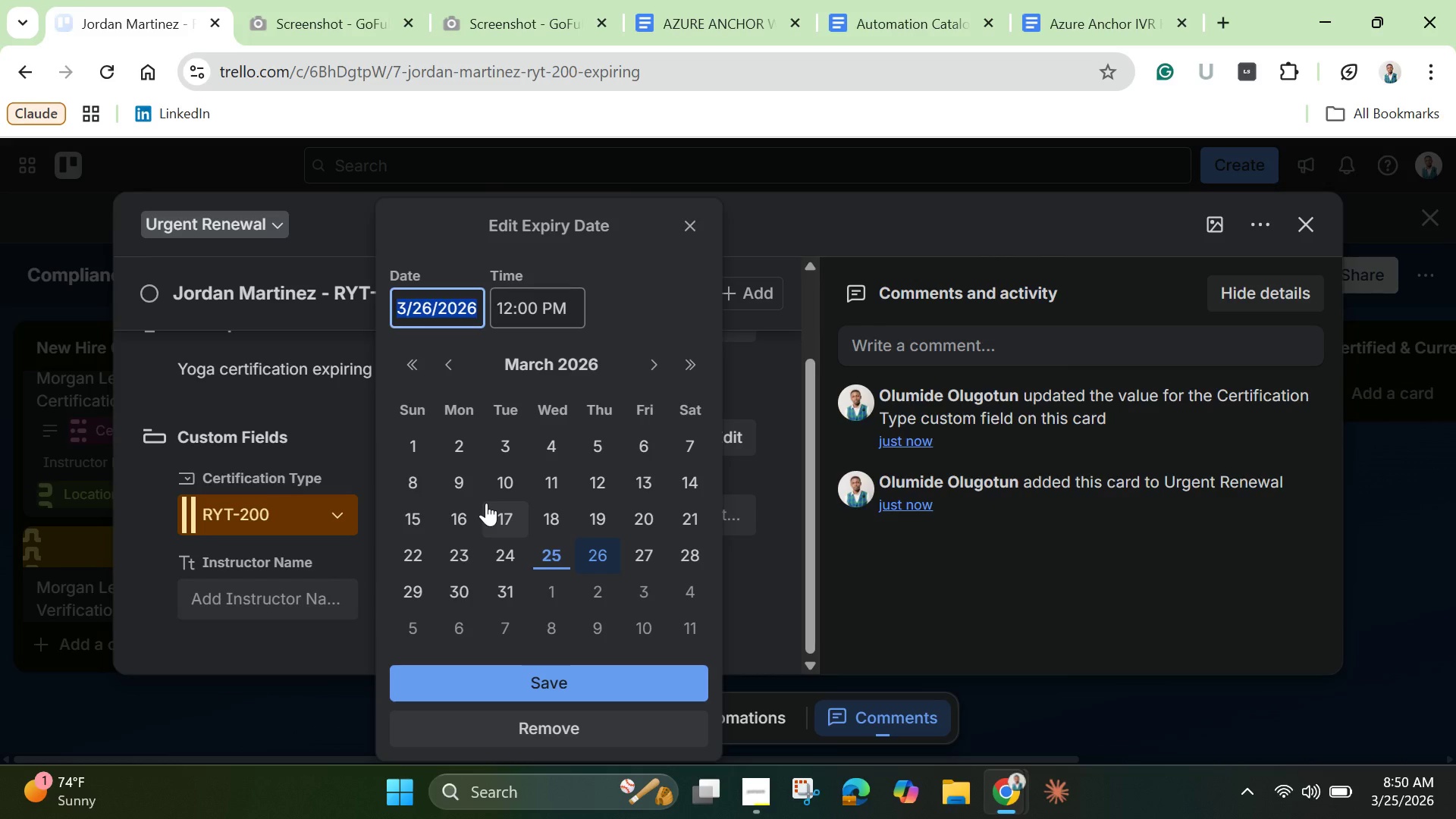 
wait(6.47)
 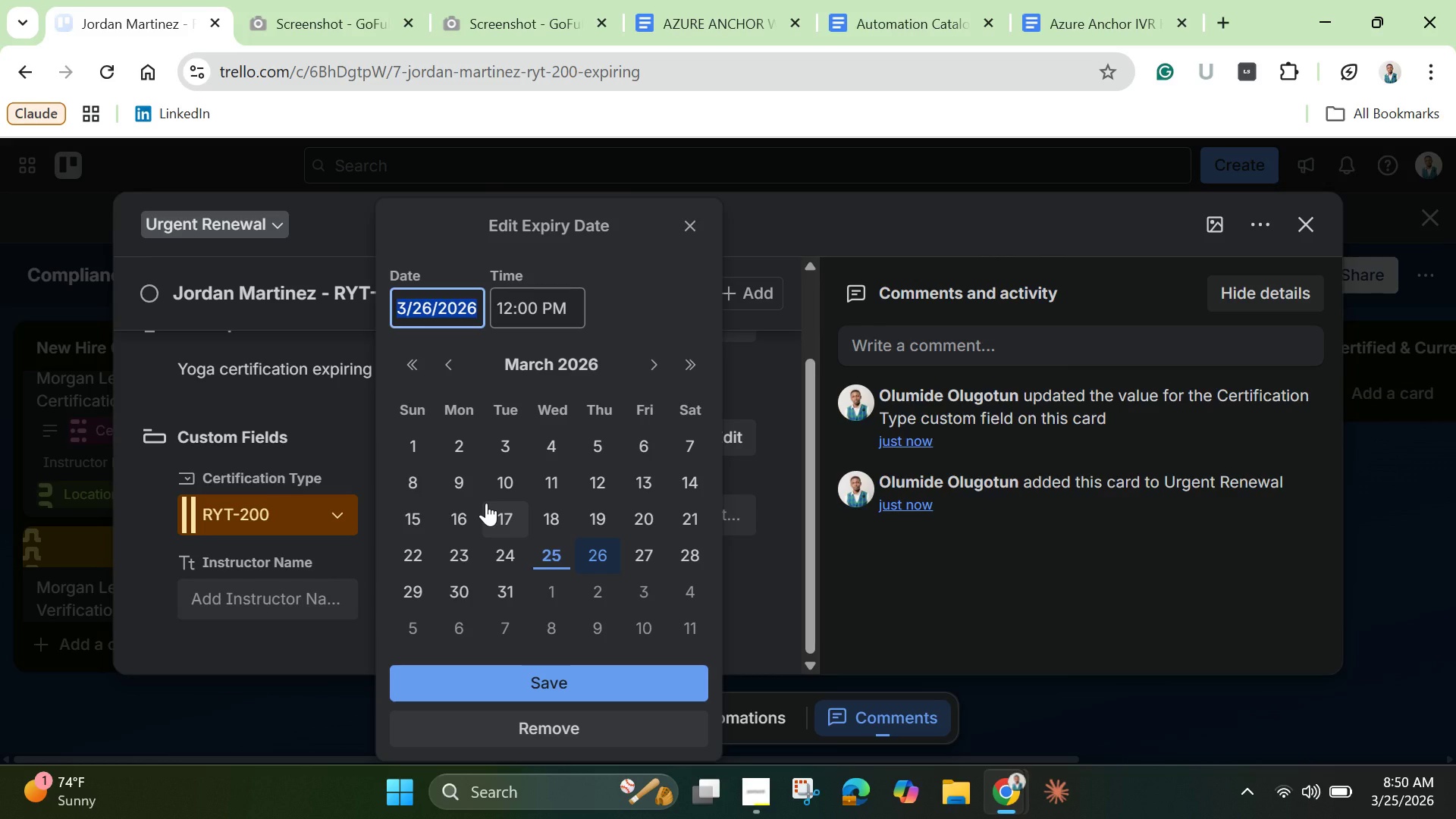 
left_click([658, 366])
 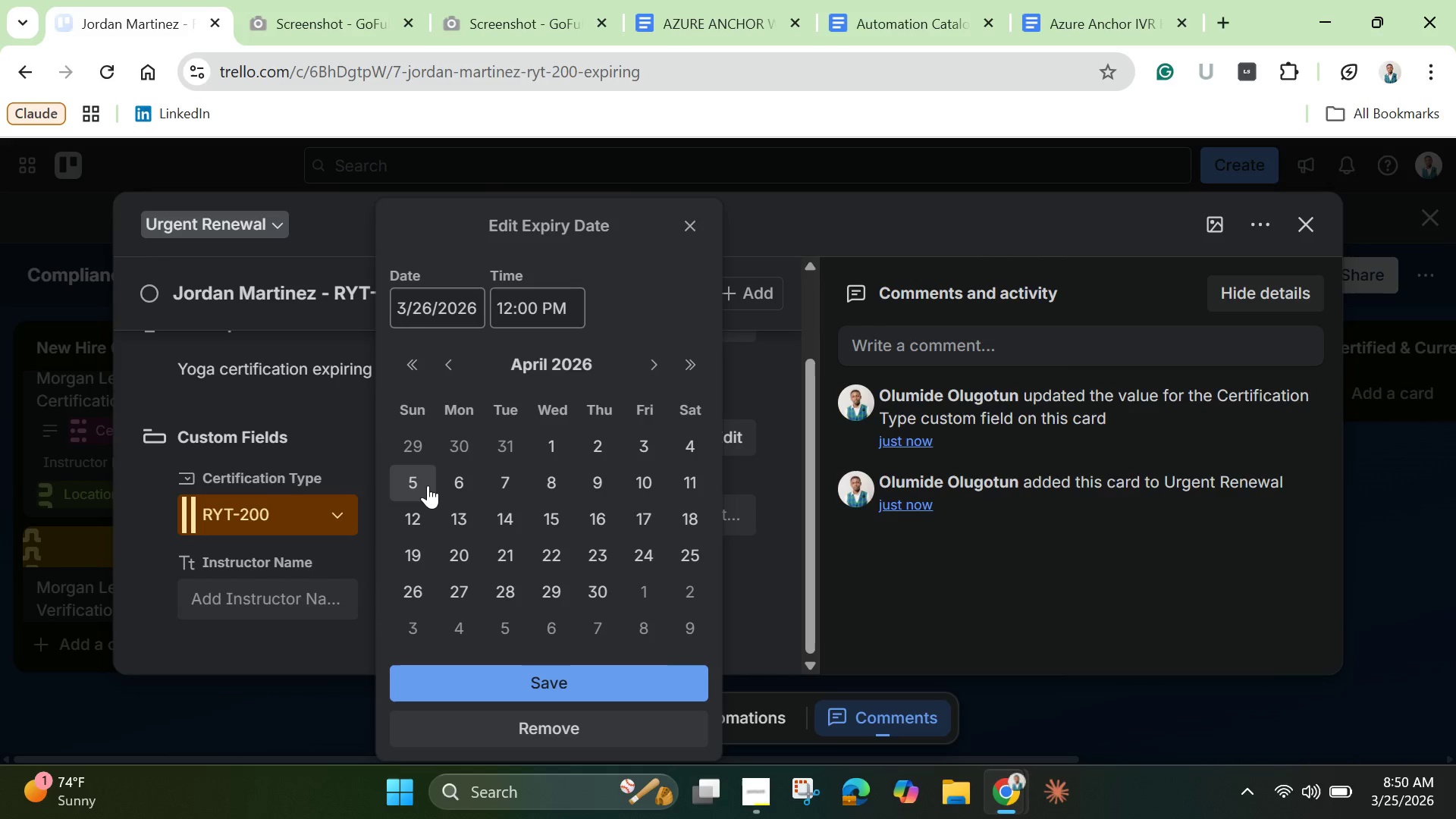 
left_click([428, 485])
 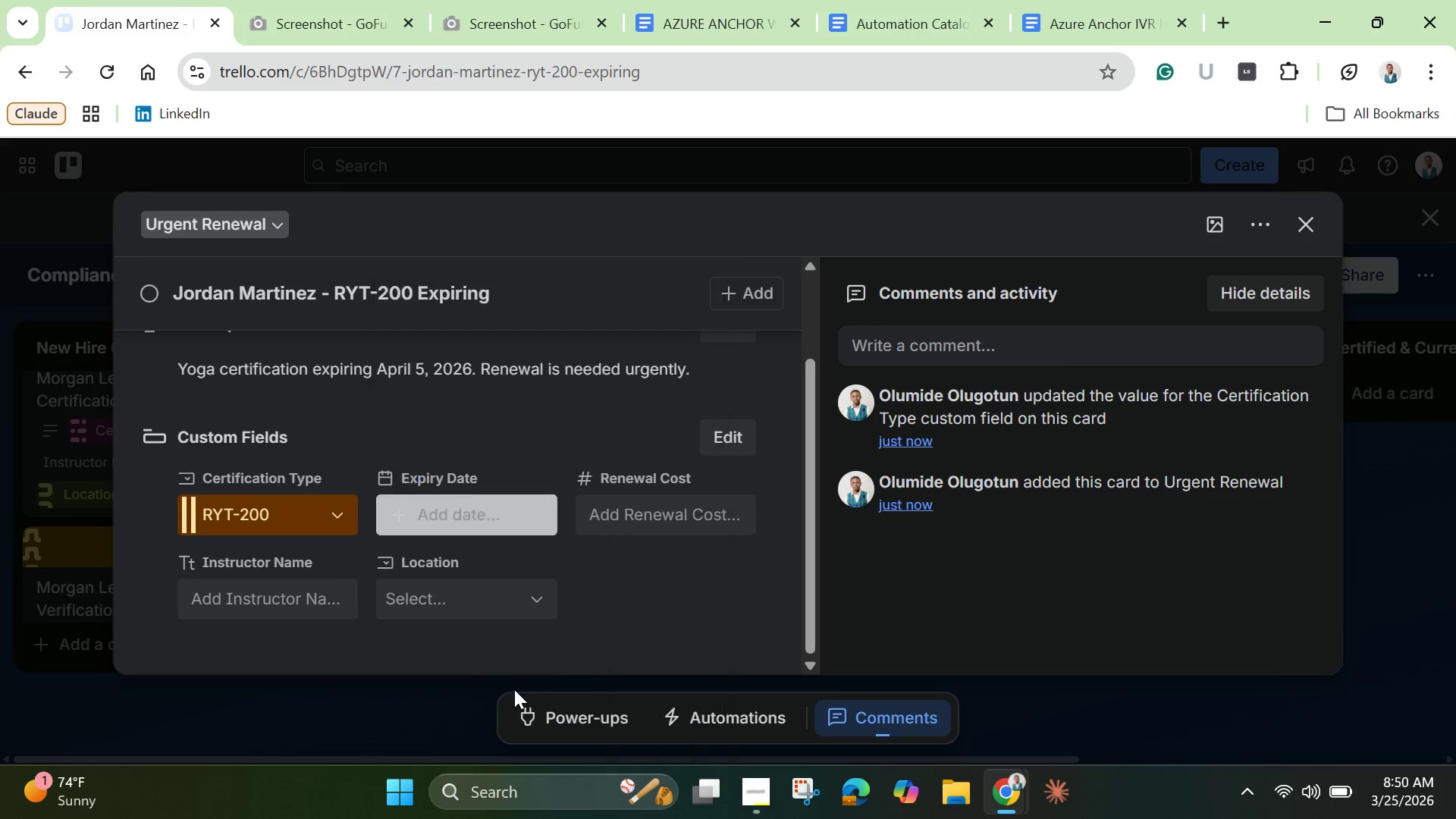 
left_click([514, 689])
 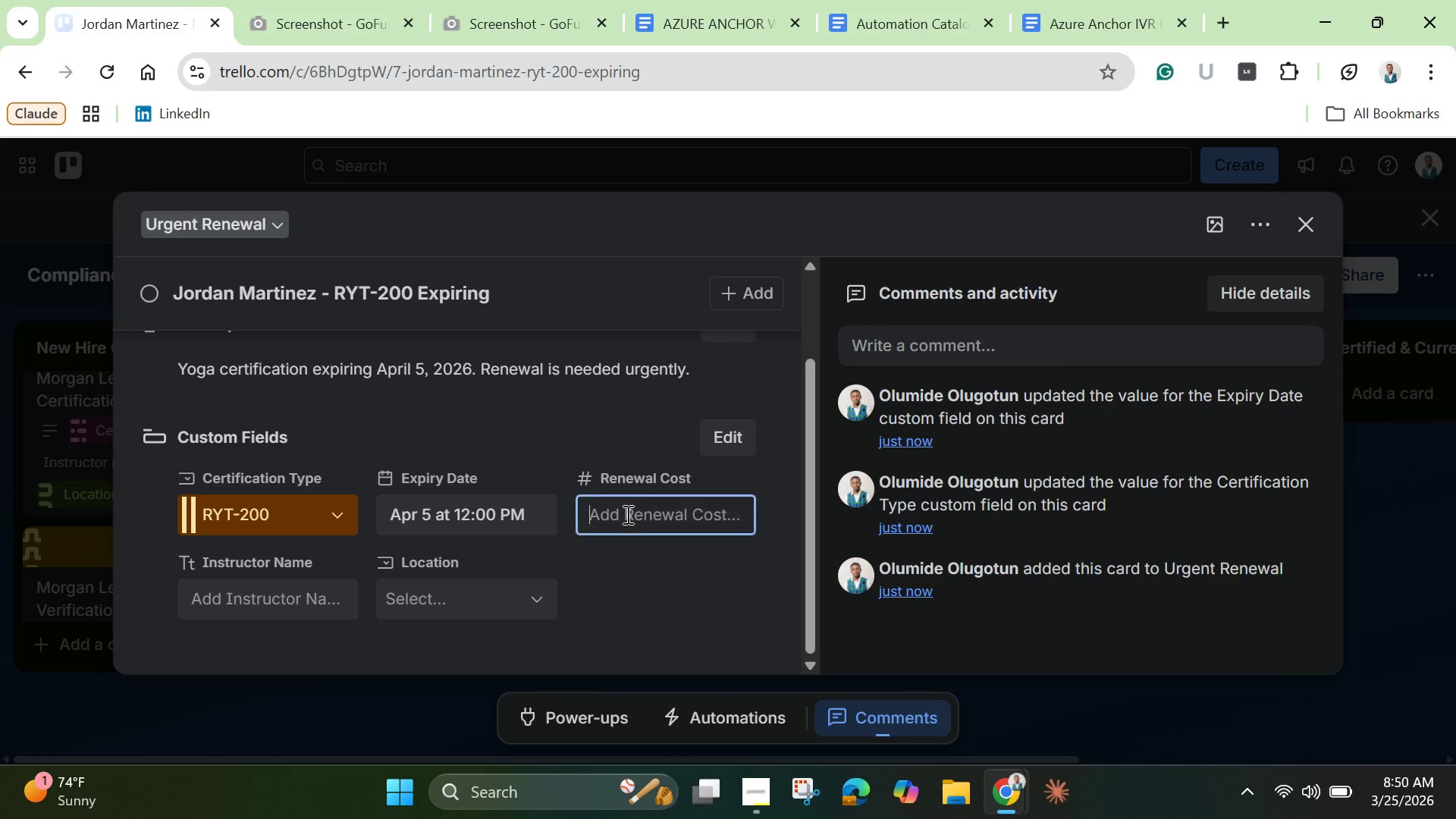 
left_click([626, 514])
 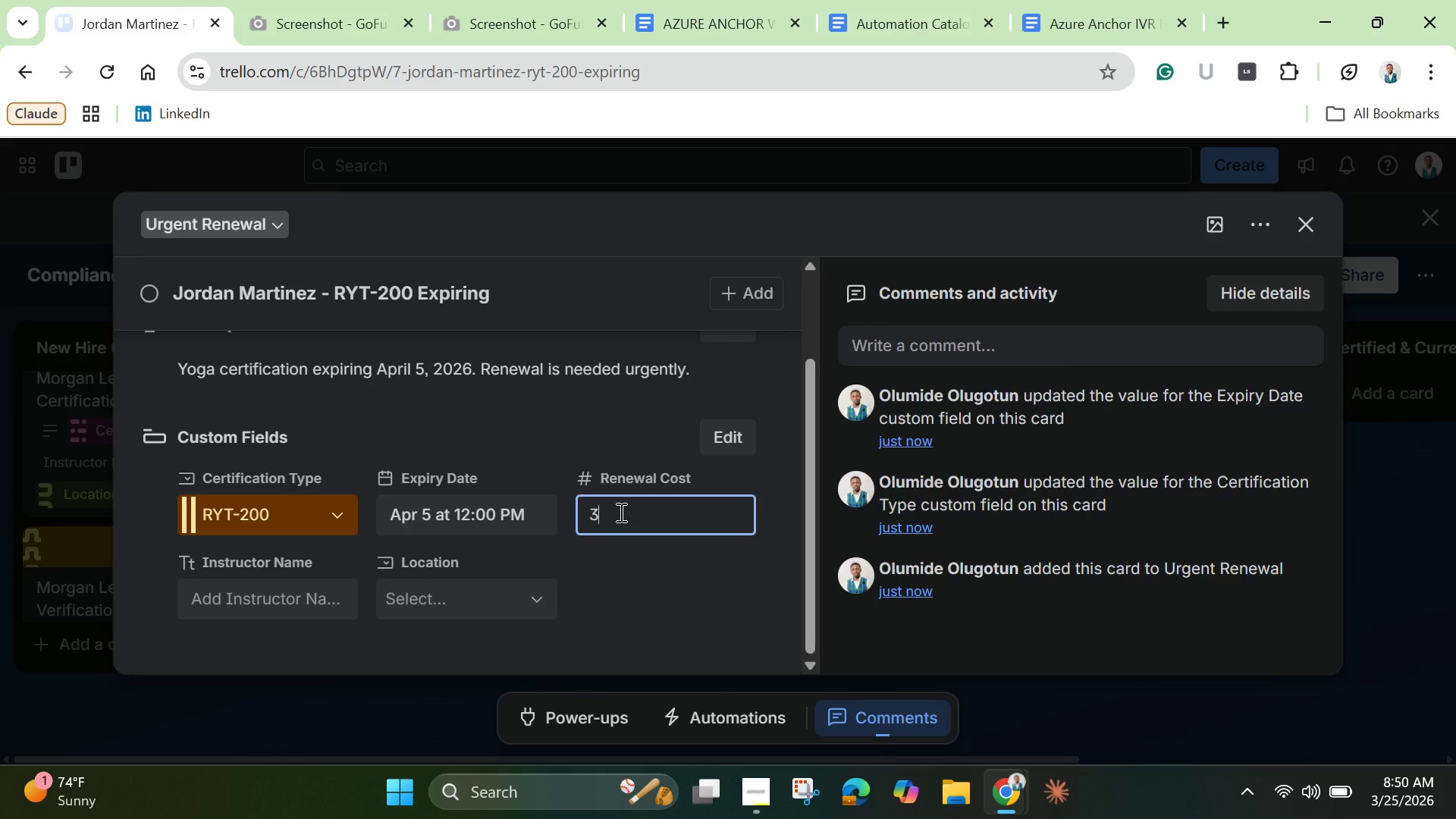 
type(350)
 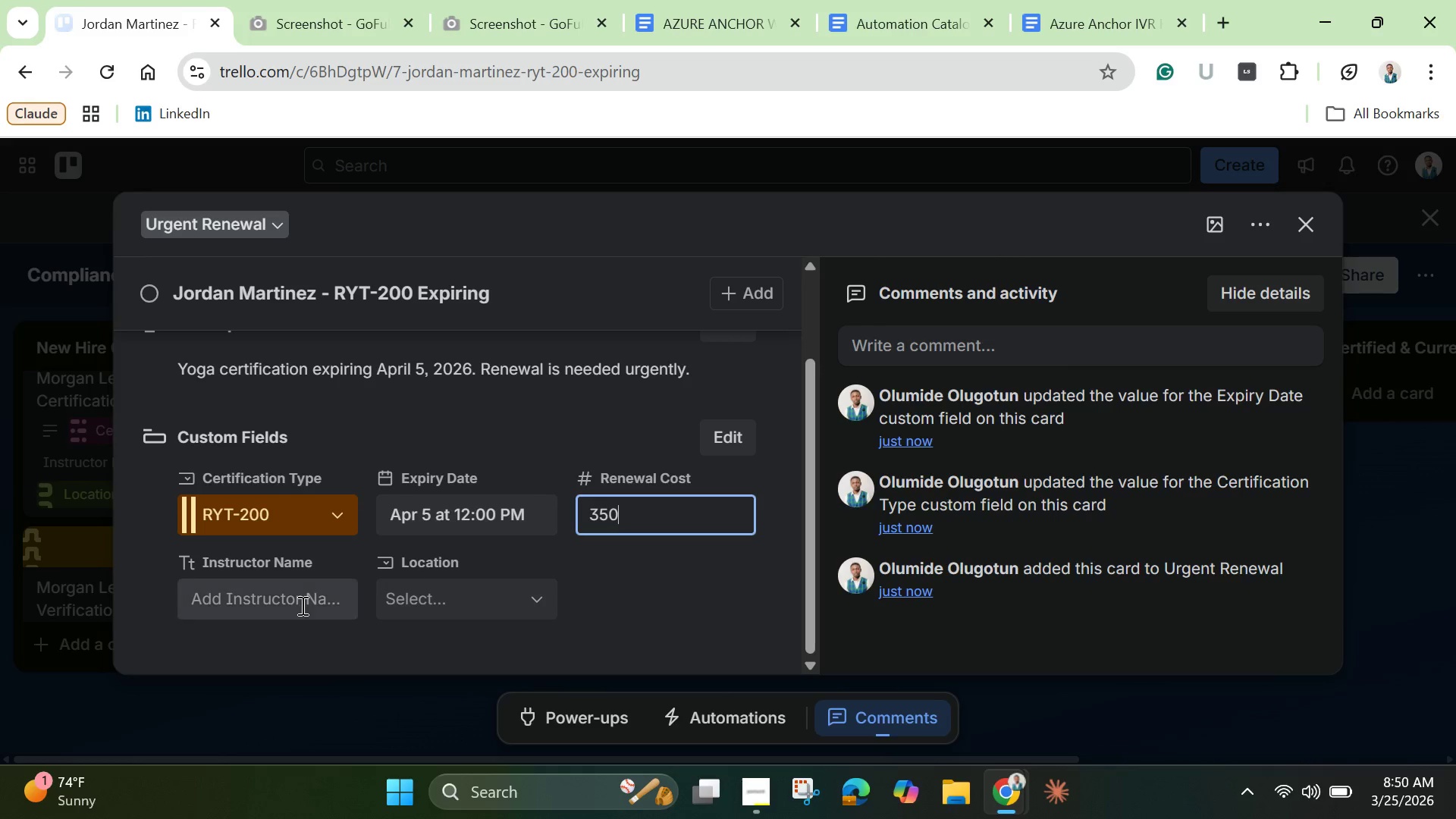 
left_click([301, 605])
 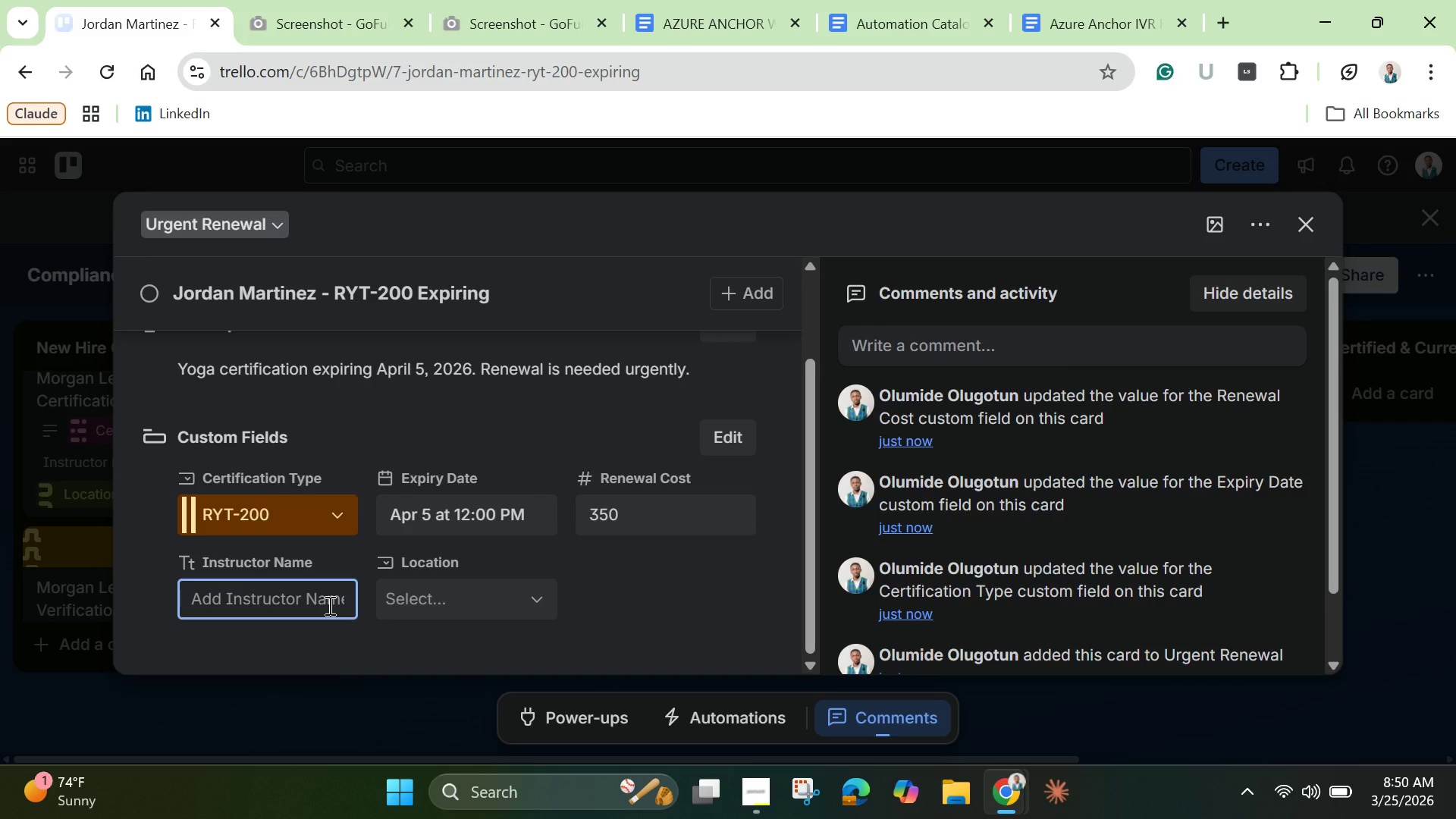 
type(Jordan Martinez)
 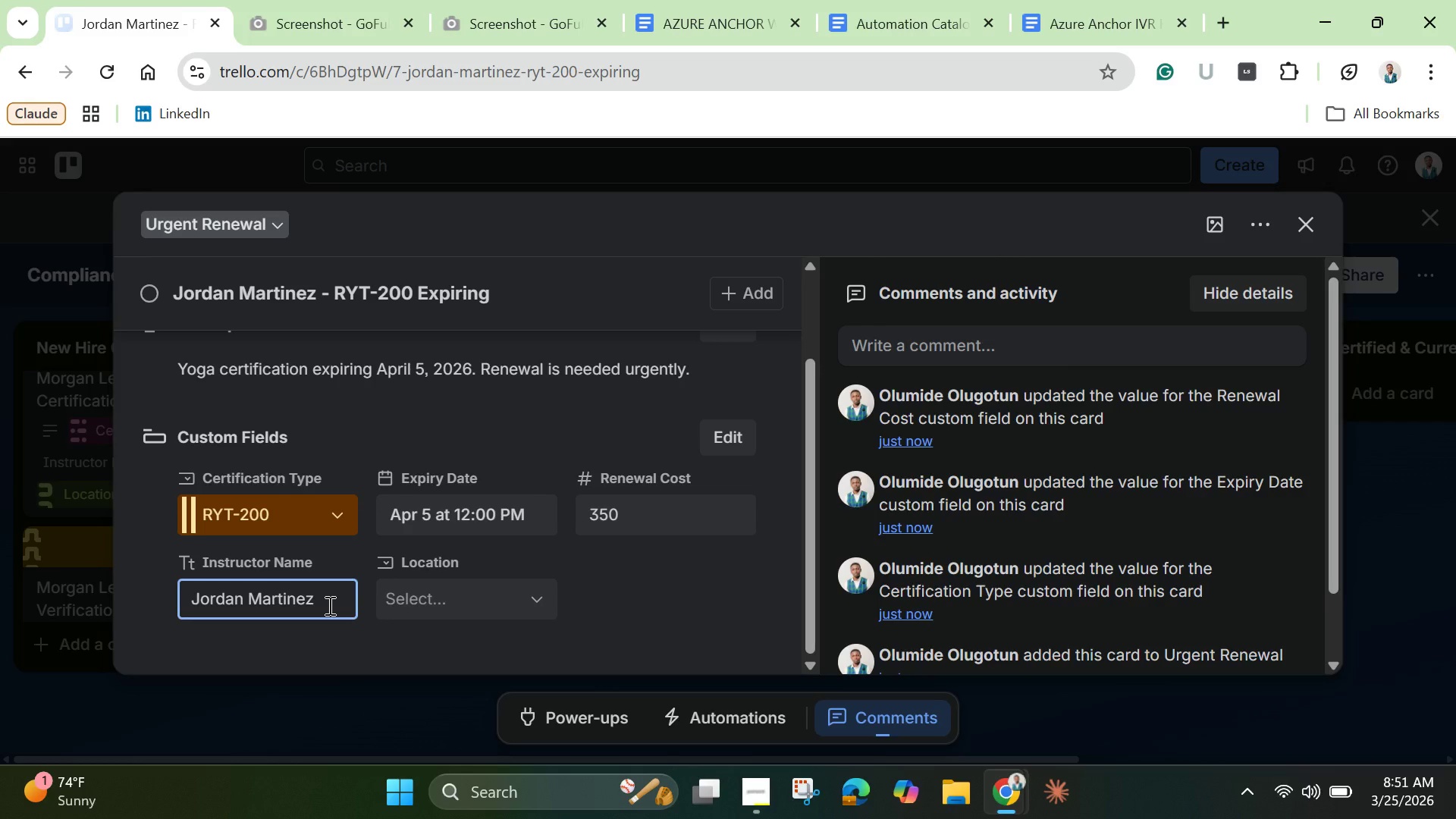 
left_click([449, 606])
 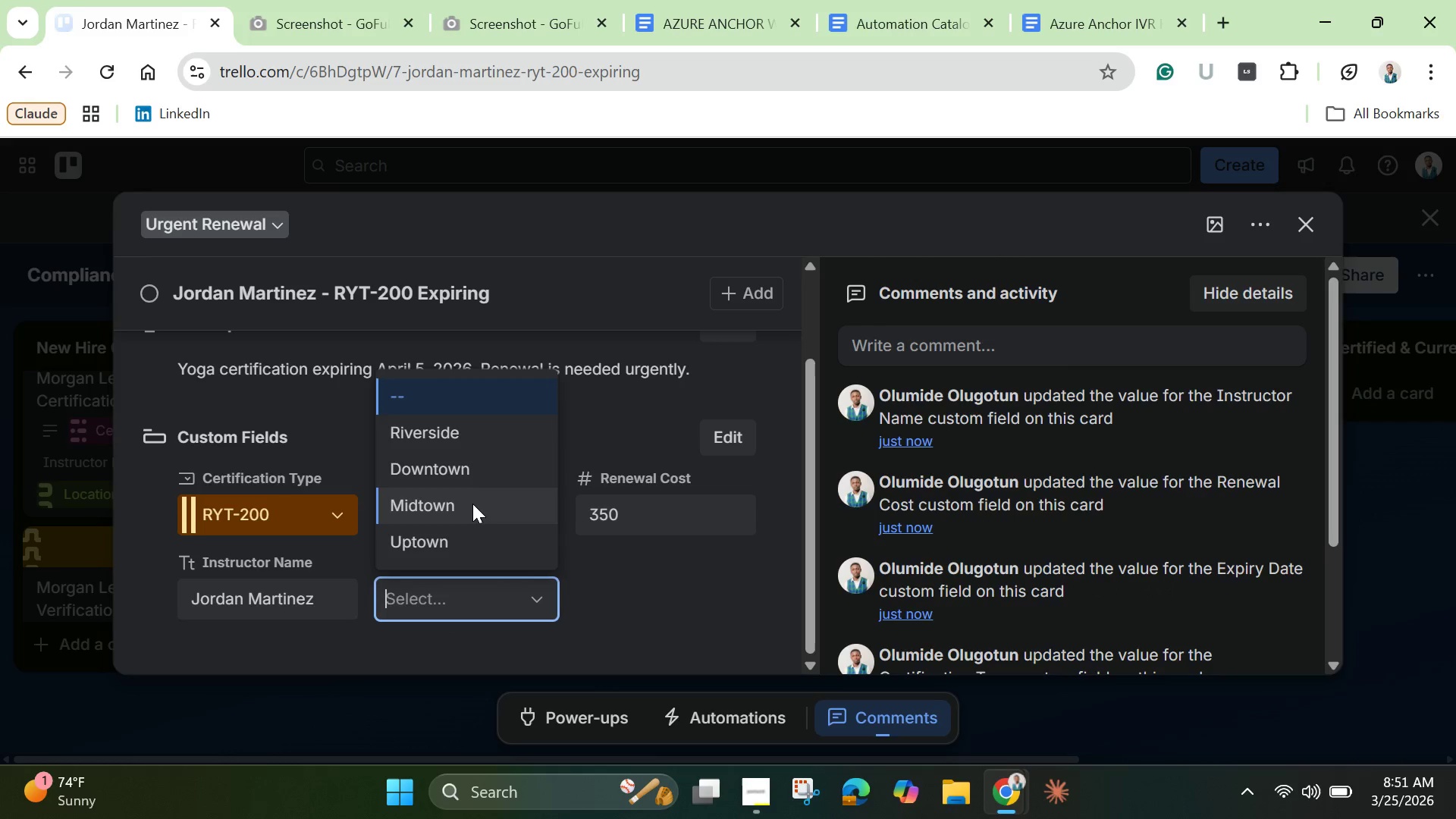 
left_click([472, 504])
 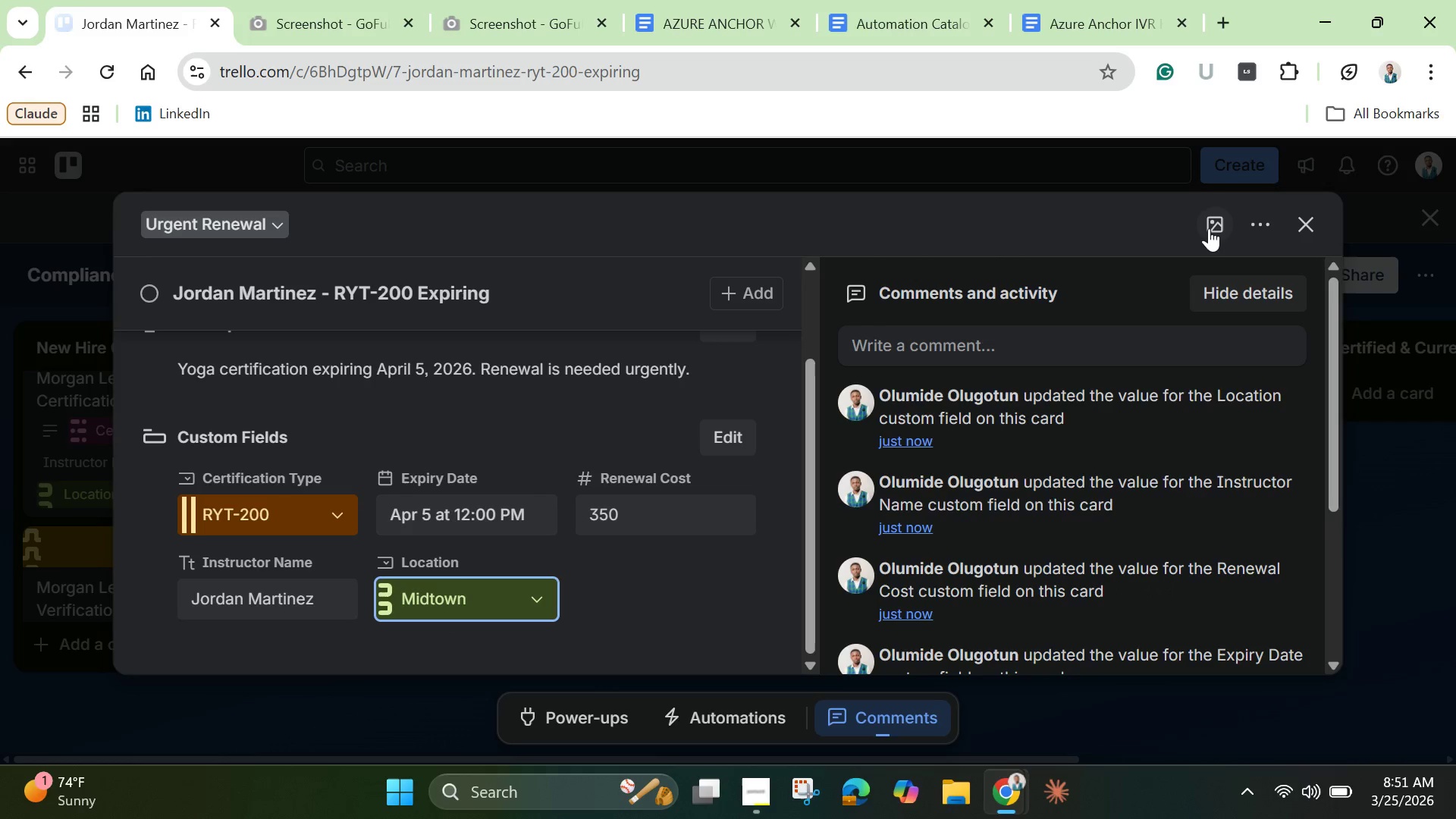 
left_click([1209, 228])
 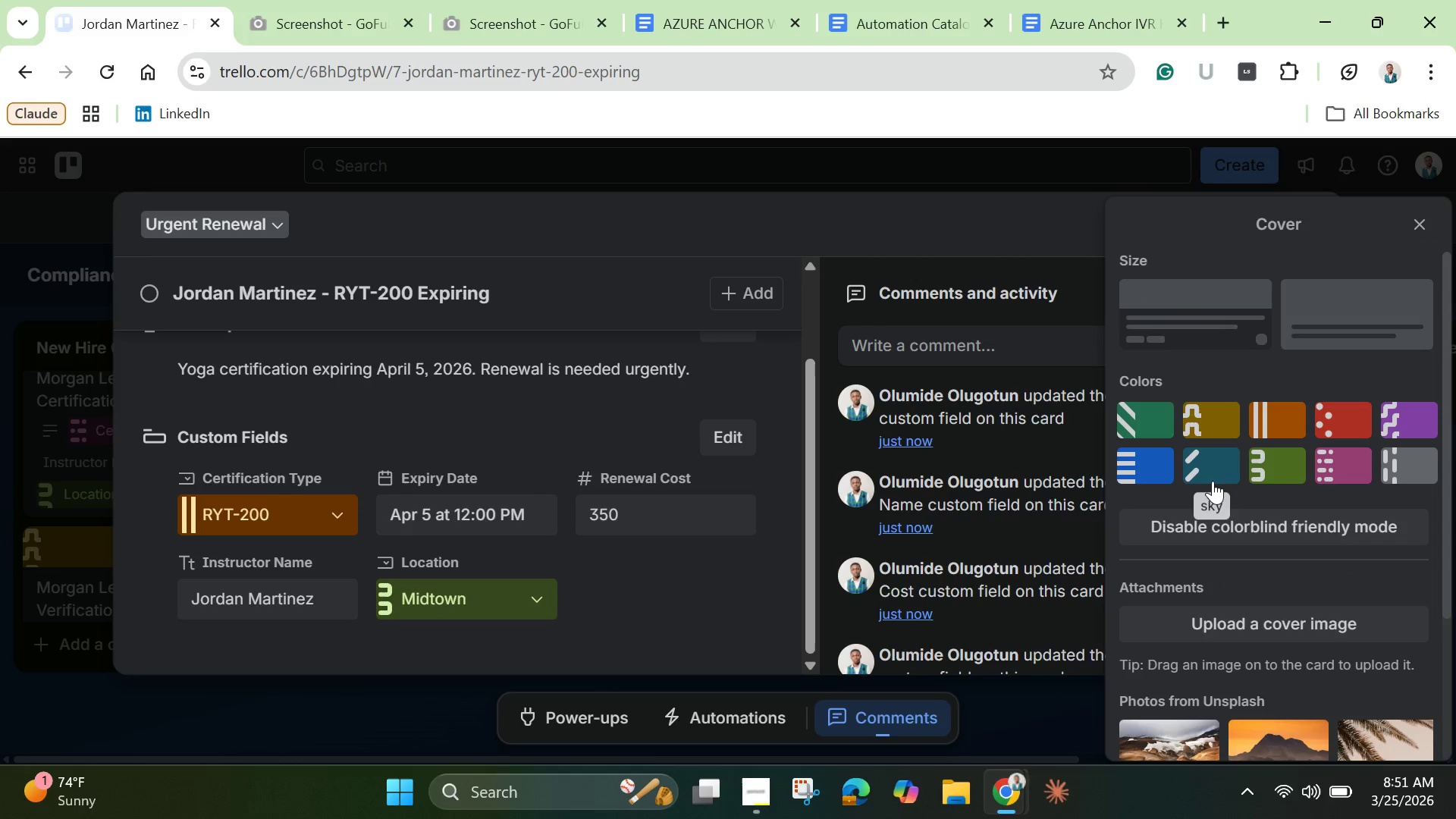 
left_click([1213, 481])
 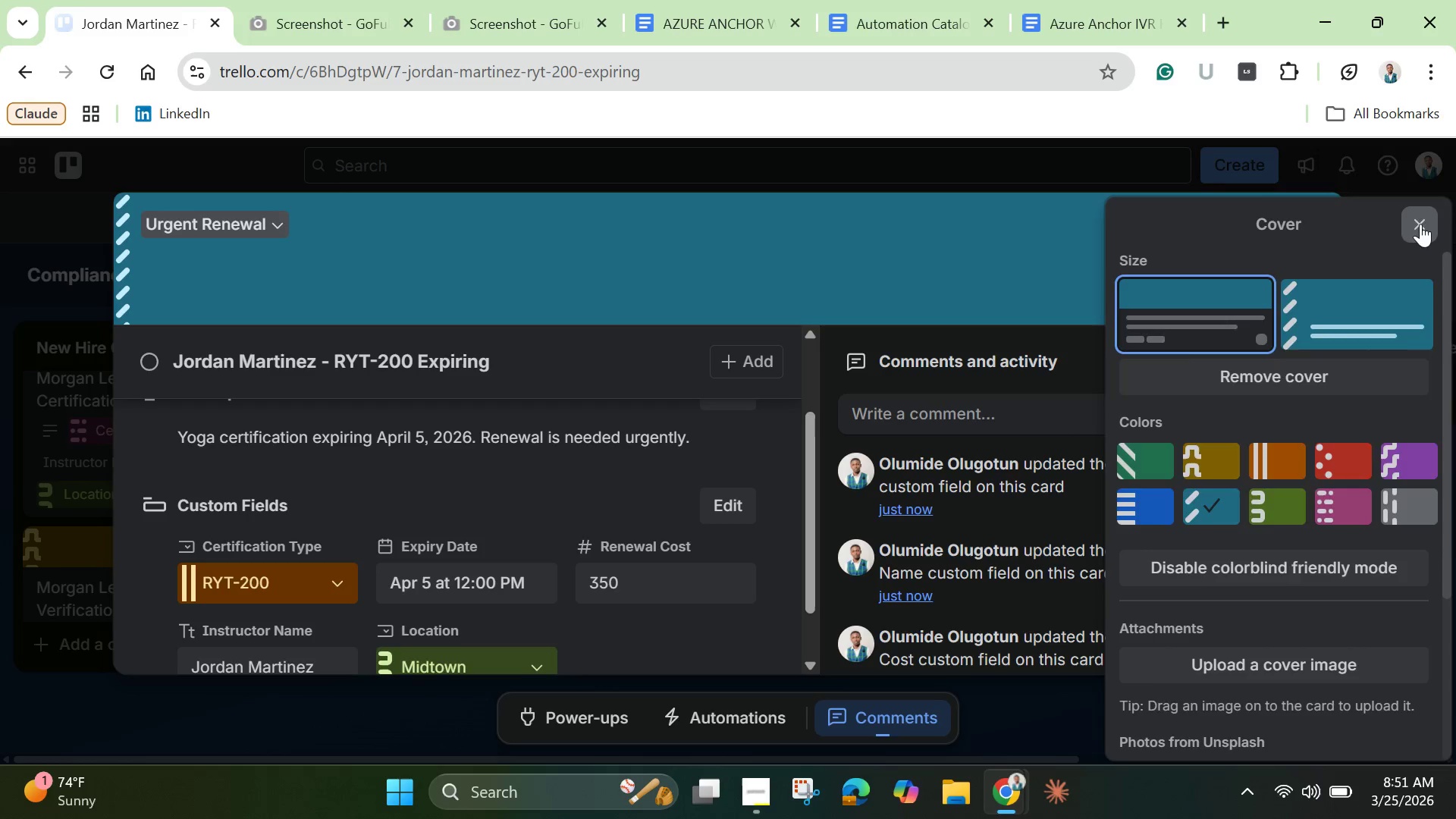 
left_click([1420, 224])
 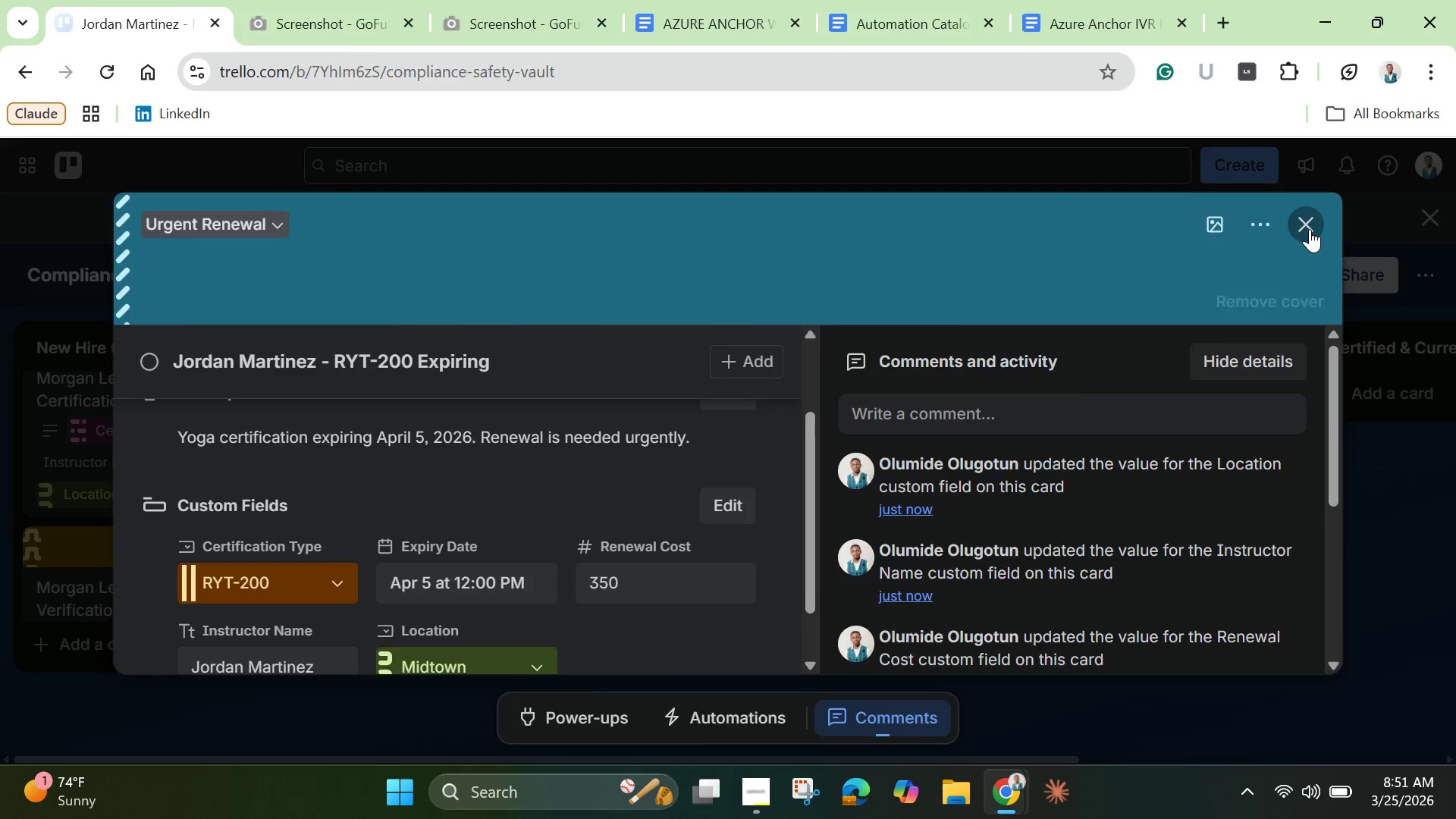 
left_click([1310, 229])
 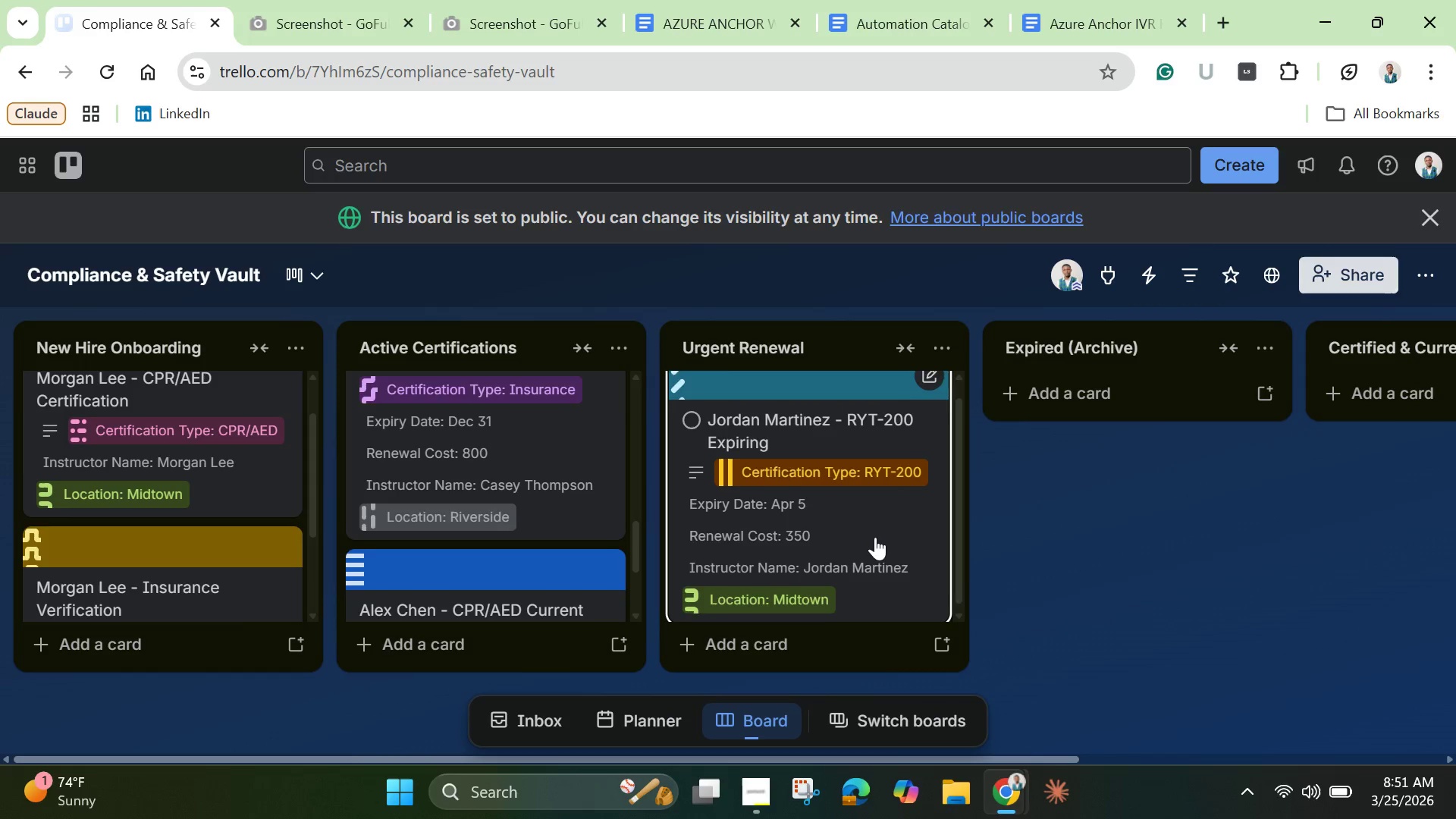 
scroll: coordinate [875, 537], scroll_direction: down, amount: 4.0
 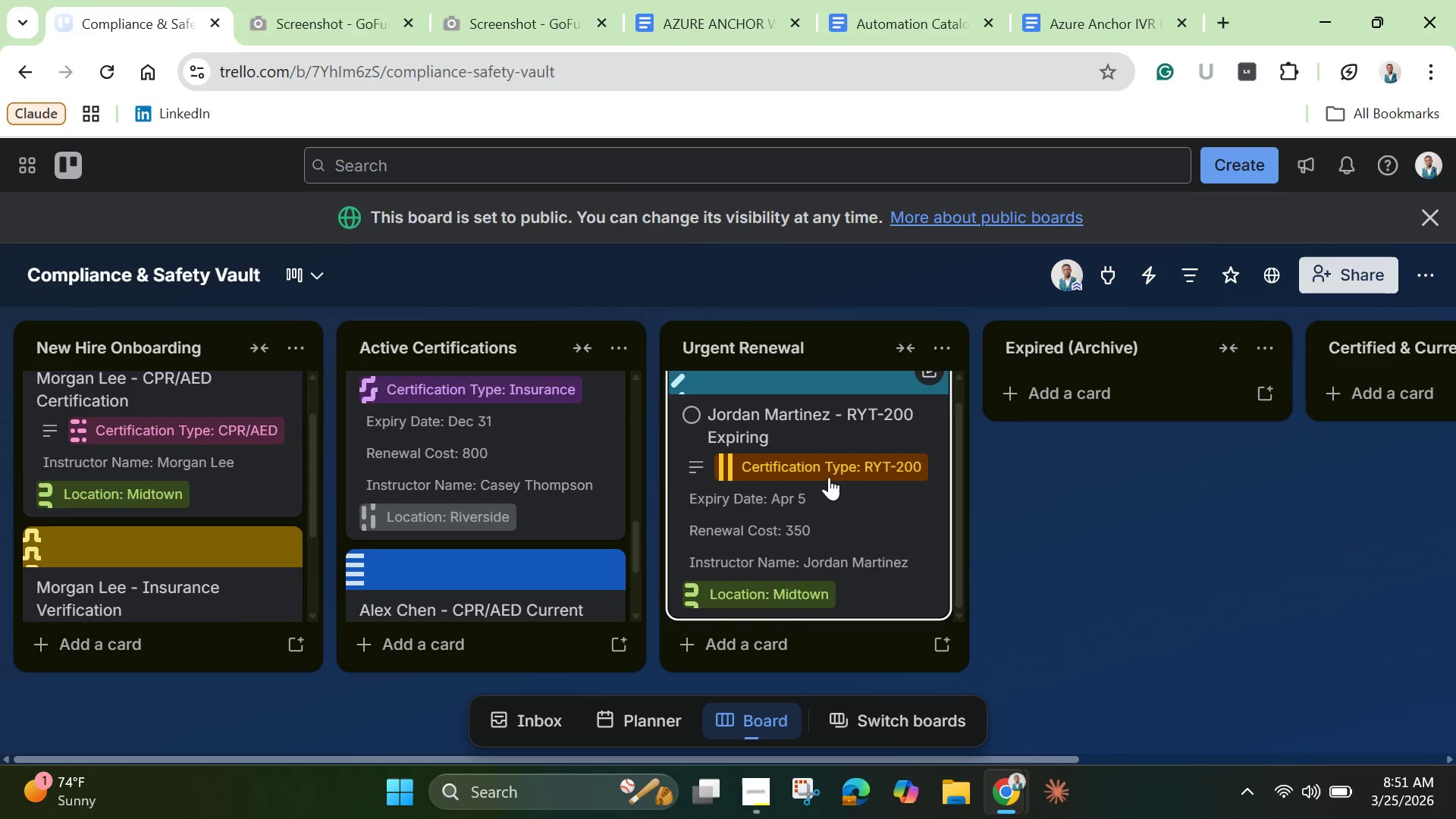 
scroll: coordinate [829, 477], scroll_direction: up, amount: 3.0
 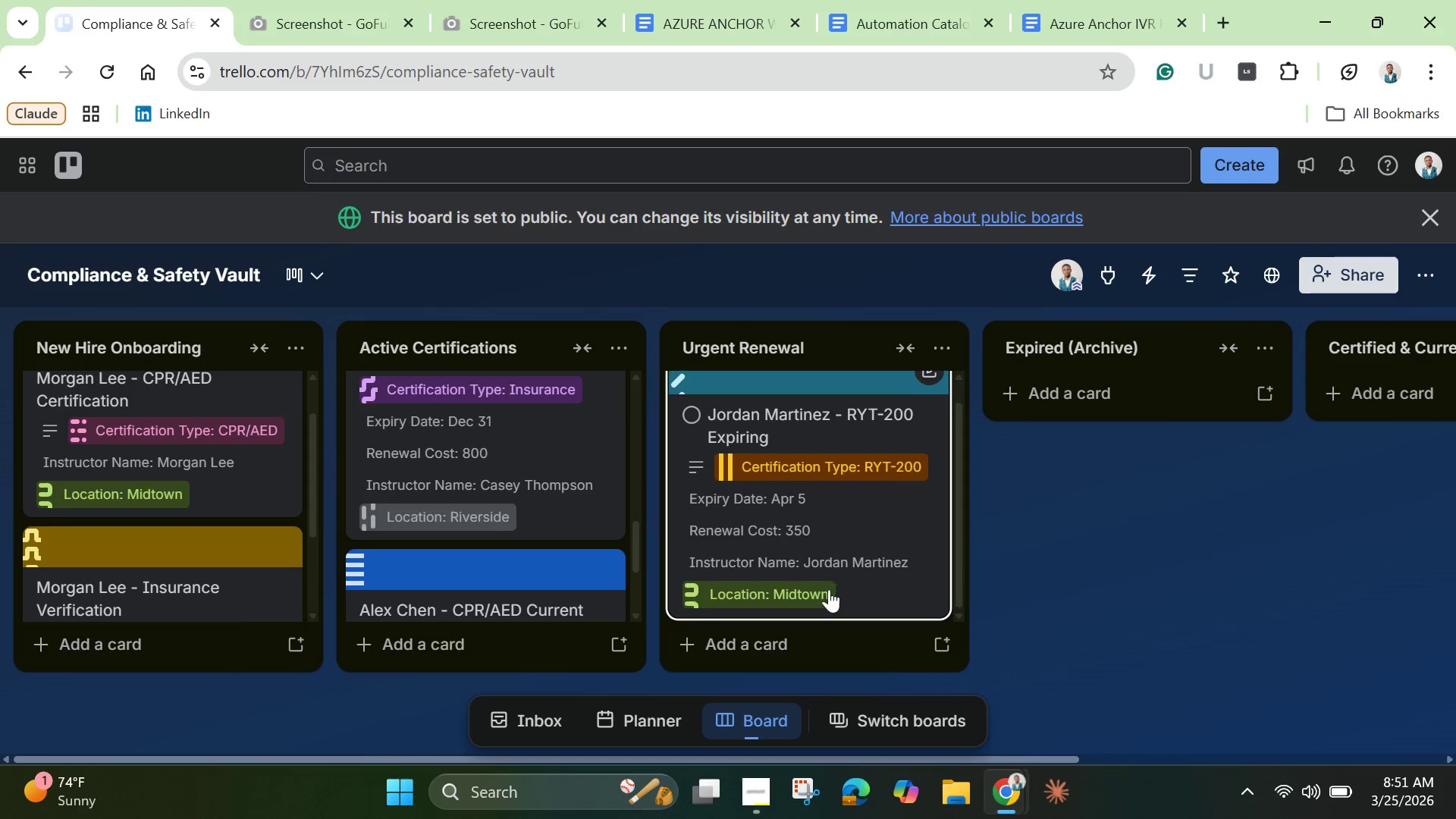 
scroll: coordinate [830, 554], scroll_direction: down, amount: 1.0
 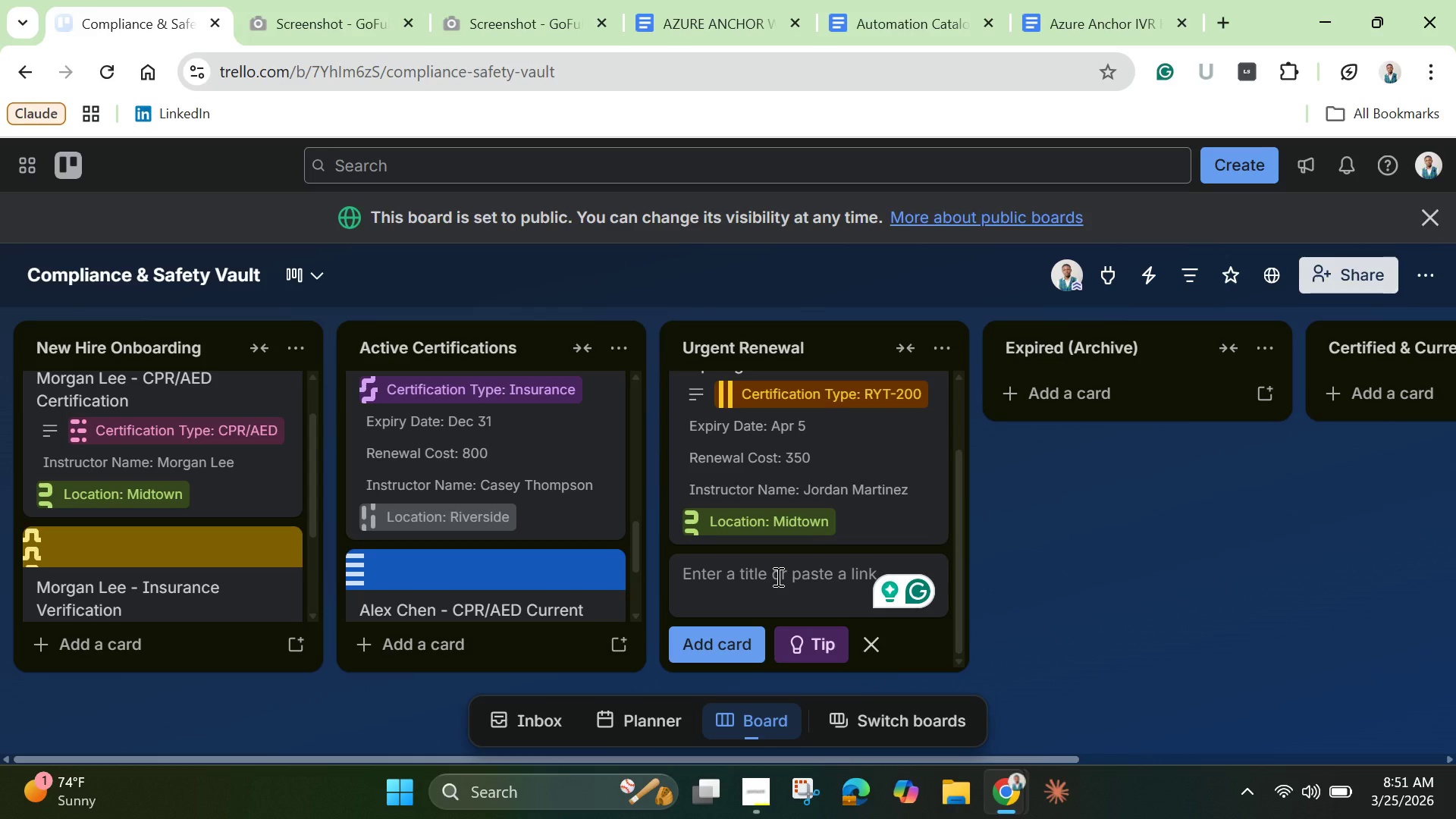 
wait(33.67)
 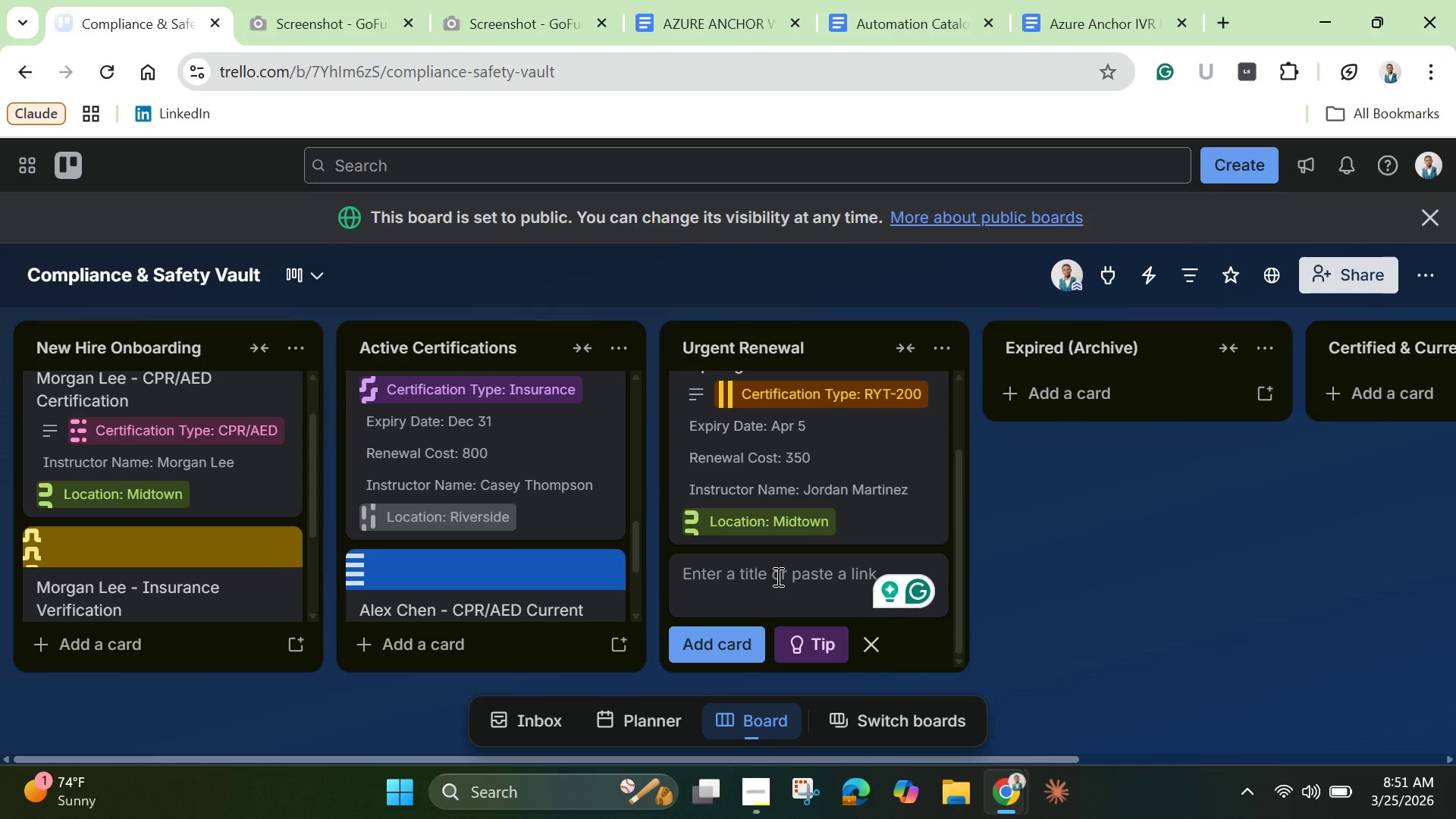 
scroll: coordinate [779, 453], scroll_direction: up, amount: 2.0
 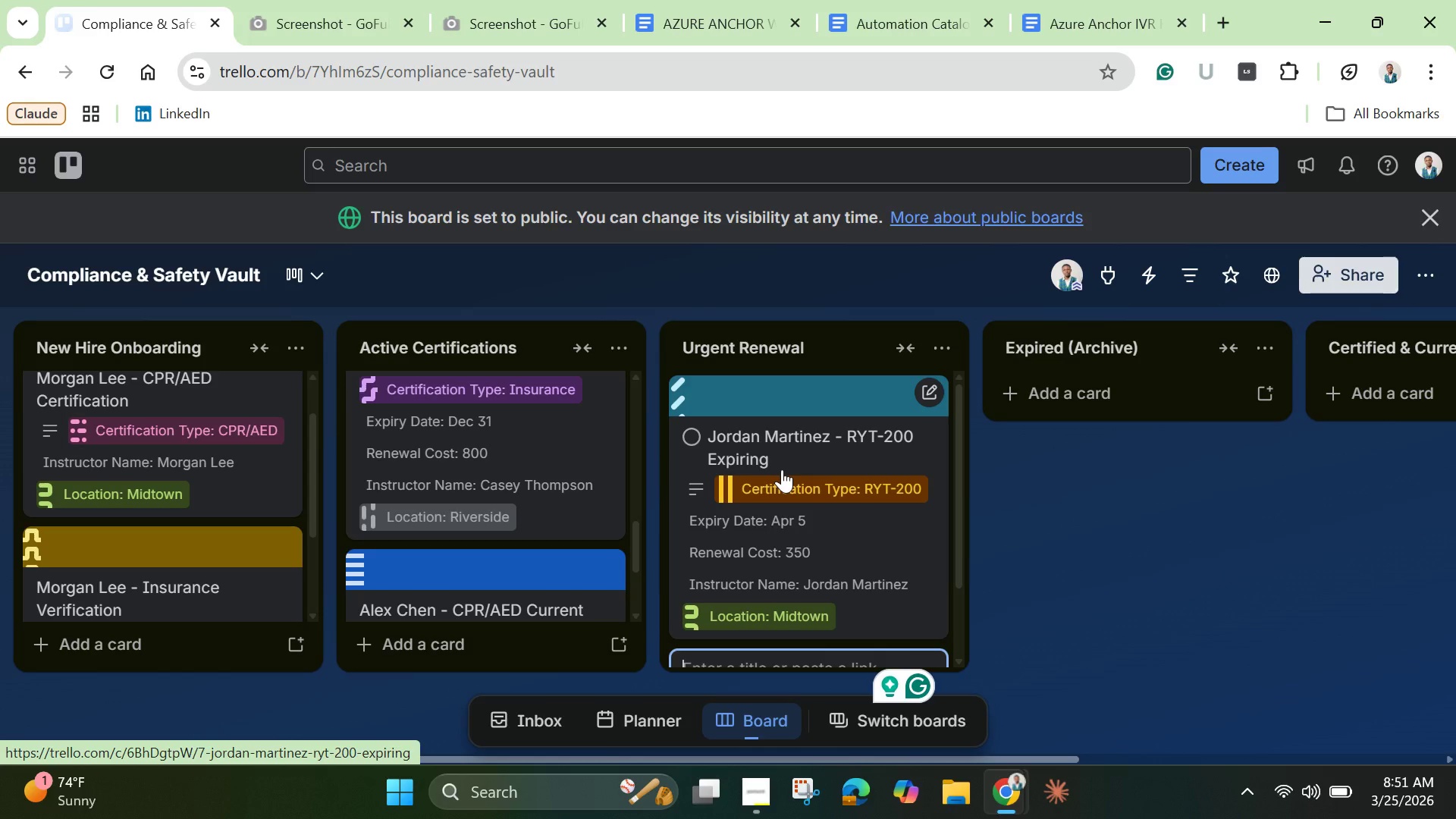 
wait(9.55)
 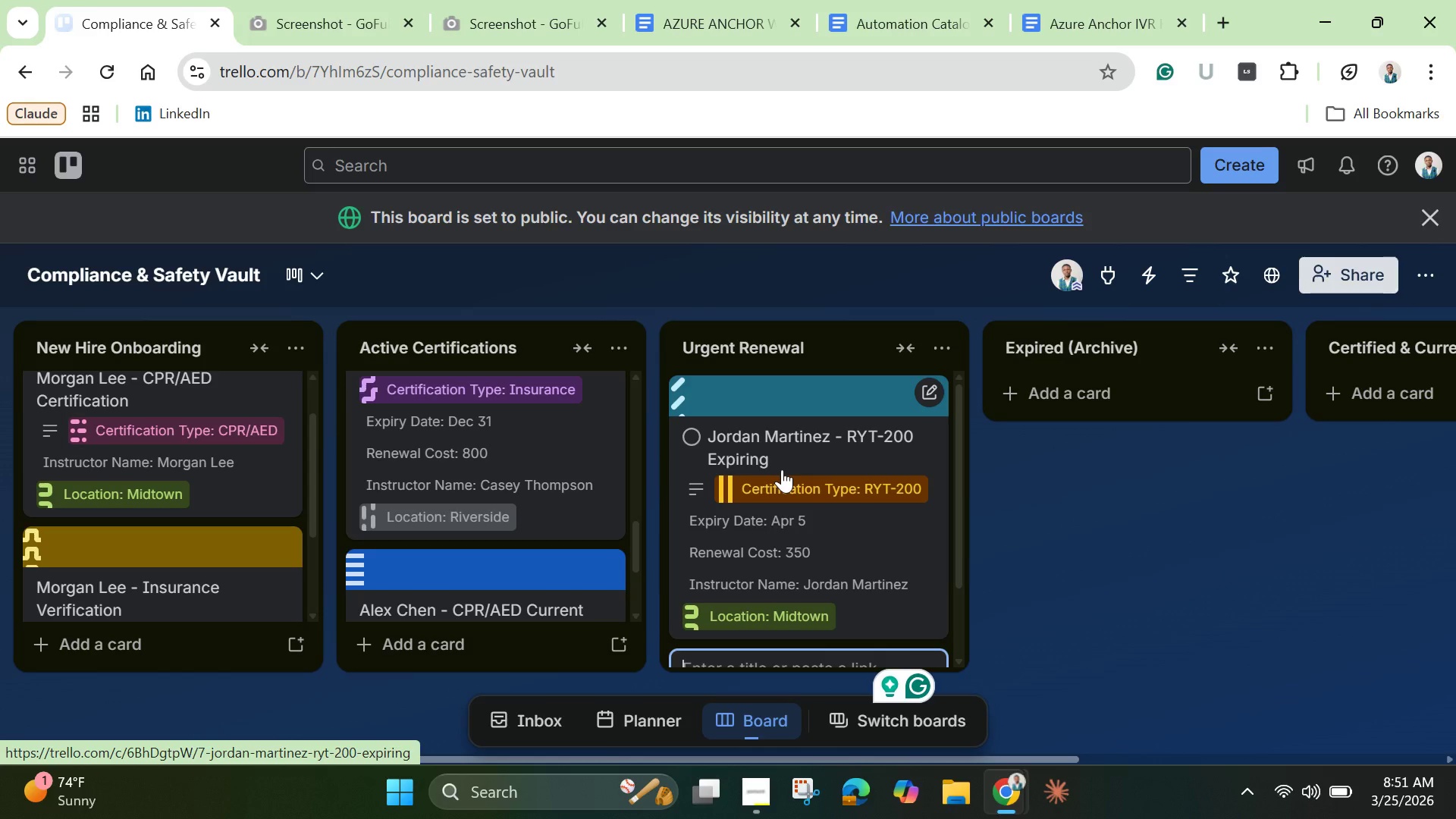 
scroll: coordinate [775, 578], scroll_direction: down, amount: 2.0
 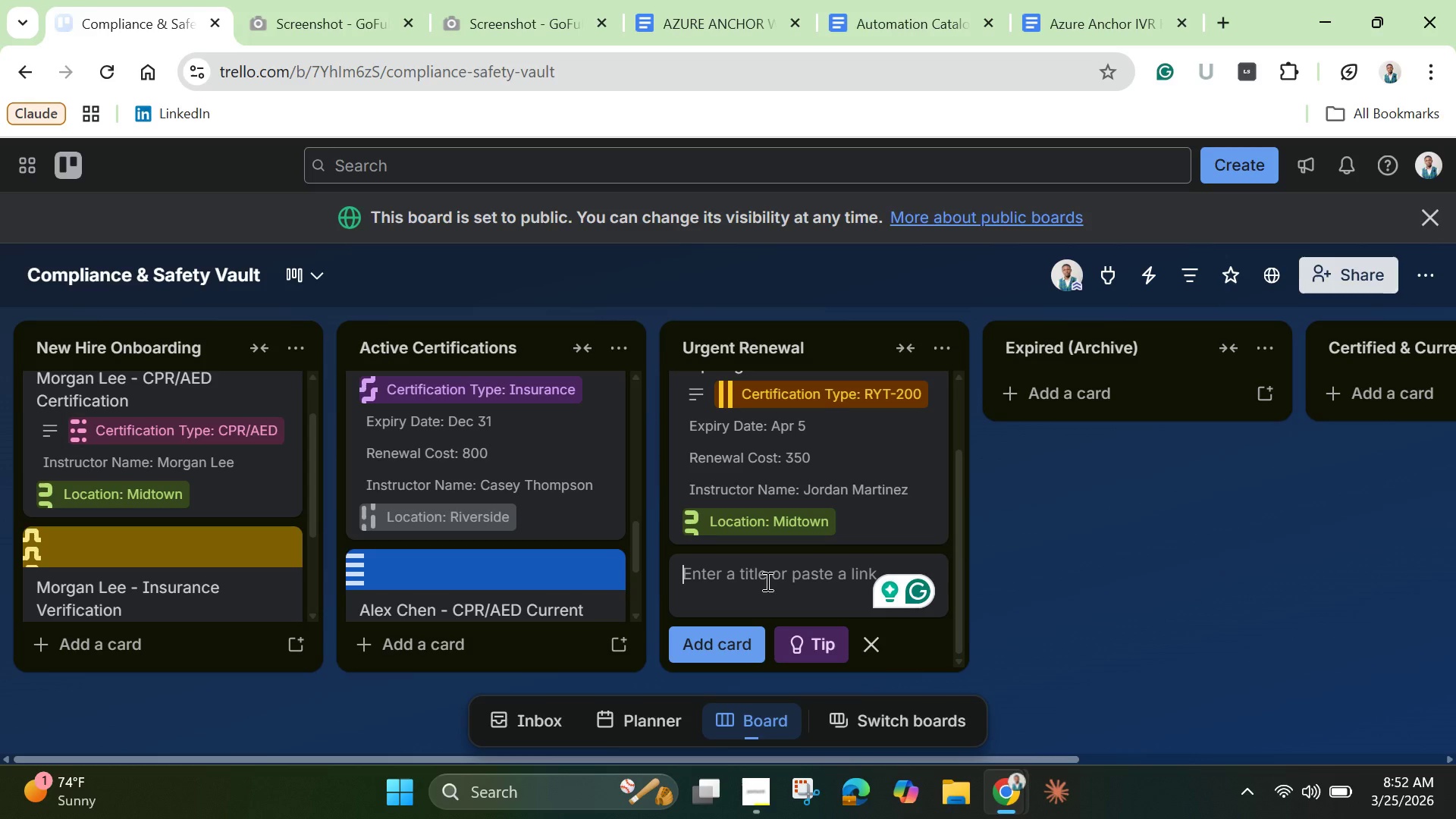 
type(Morgan Lee 0 )
key(Backspace)
key(Backspace)
type(- CPR )
key(Backspace)
type(/AED Expiring)
 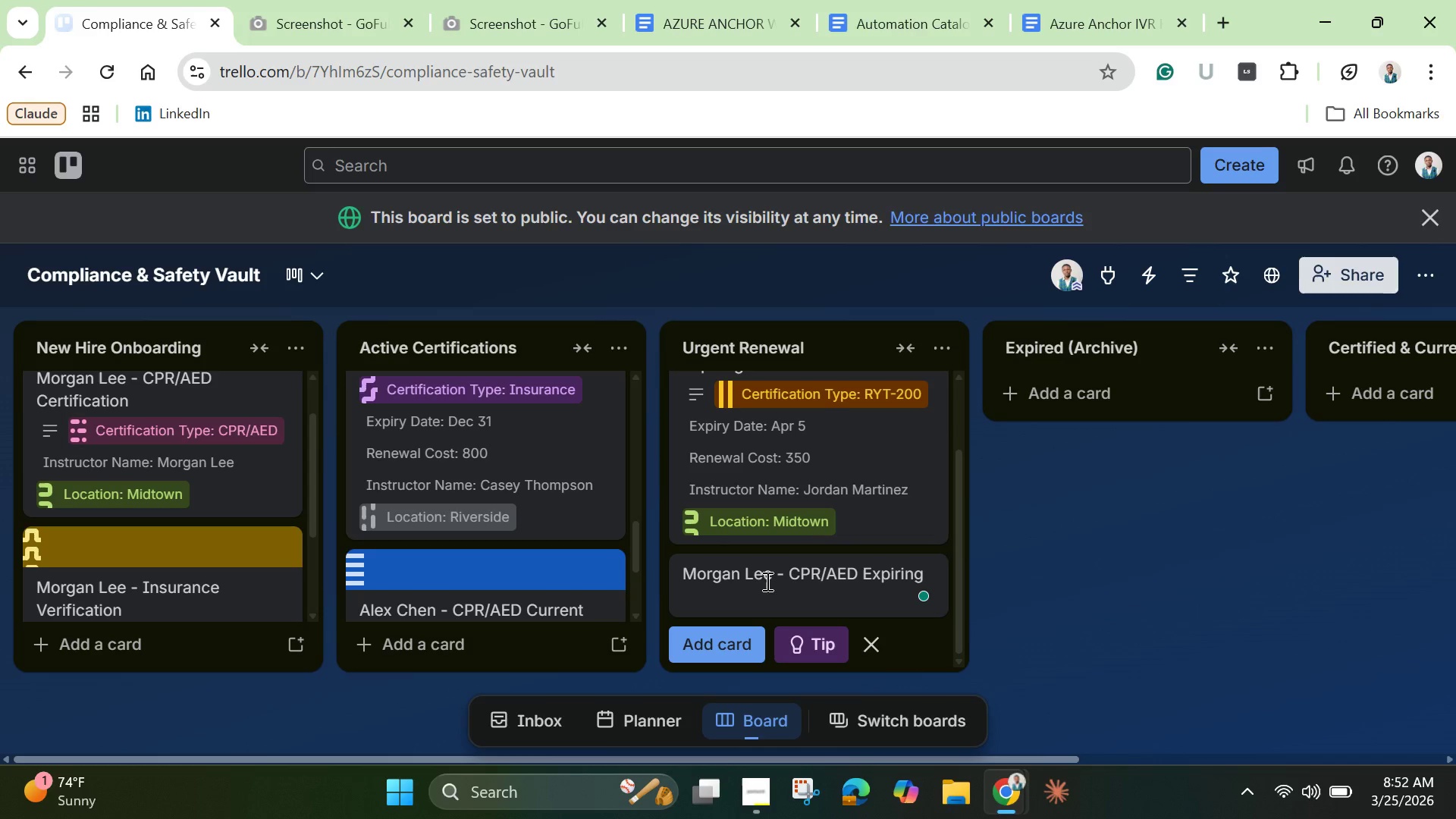 
key(Enter)
 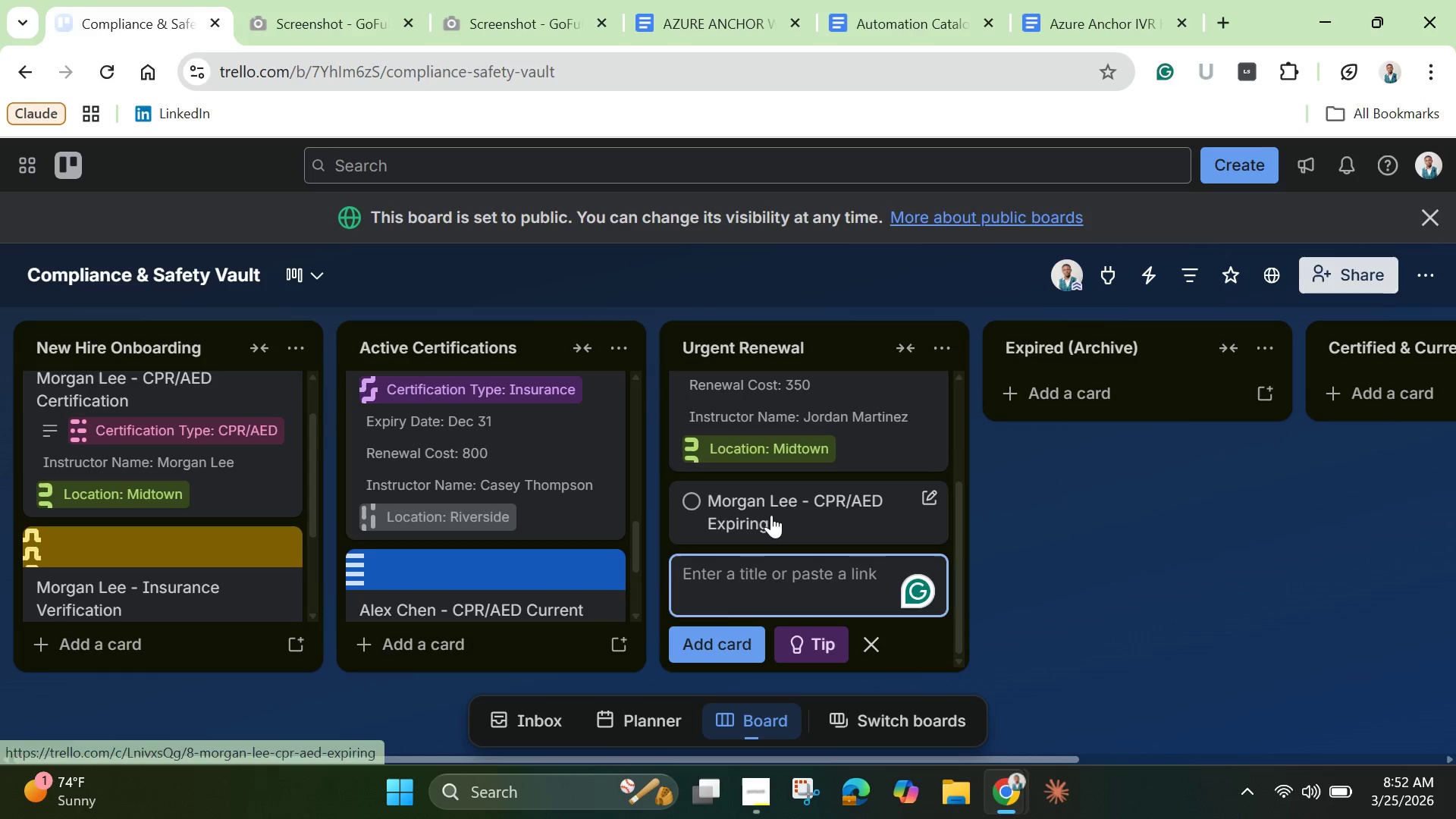 
left_click([771, 515])
 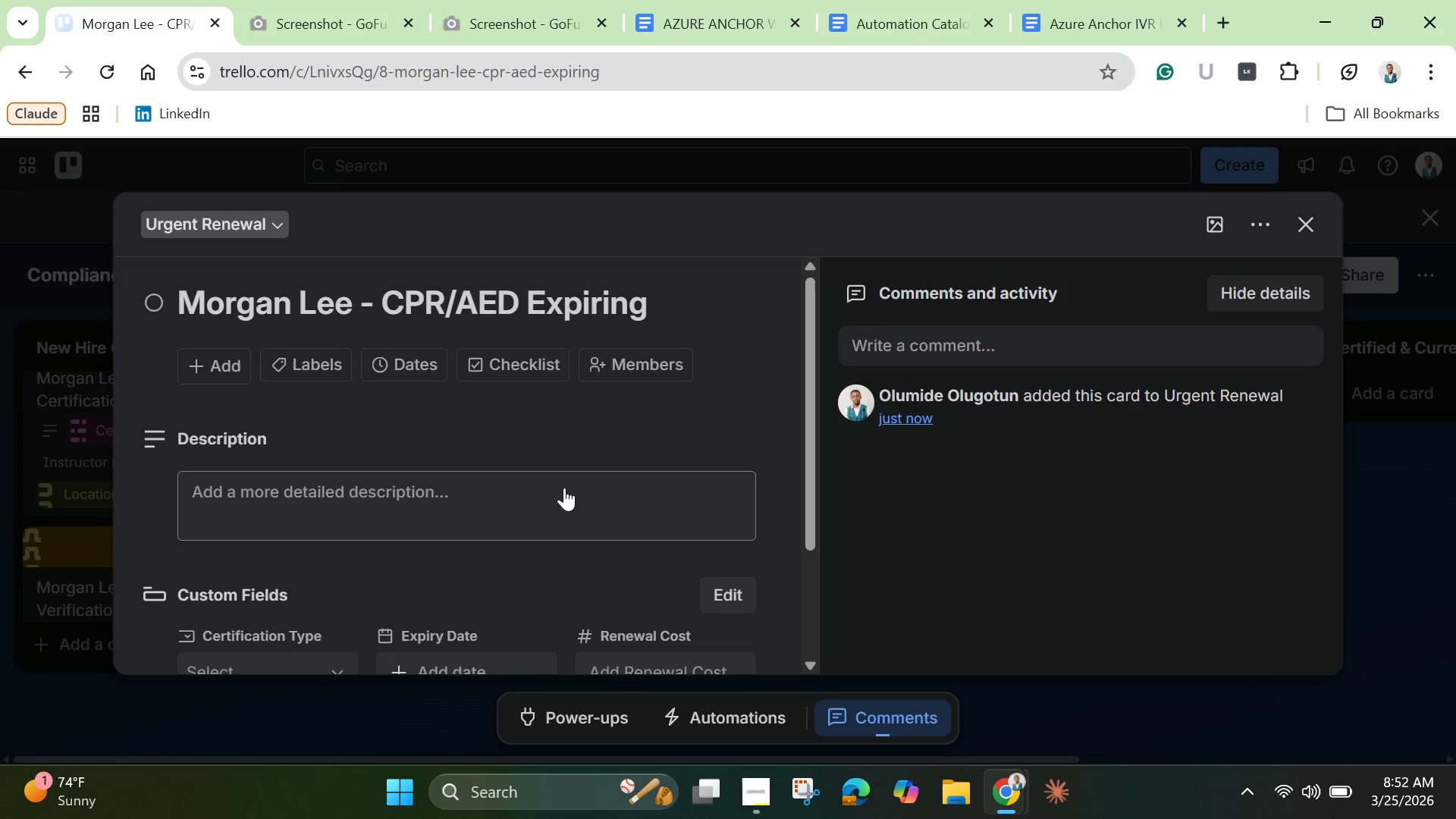 
left_click([544, 504])
 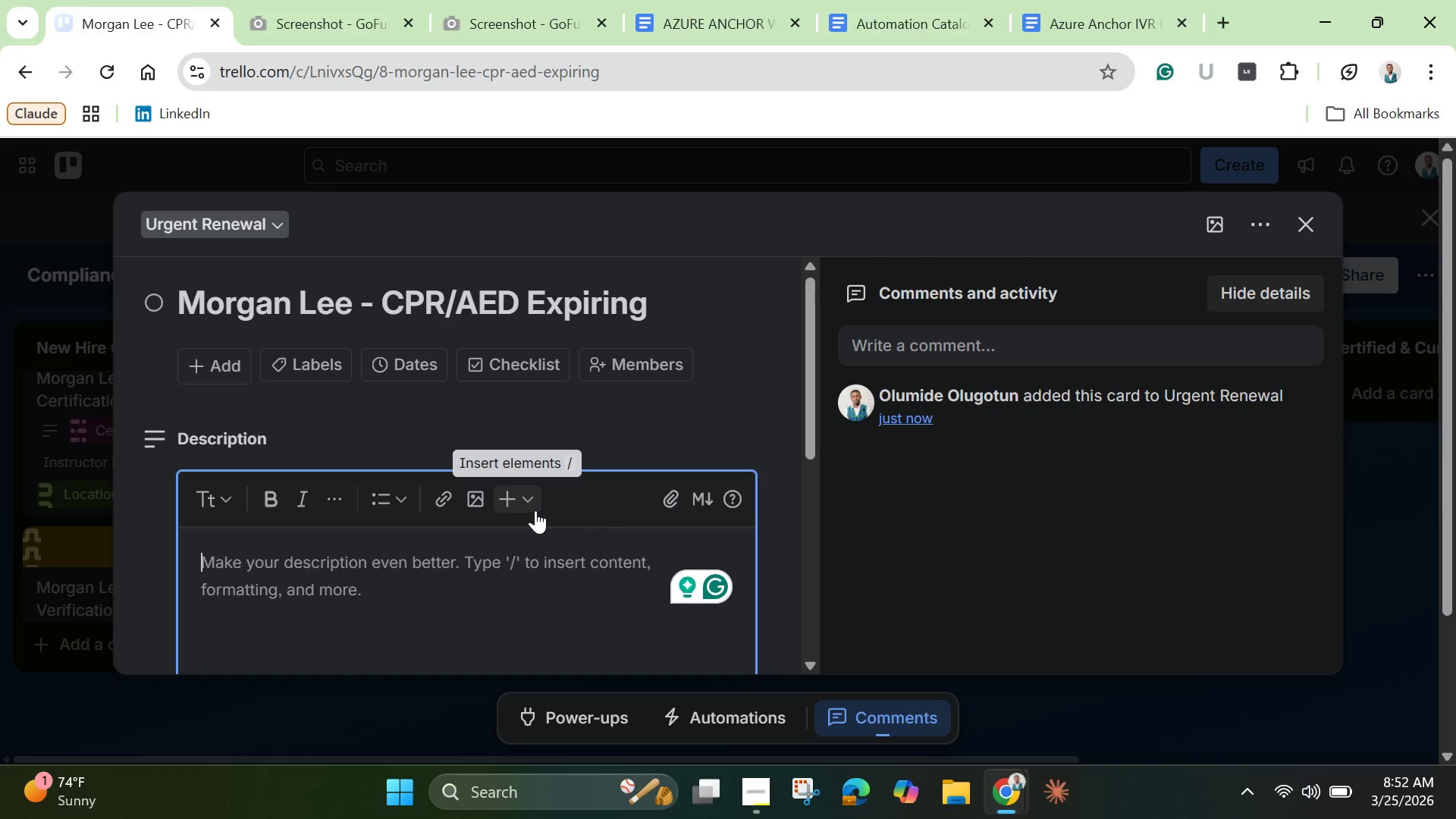 
type(CPR.)
key(Backspace)
type(/AED certification expoi)
key(Backspace)
key(Backspace)
type(ires April 10, 2026. Schedule renewal course.)
 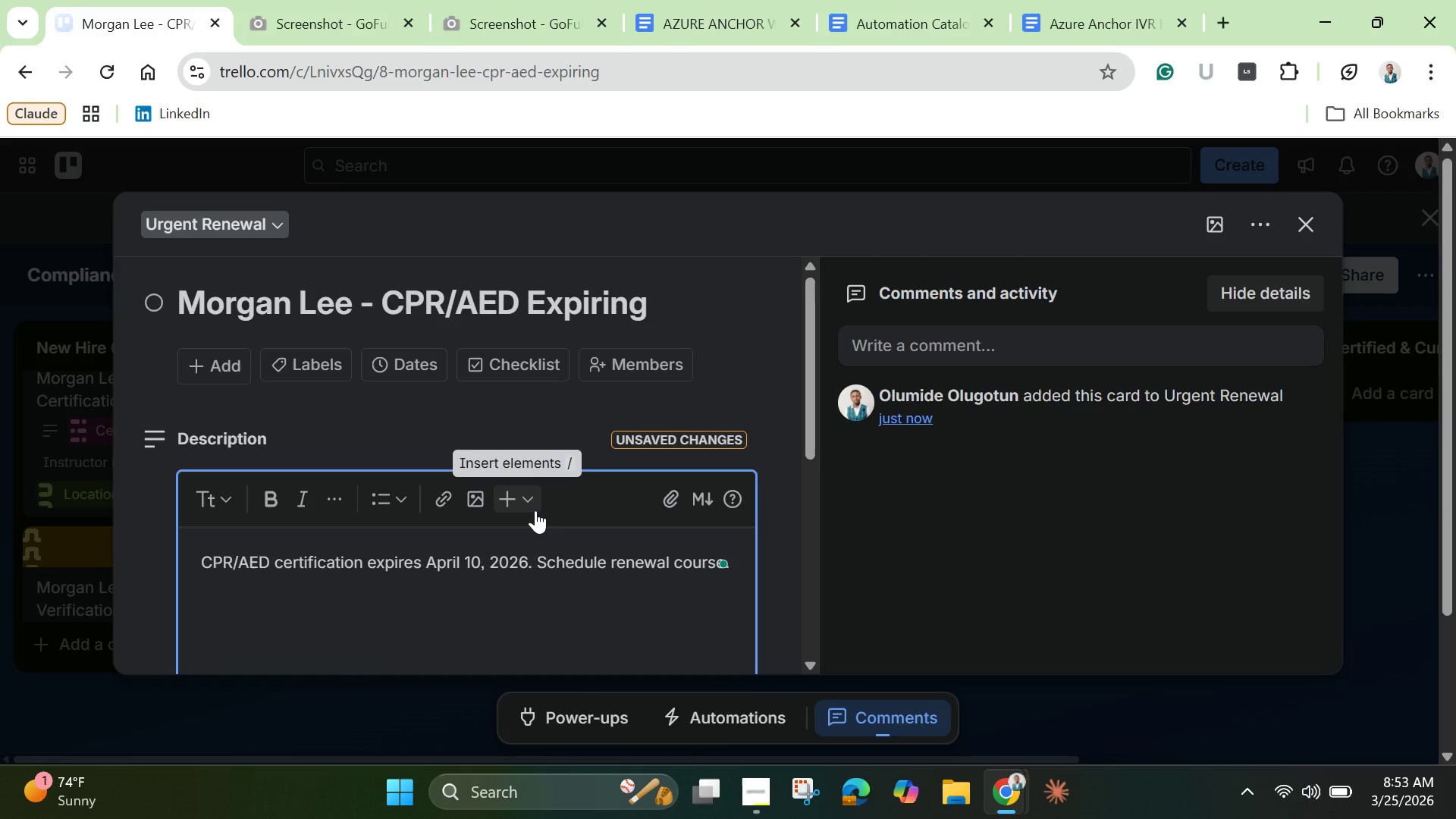 
left_click([509, 565])
 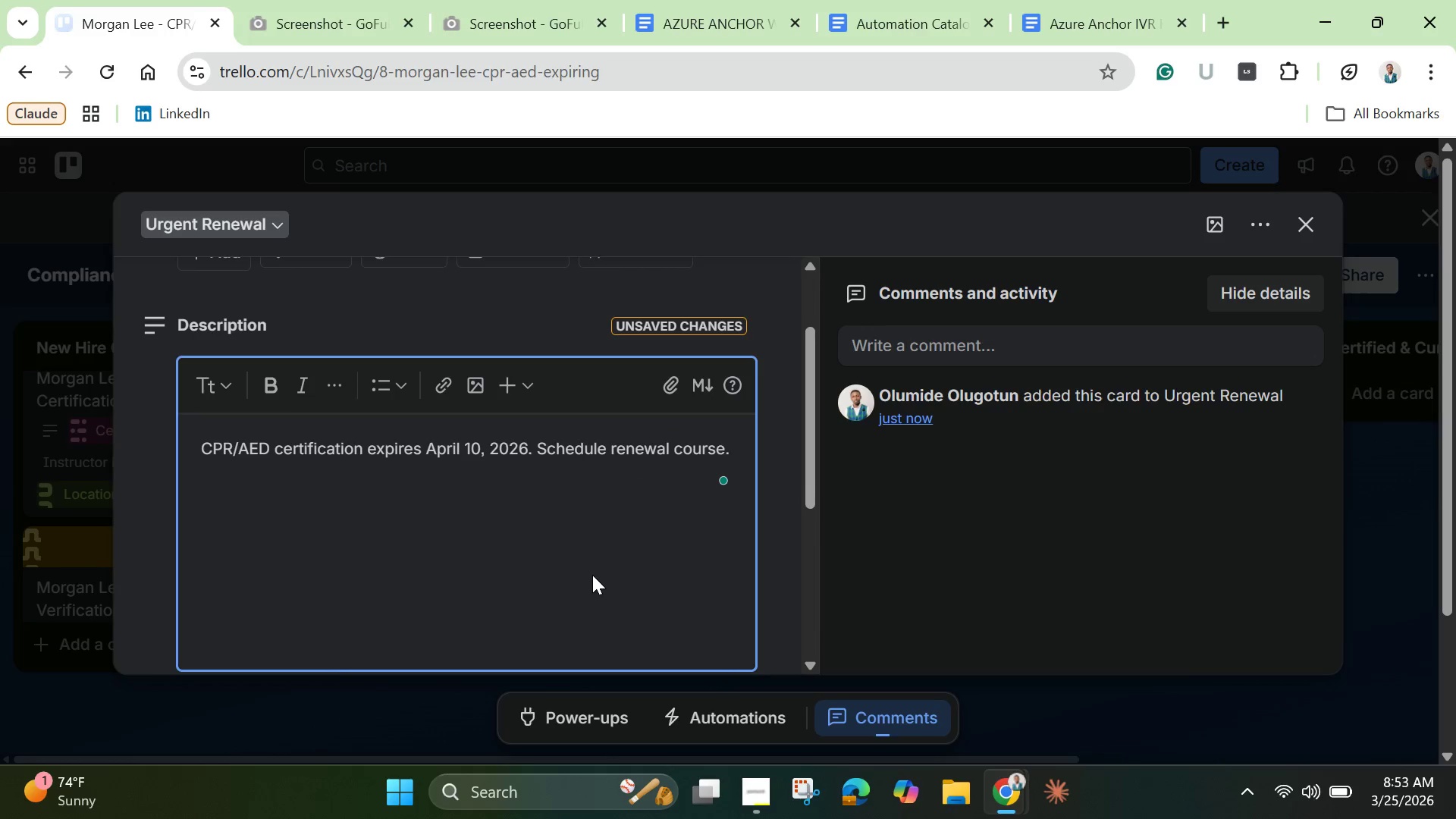 
scroll: coordinate [315, 502], scroll_direction: down, amount: 4.0
 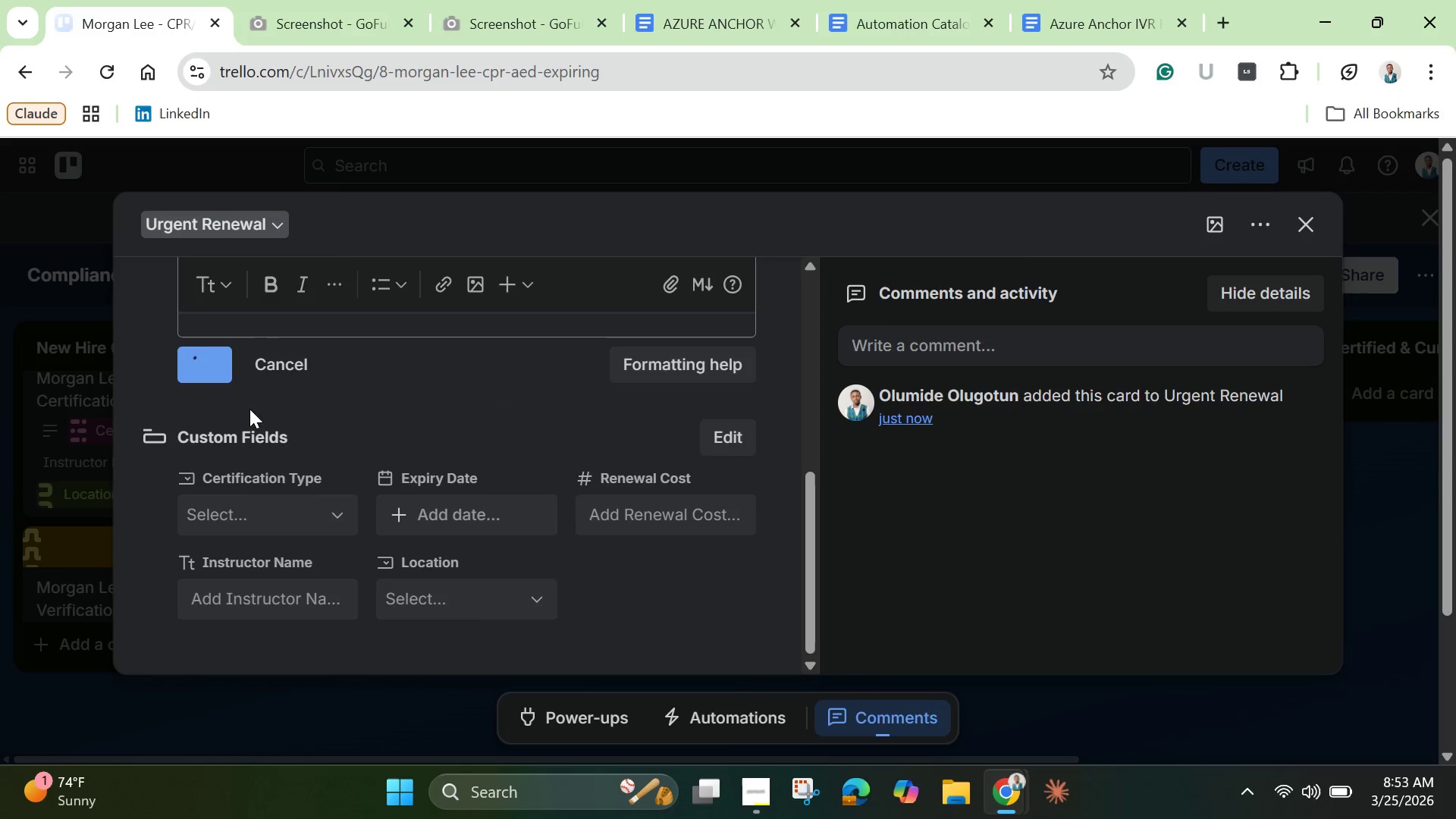 
mouse_move([314, 479])
 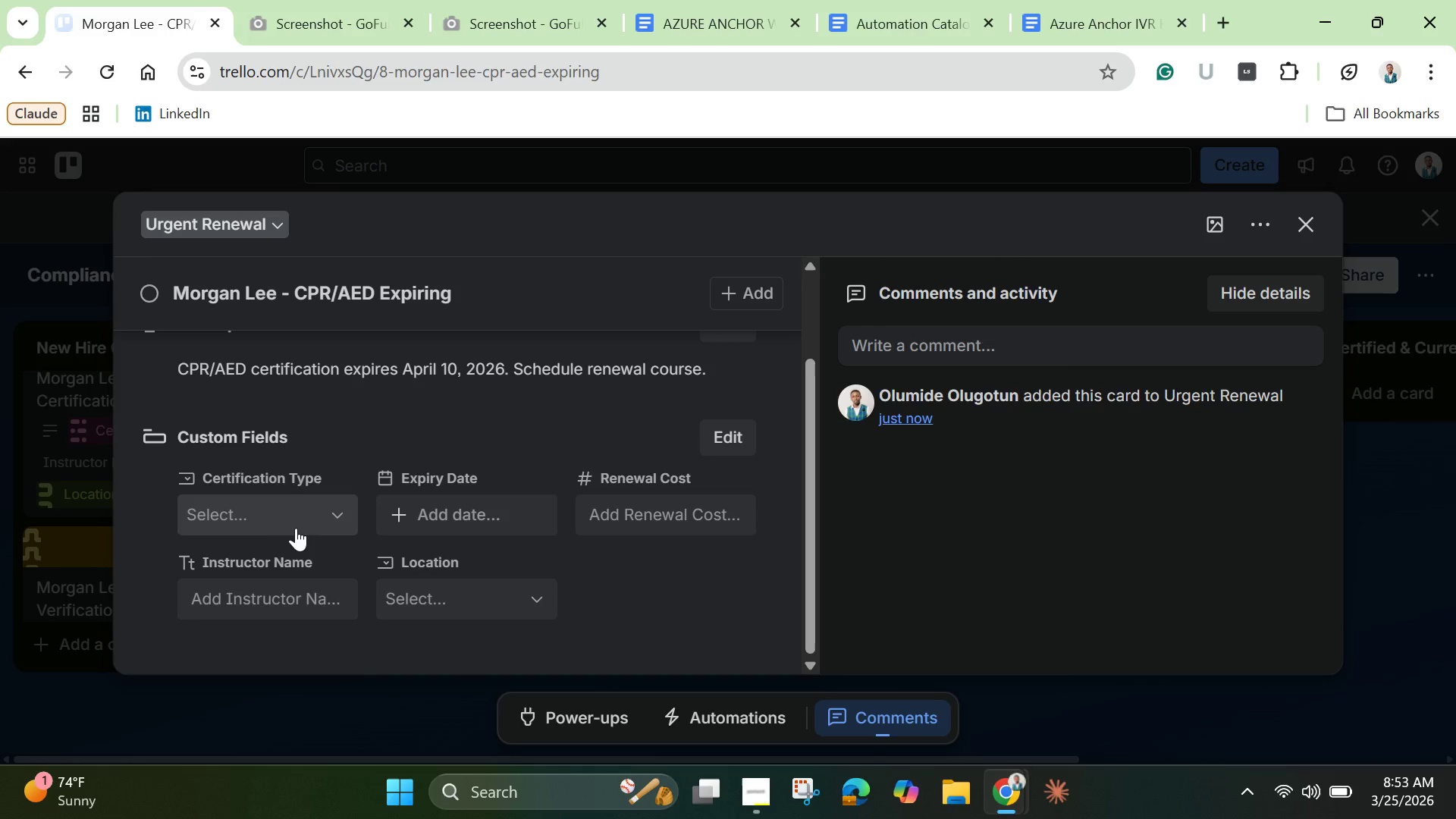 
left_click([294, 519])
 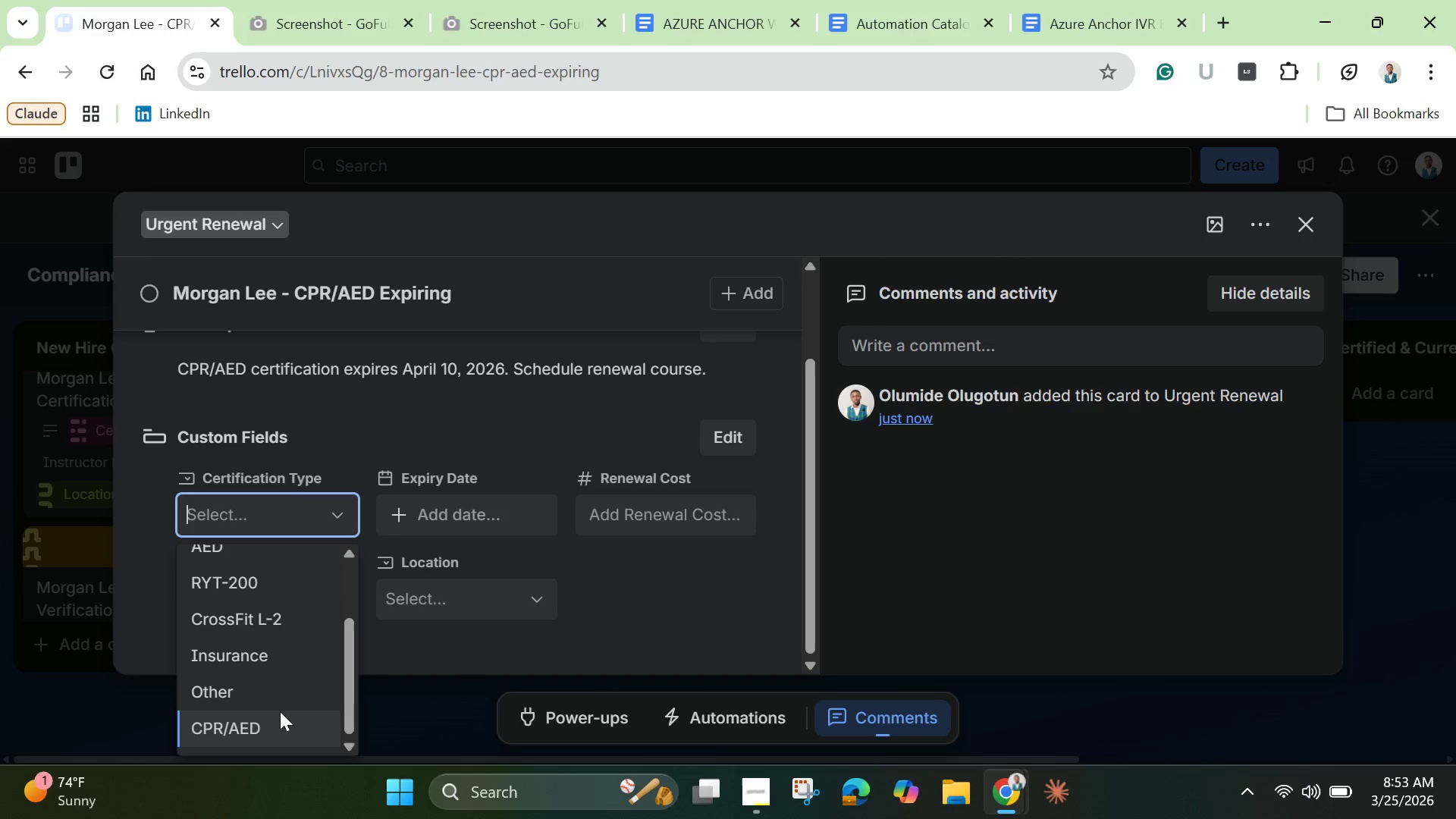 
scroll: coordinate [280, 711], scroll_direction: down, amount: 1.0
 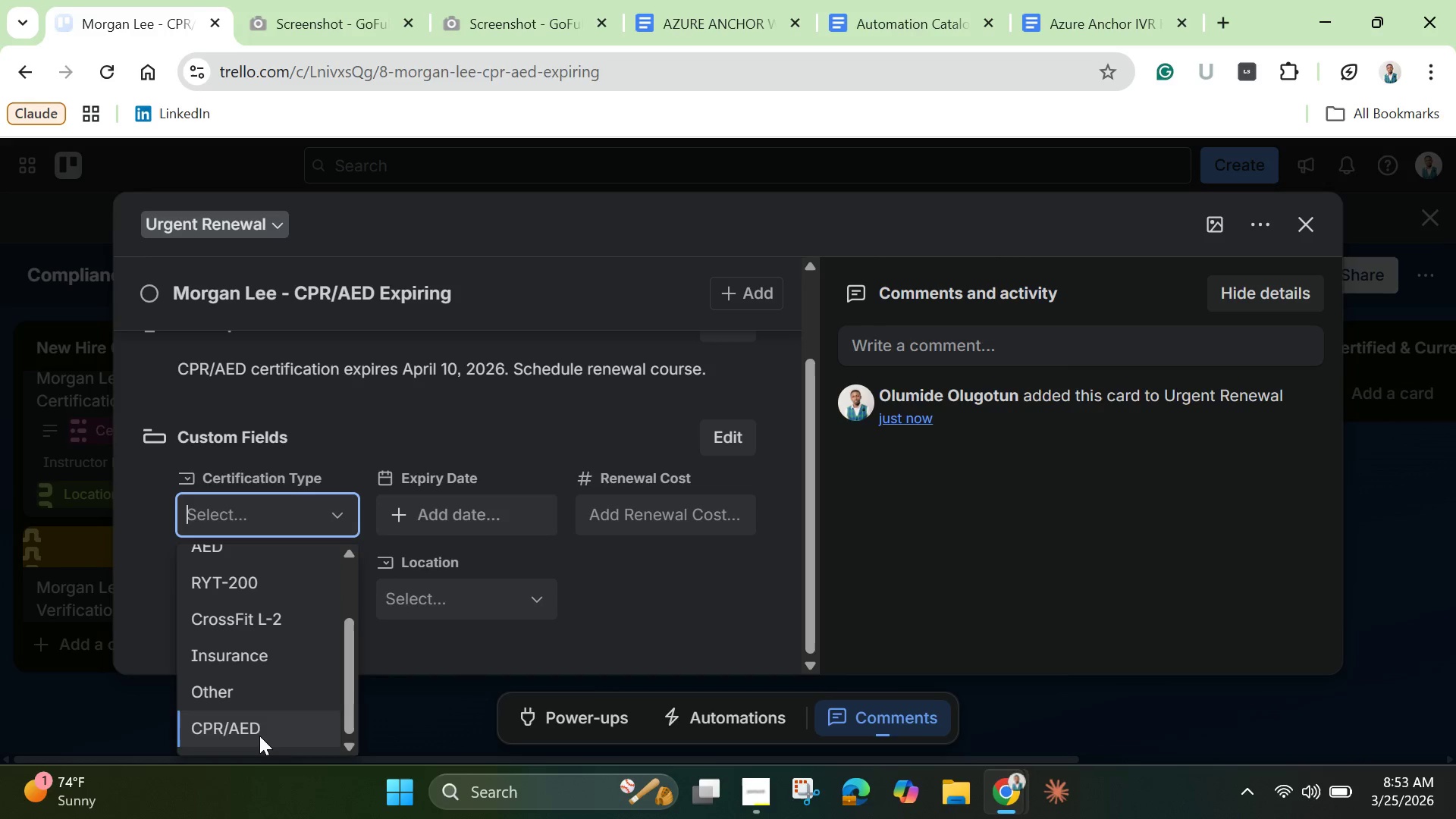 
left_click([259, 736])
 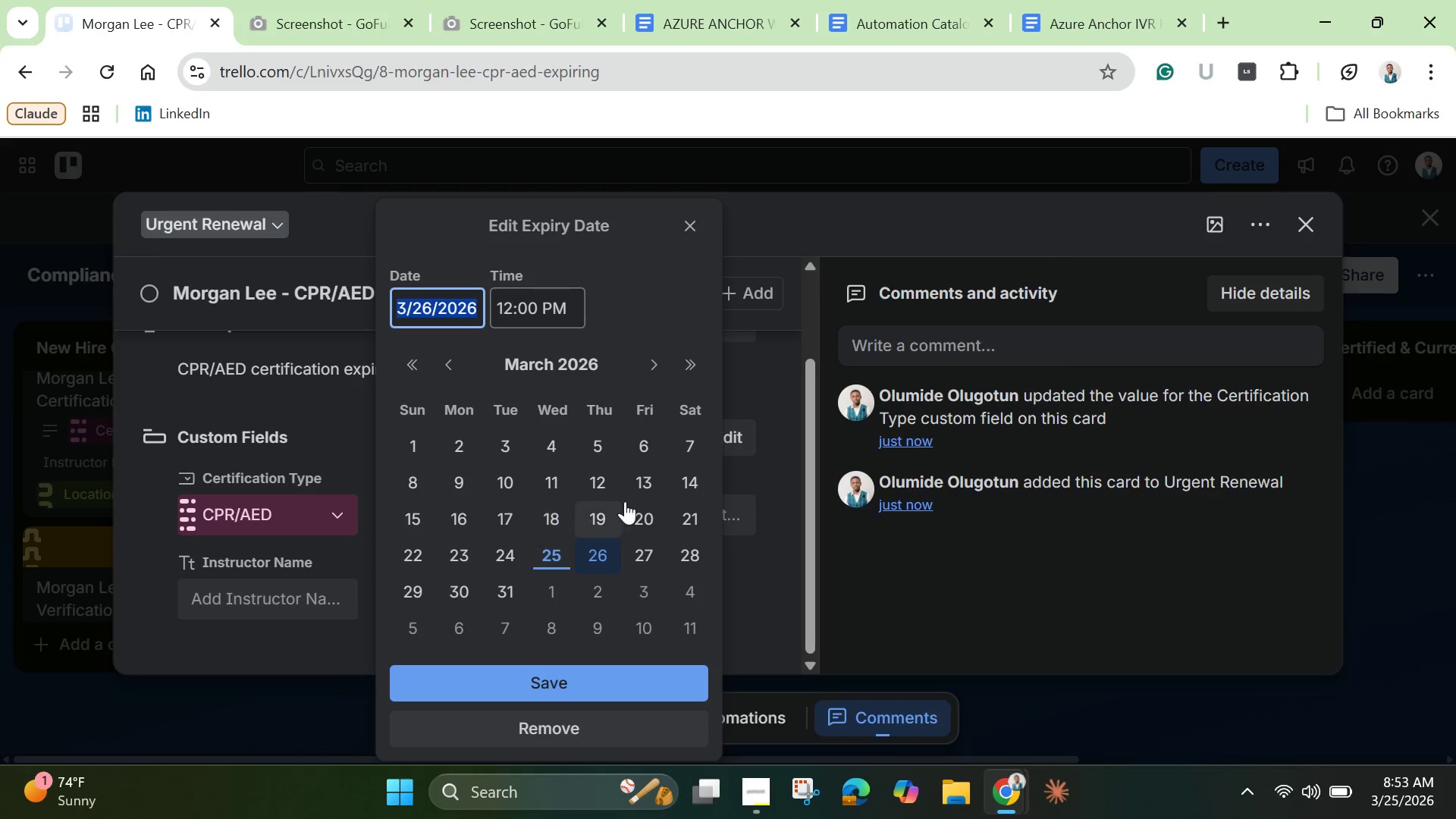 
wait(7.42)
 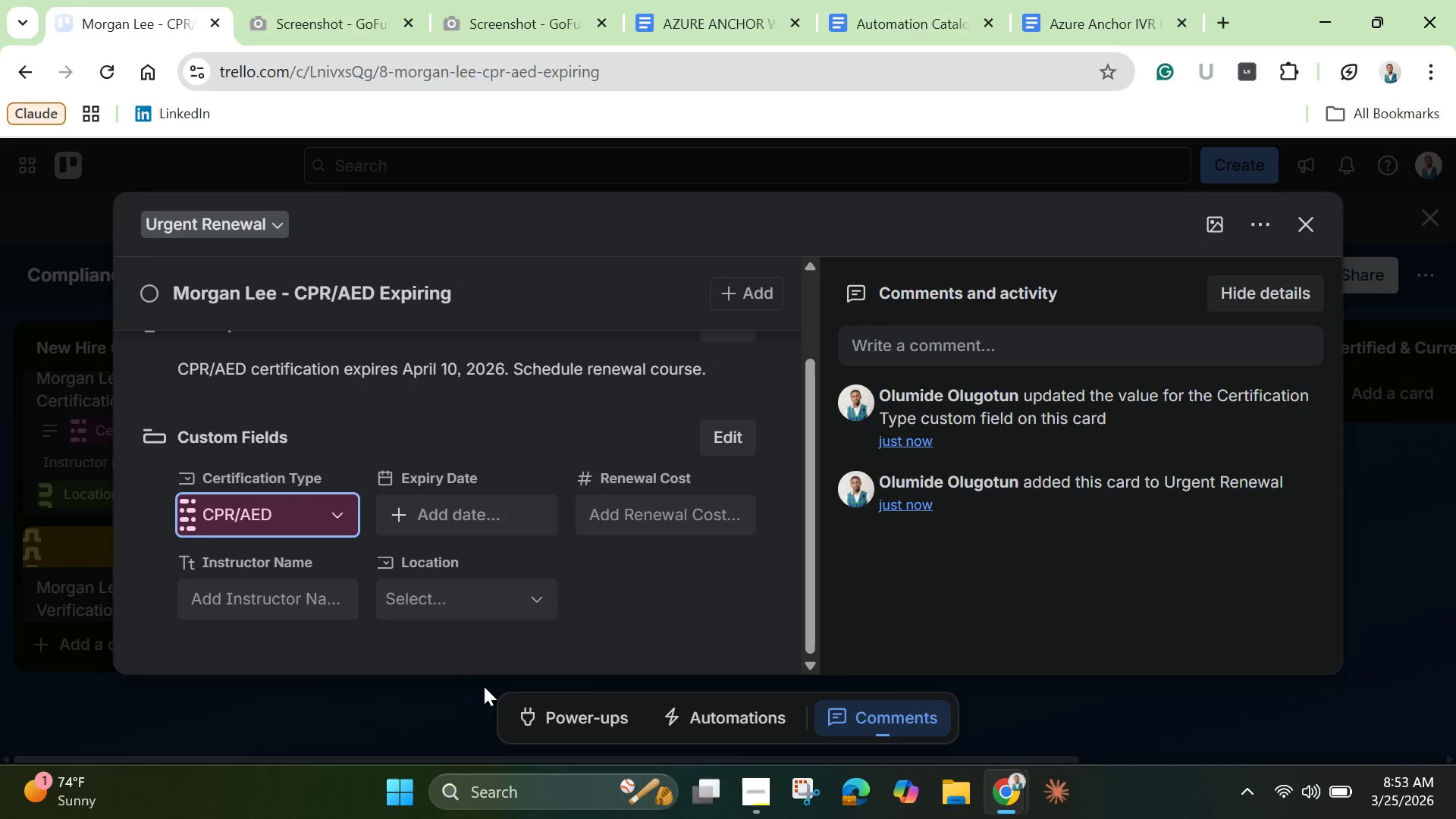 
left_click([652, 366])
 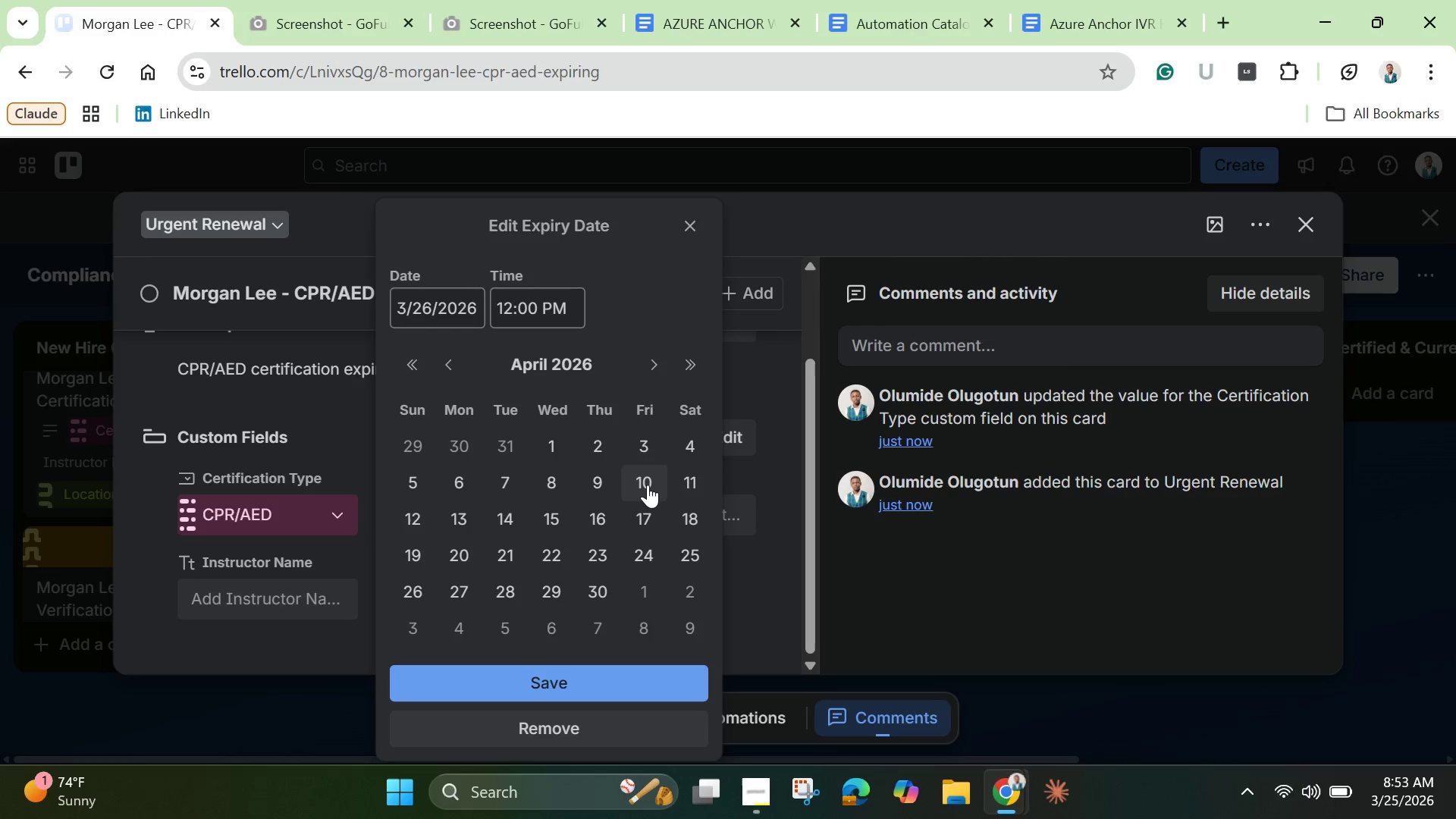 
left_click([649, 485])
 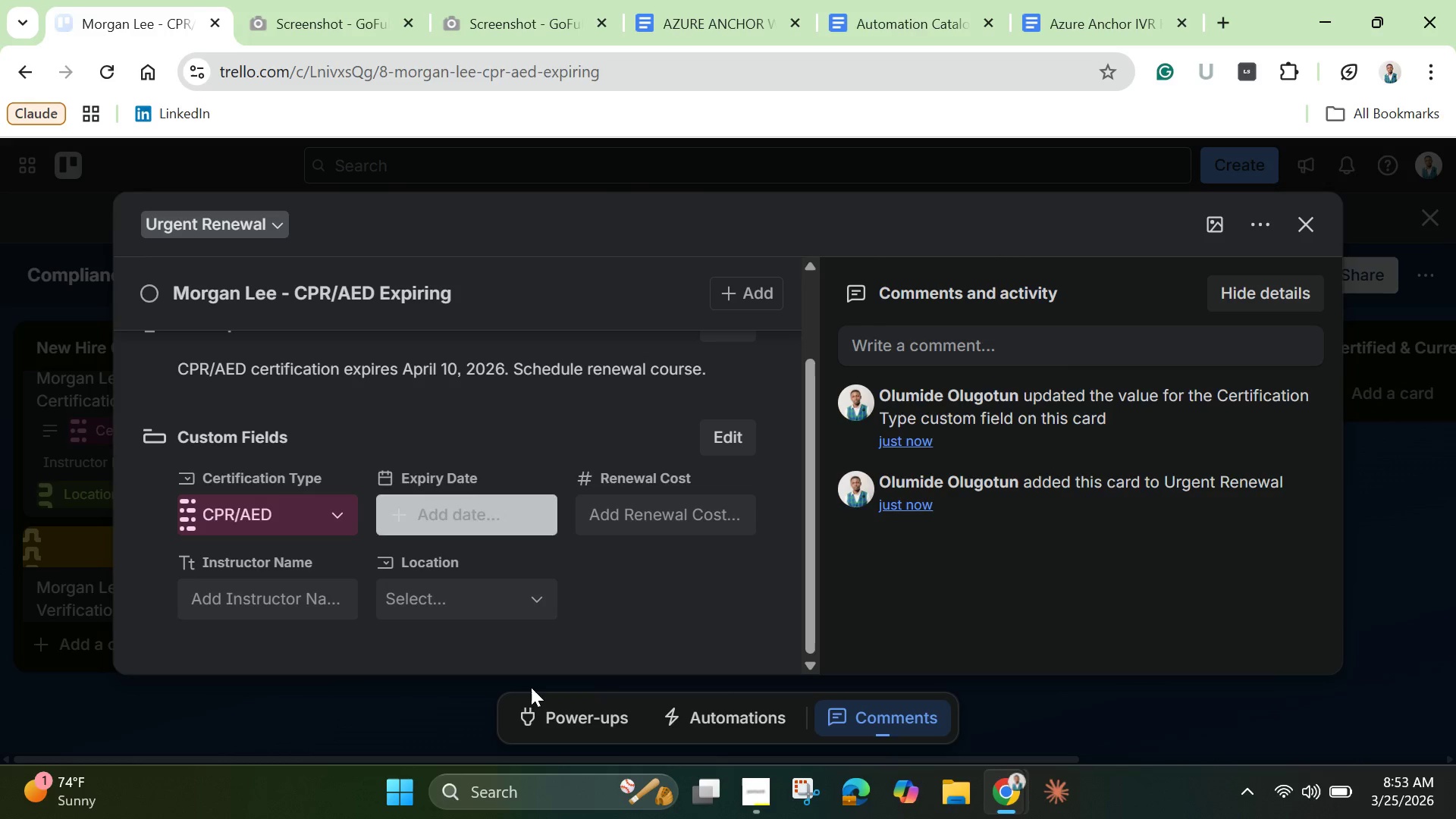 
left_click([531, 687])
 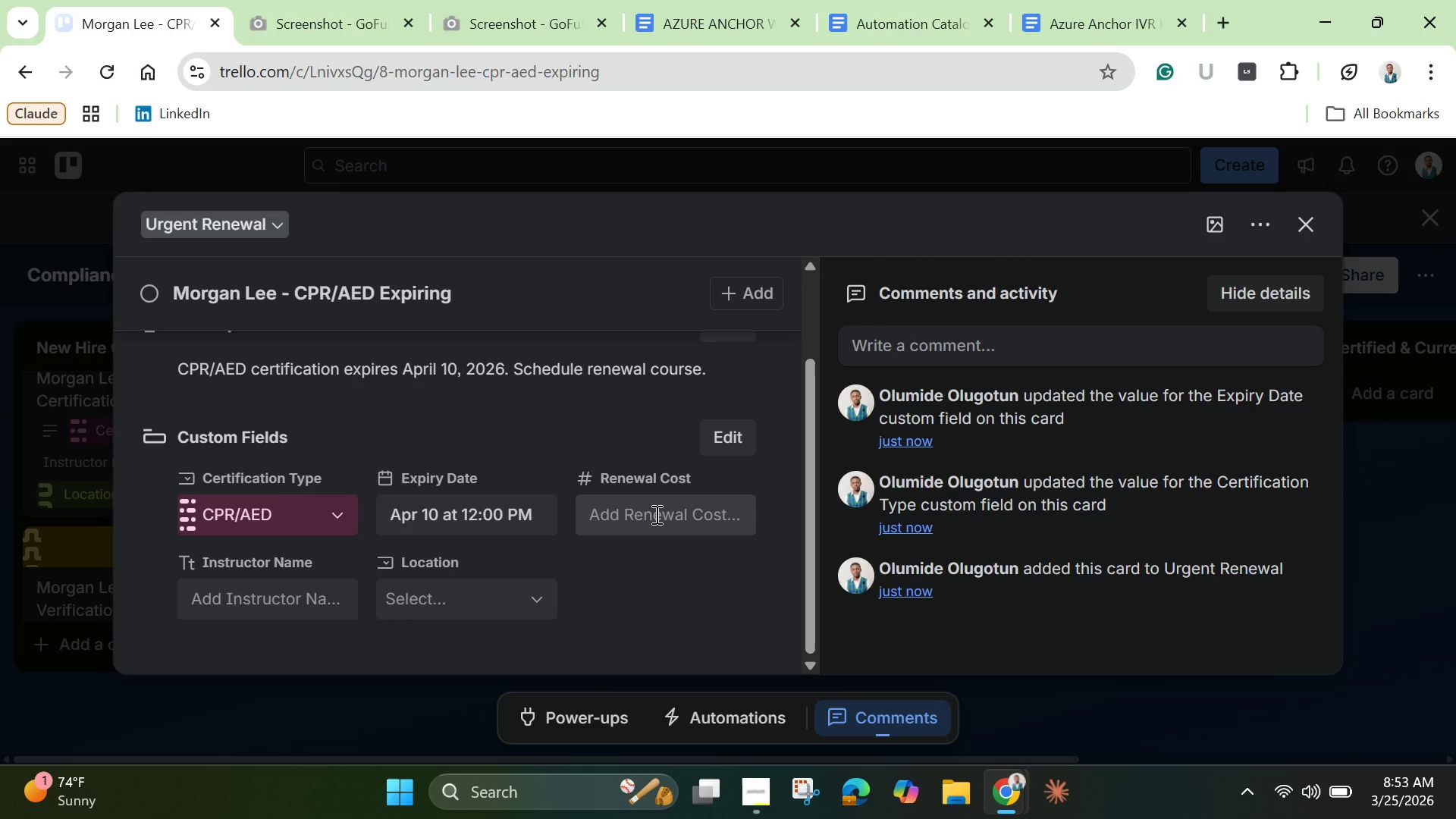 
wait(6.28)
 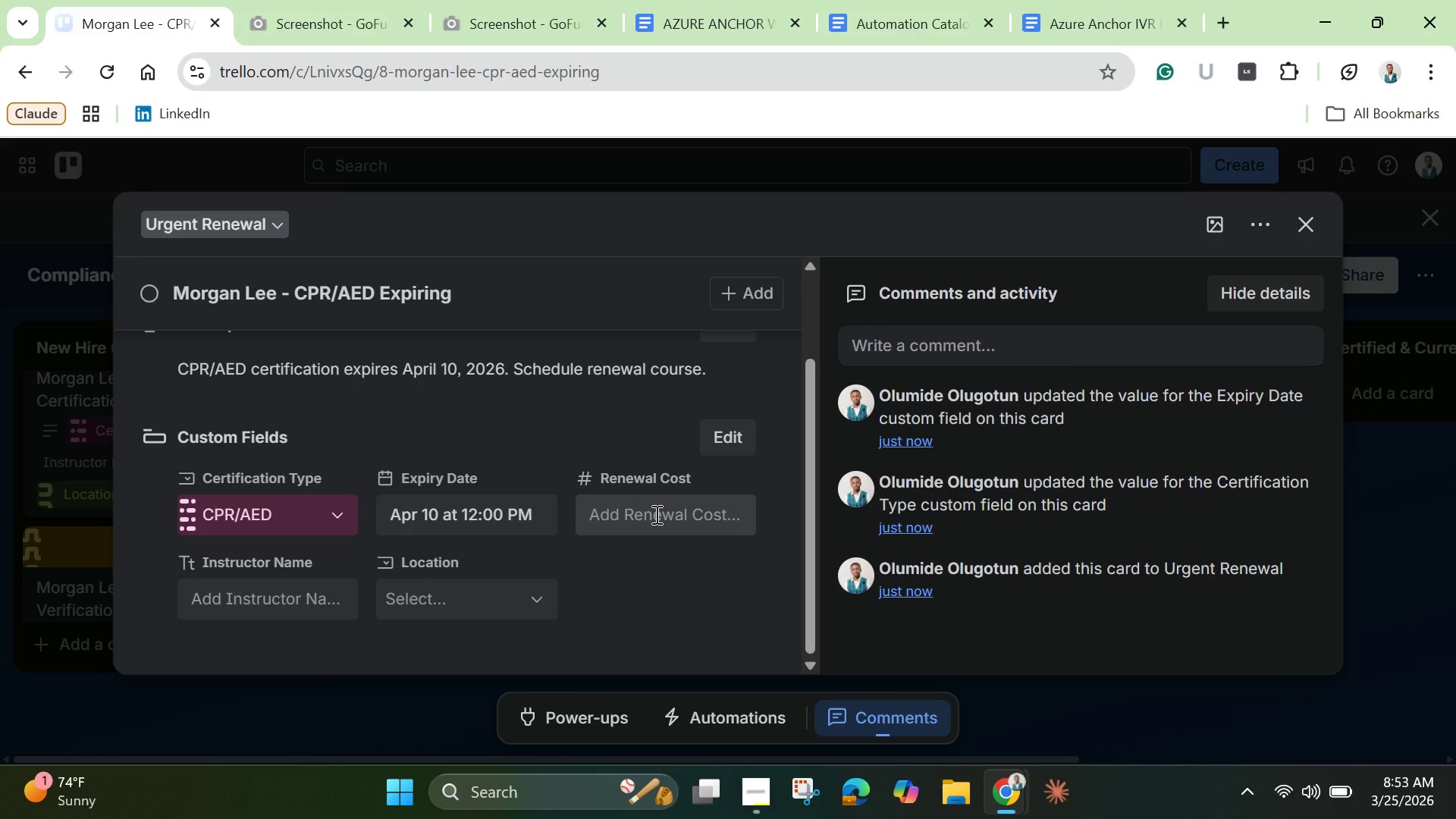 
left_click([655, 514])
 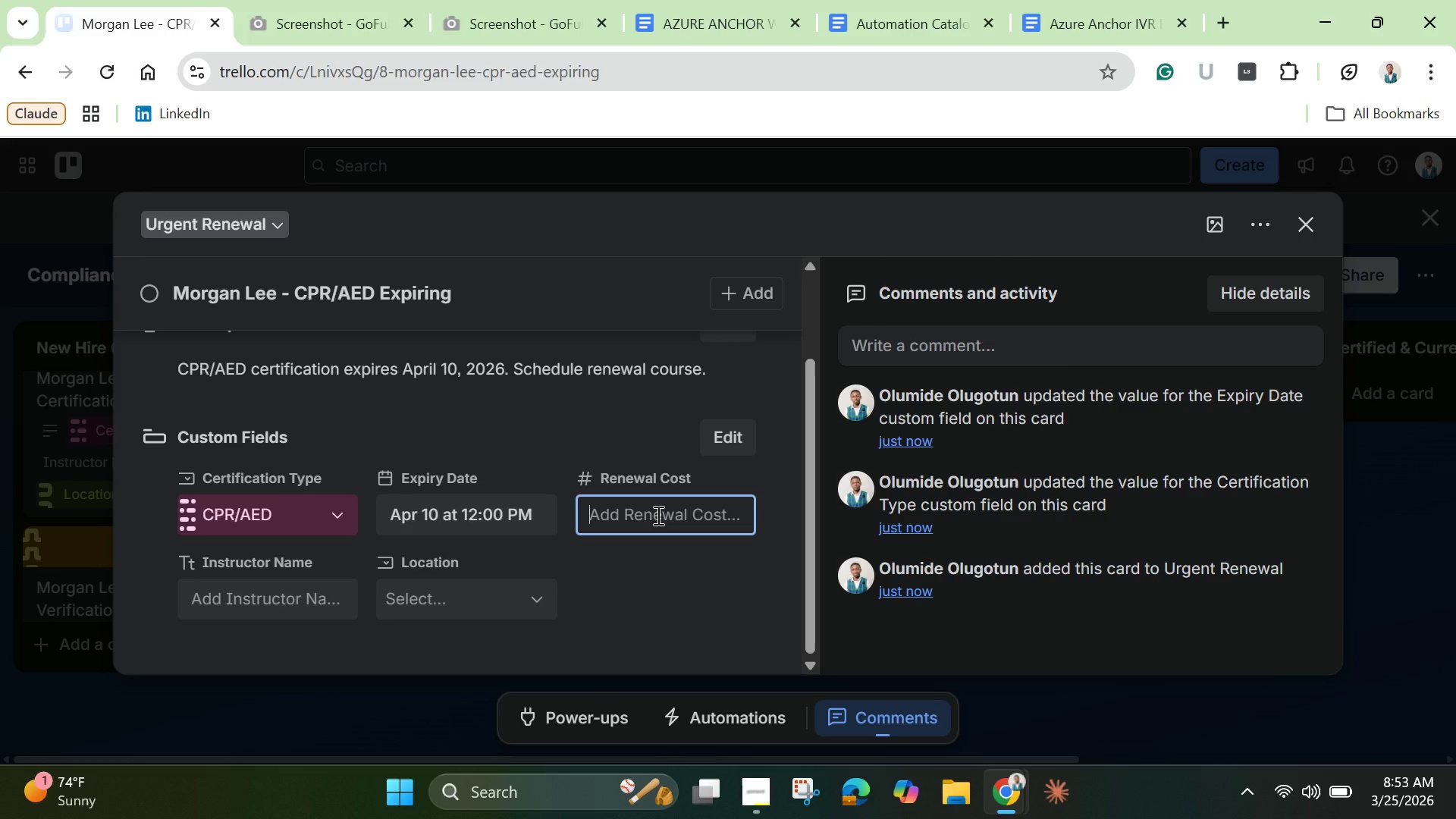 
type(150)
 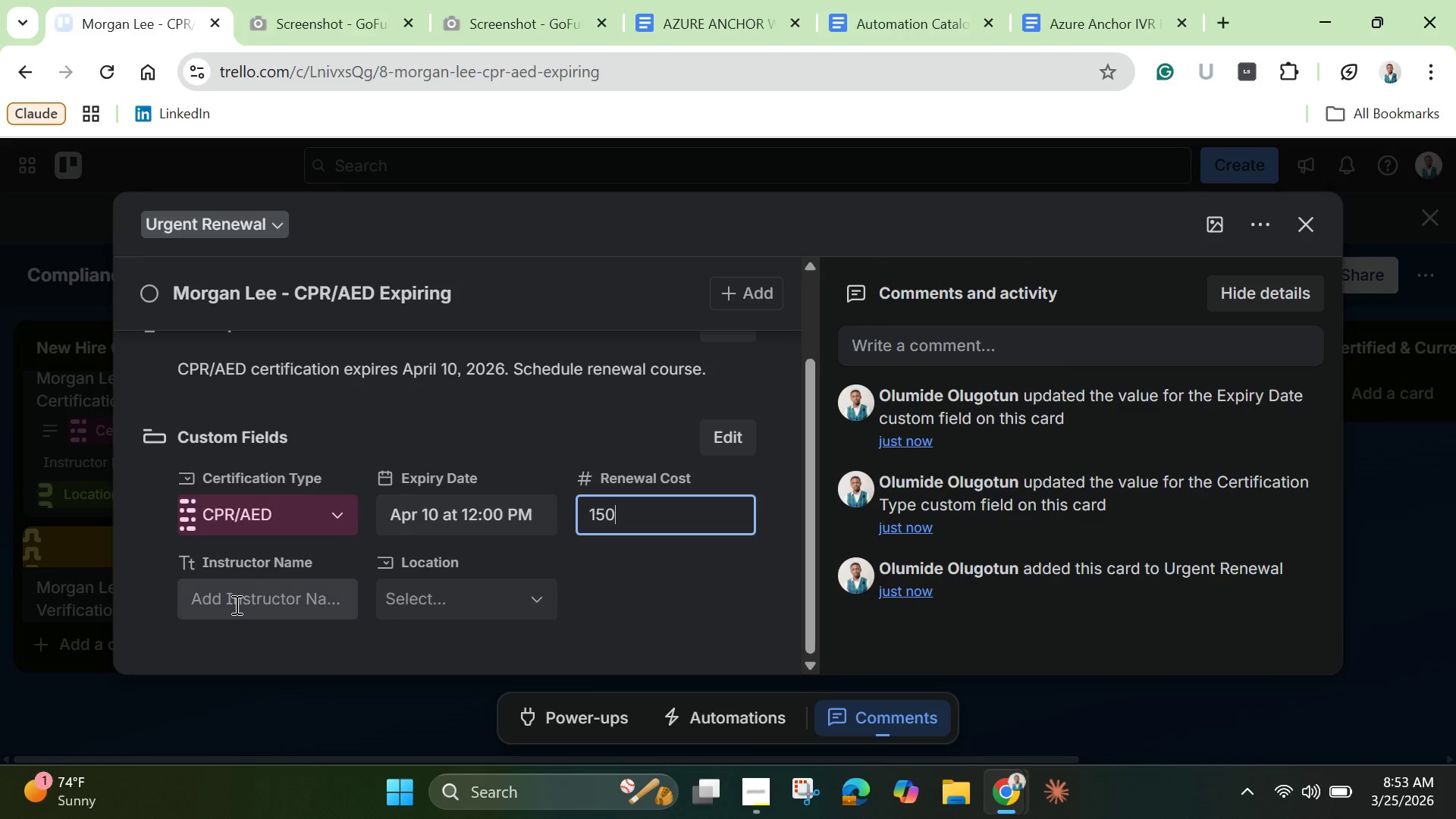 
left_click([235, 606])
 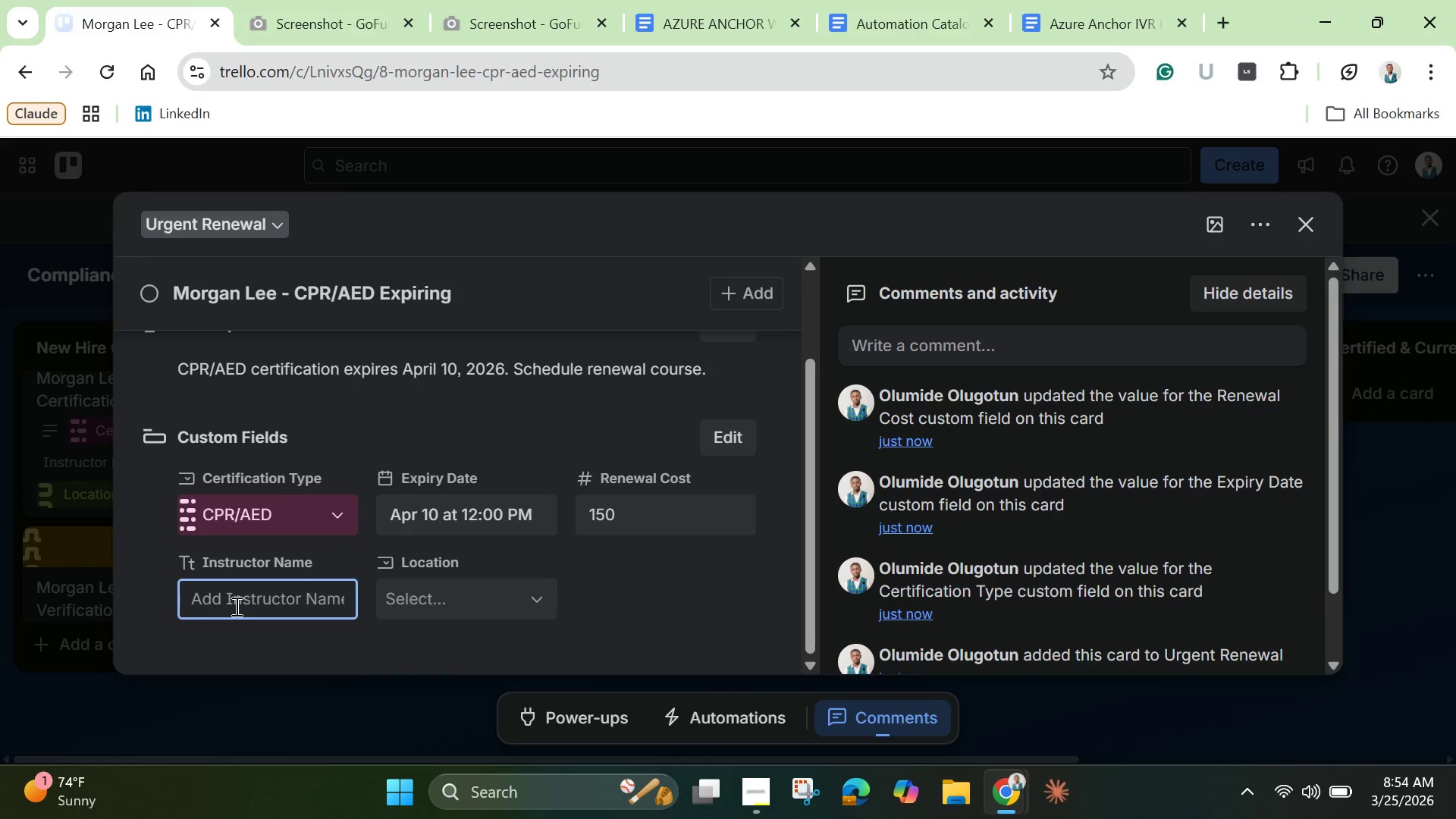 
type(Morgan Lee)
 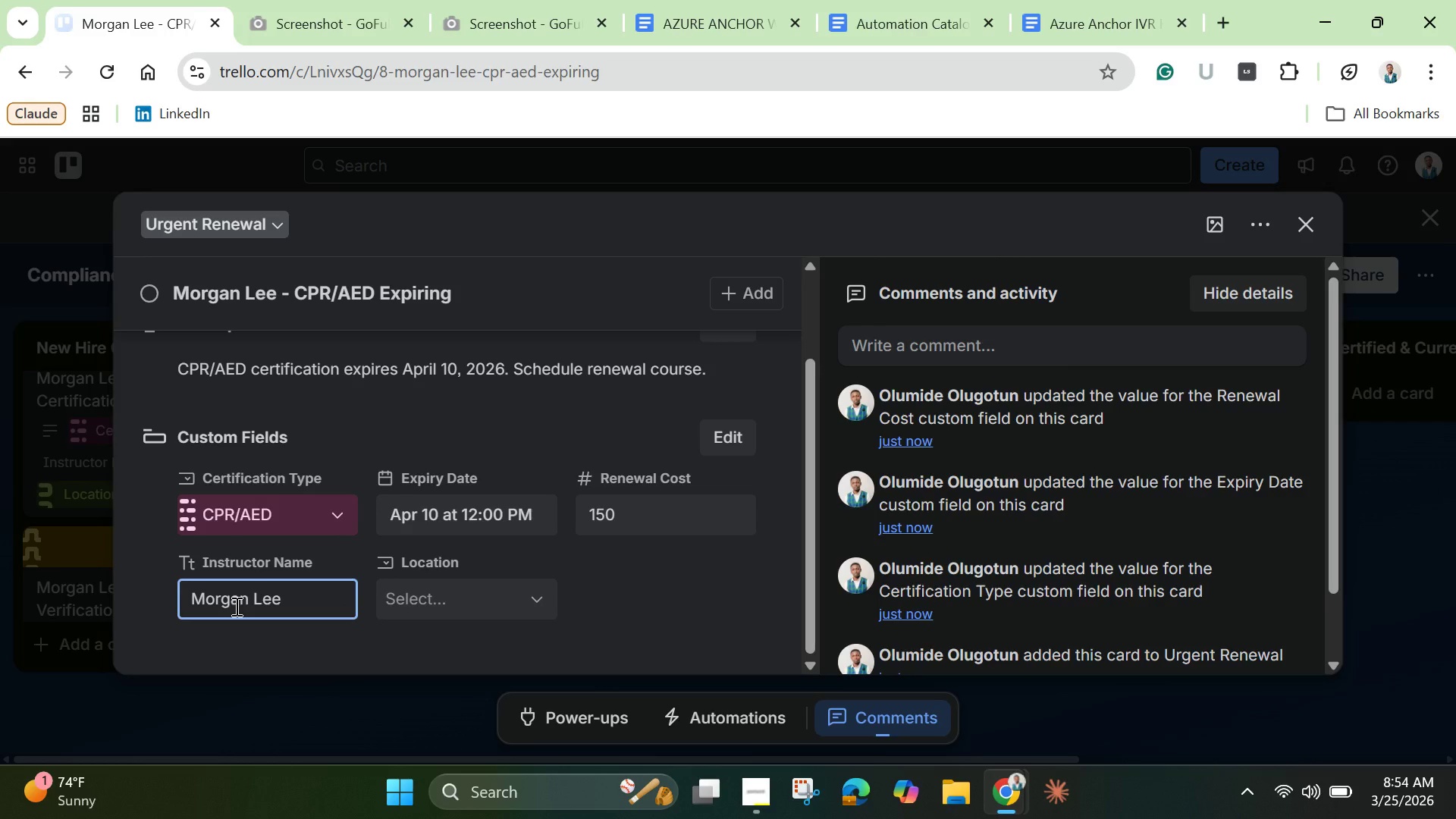 
left_click([497, 610])
 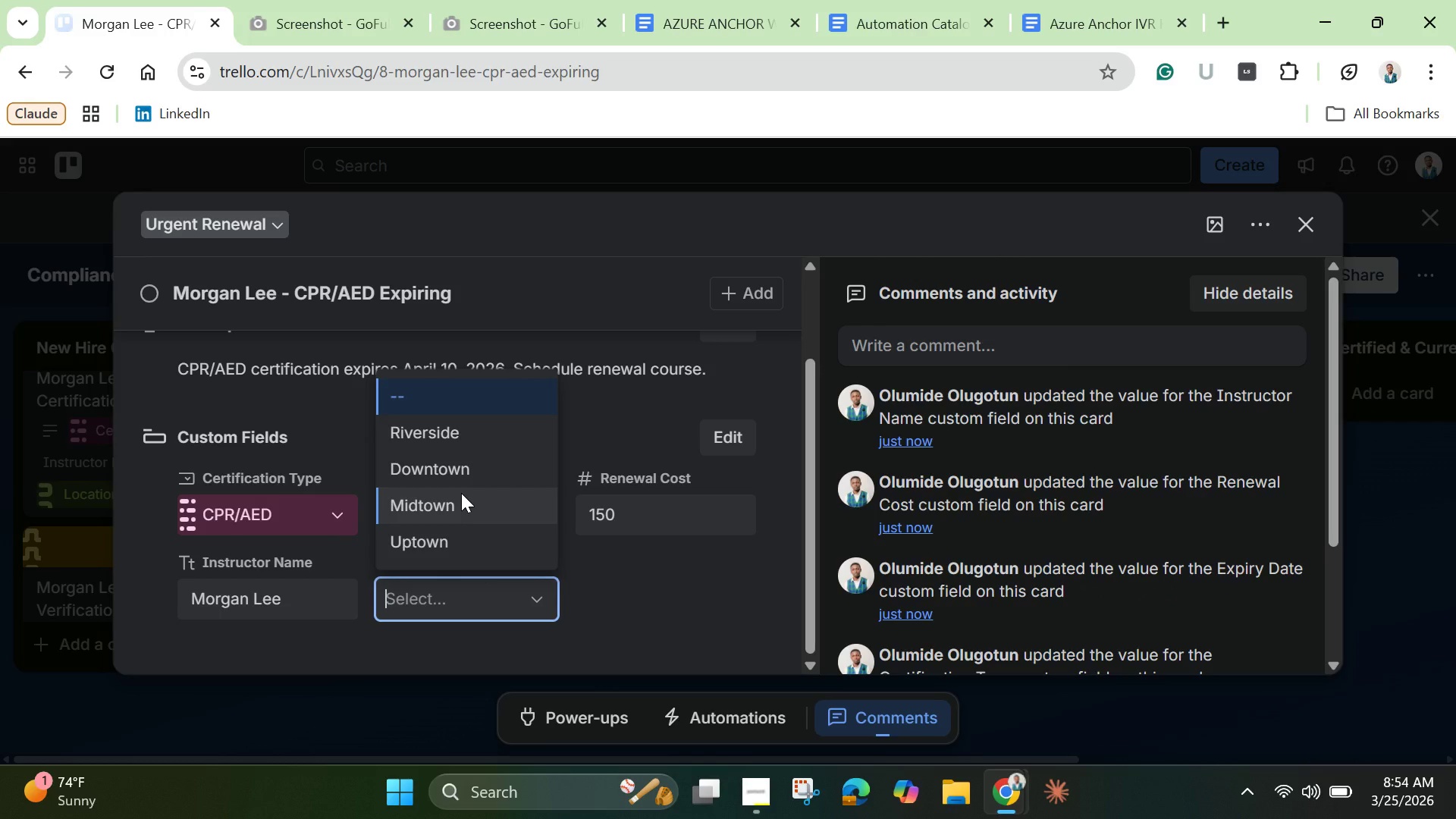 
left_click([461, 493])
 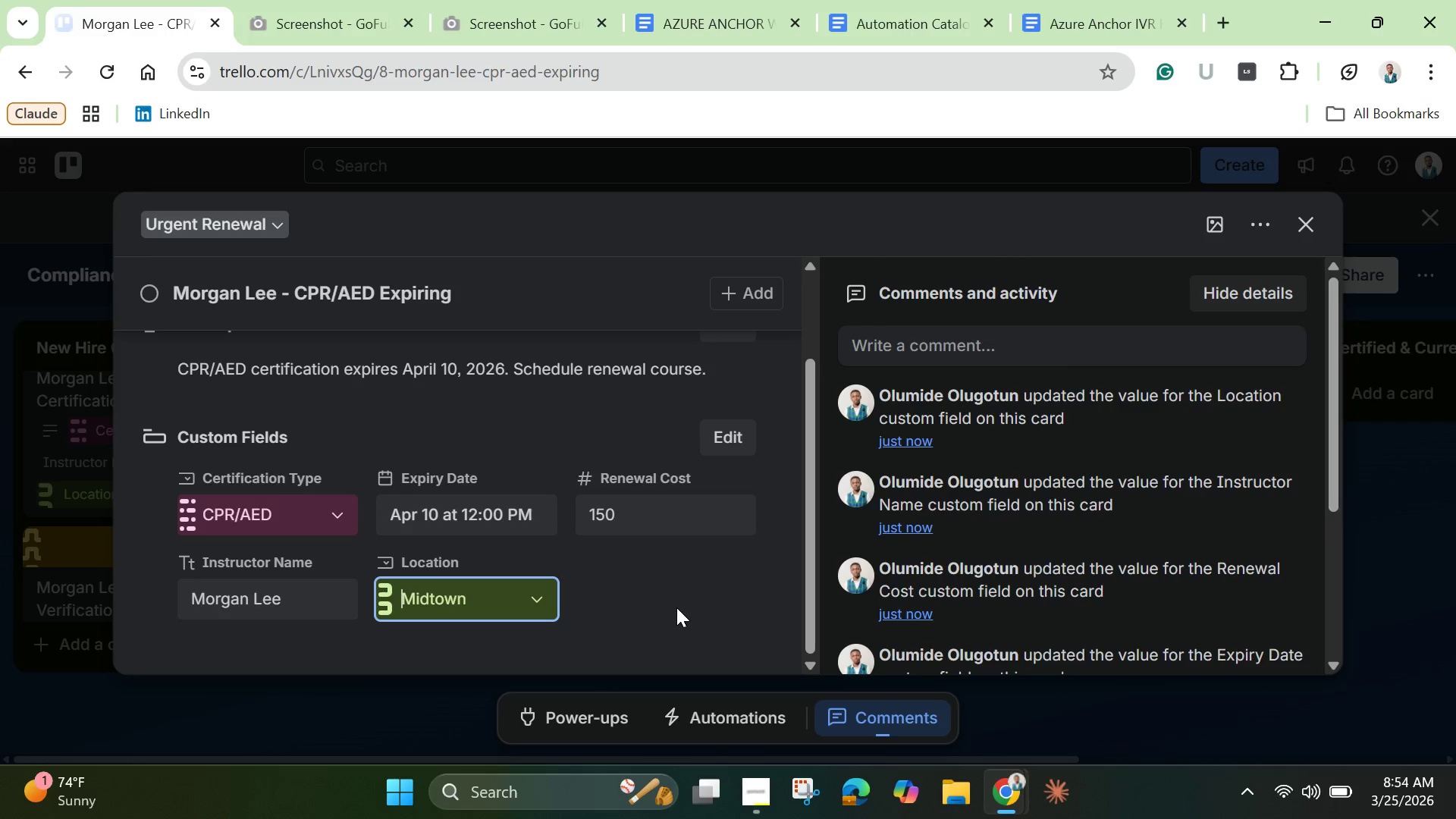 
wait(7.75)
 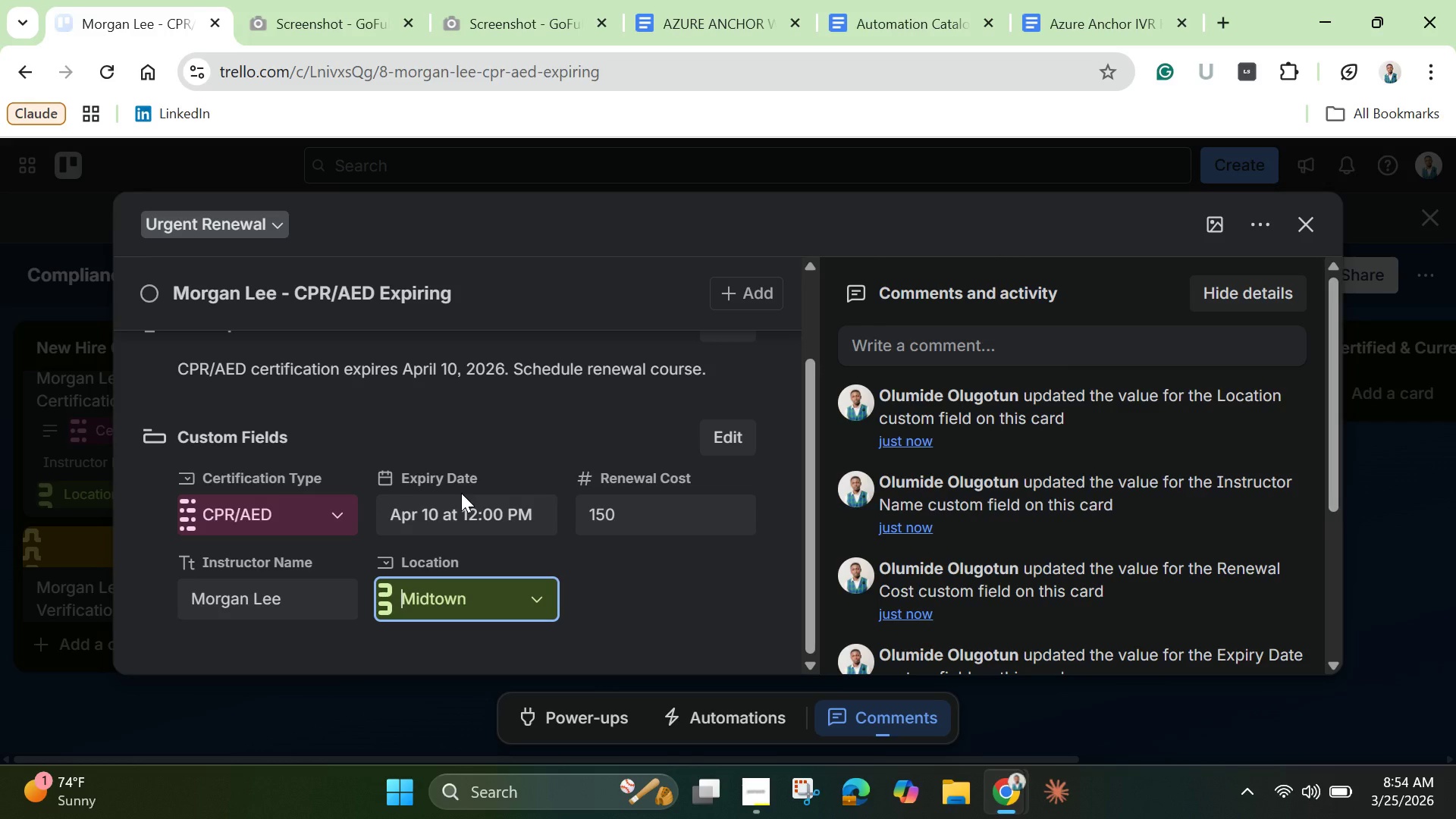 
left_click([1215, 226])
 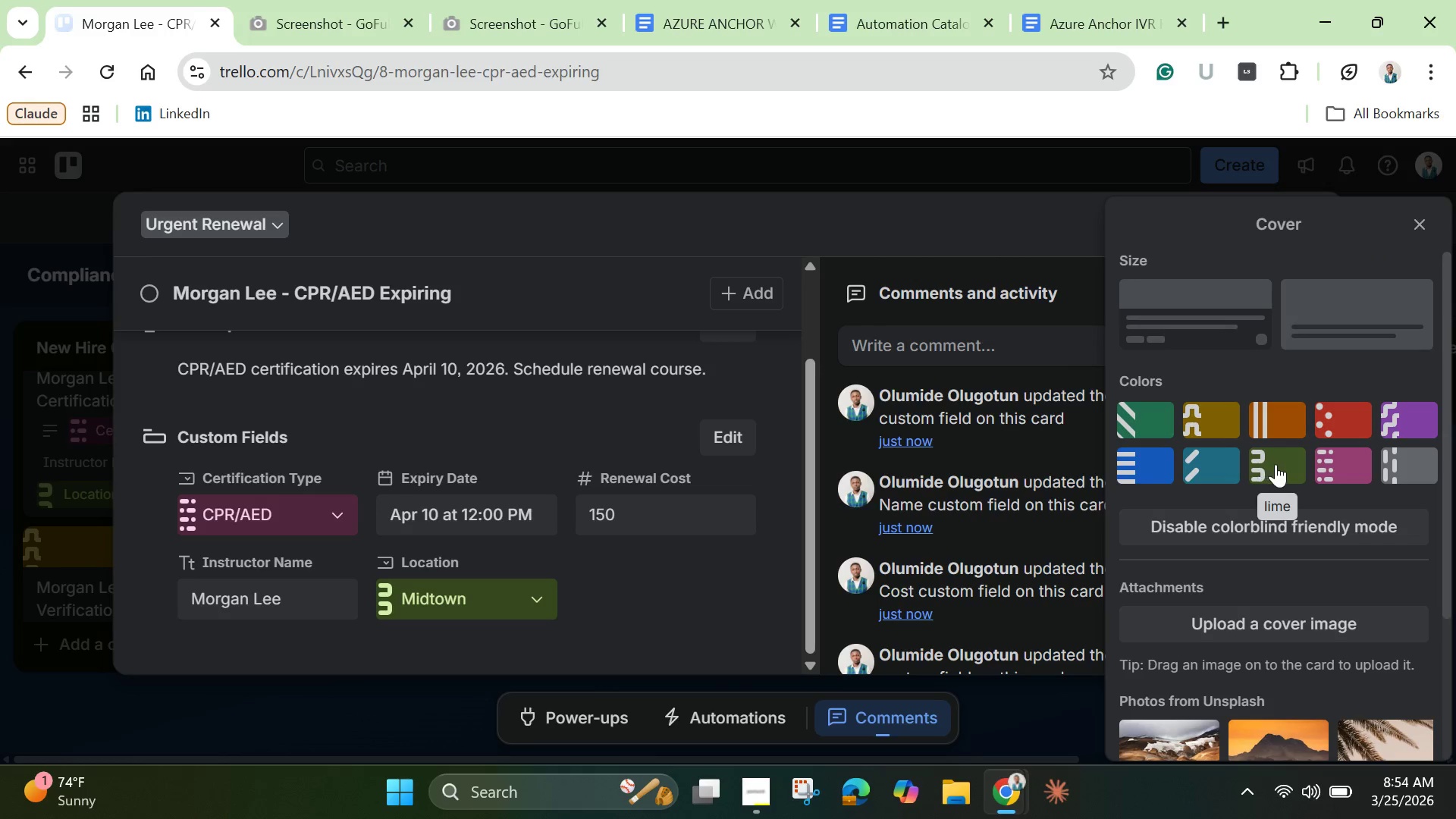 
left_click([1277, 464])
 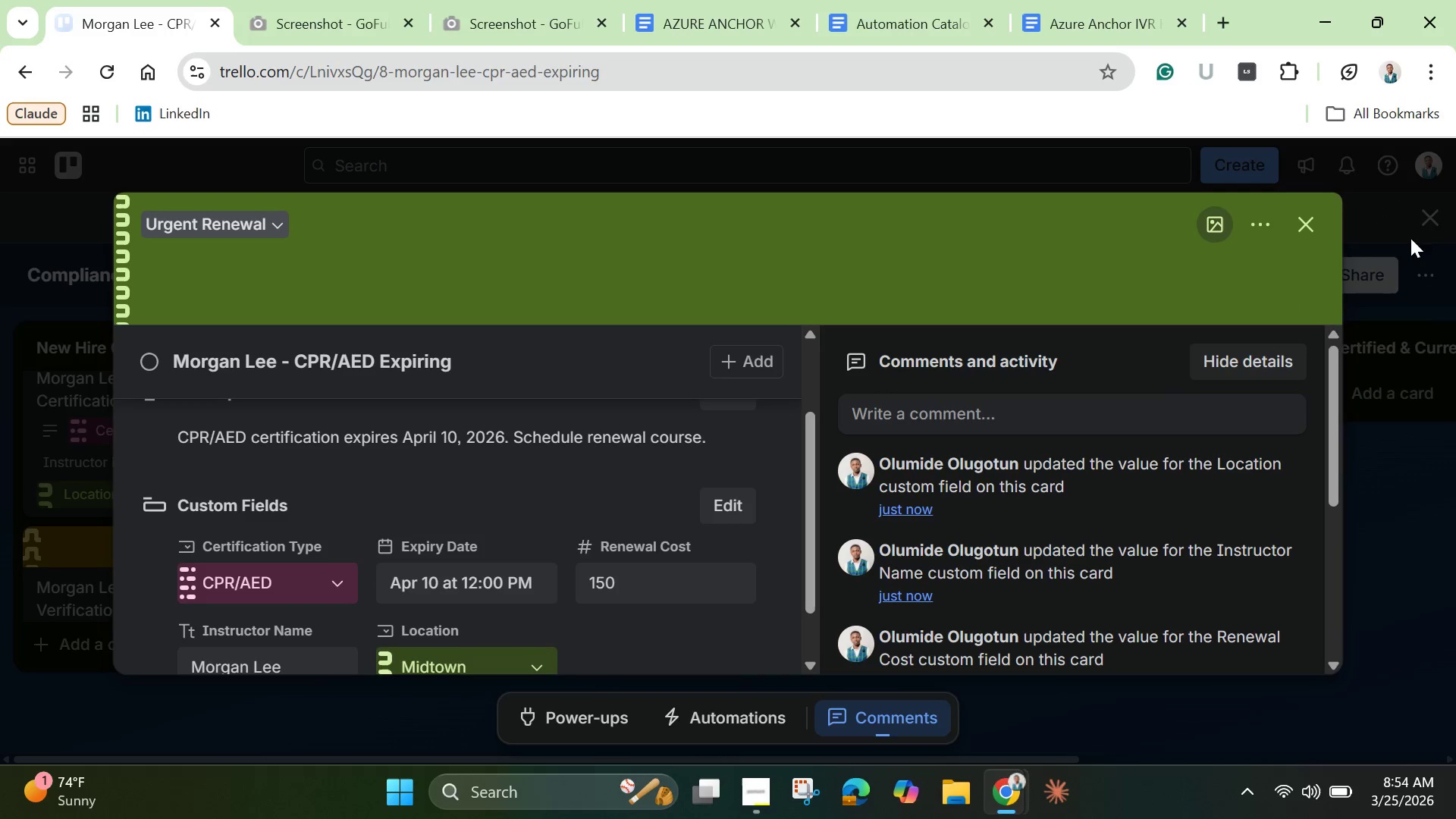 
left_click([1417, 231])
 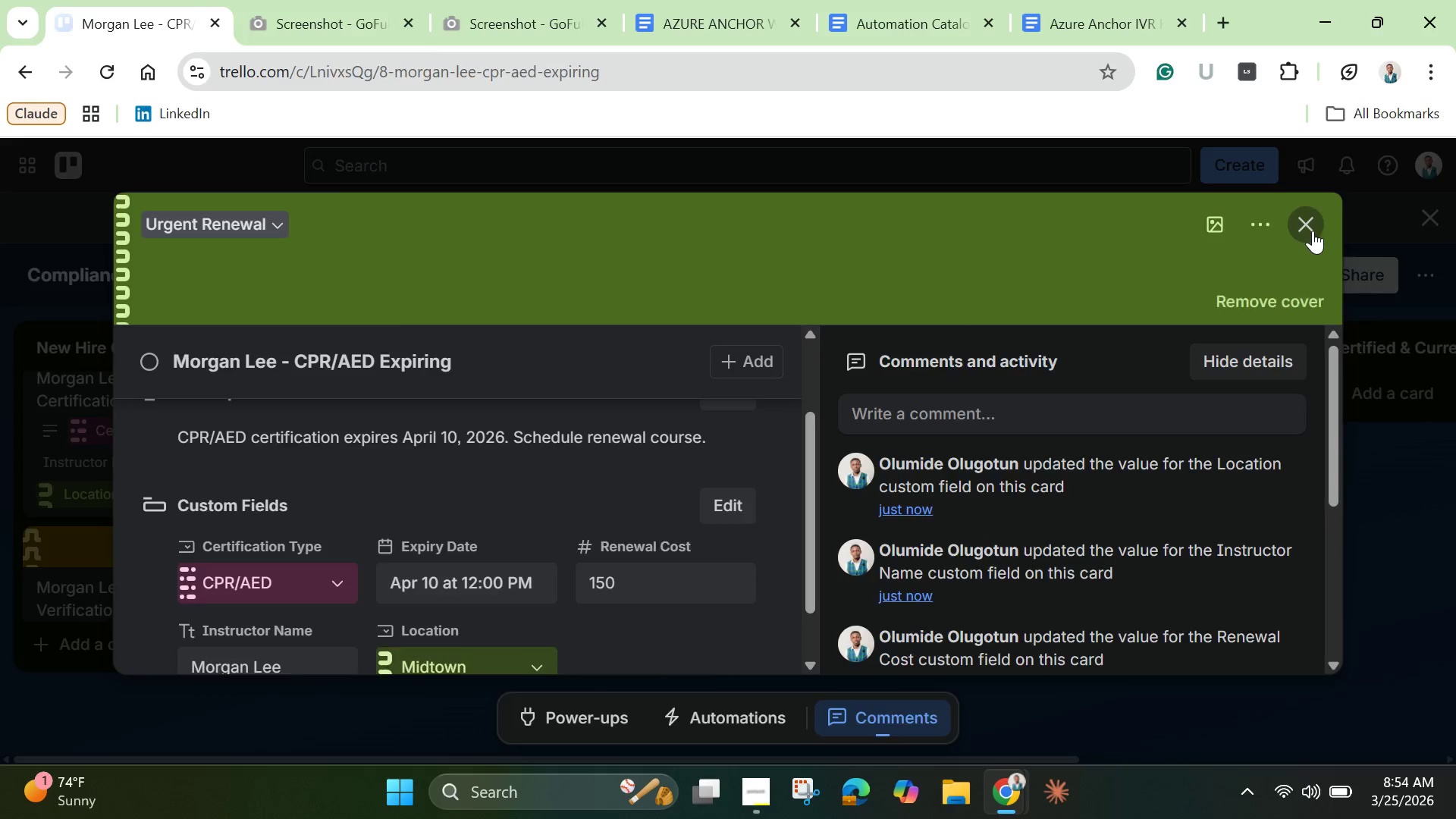 
left_click([1313, 231])
 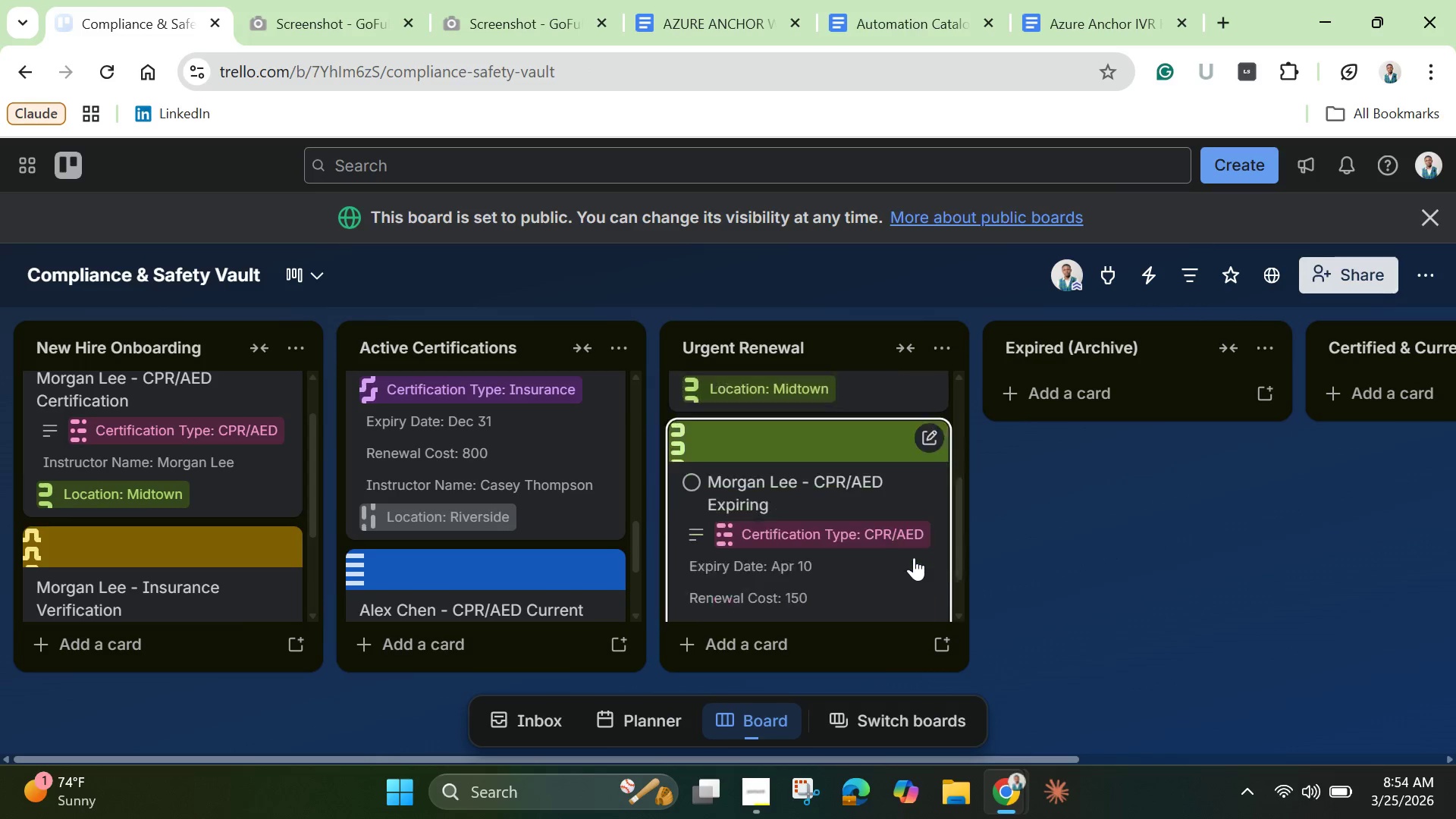 
scroll: coordinate [914, 557], scroll_direction: down, amount: 2.0
 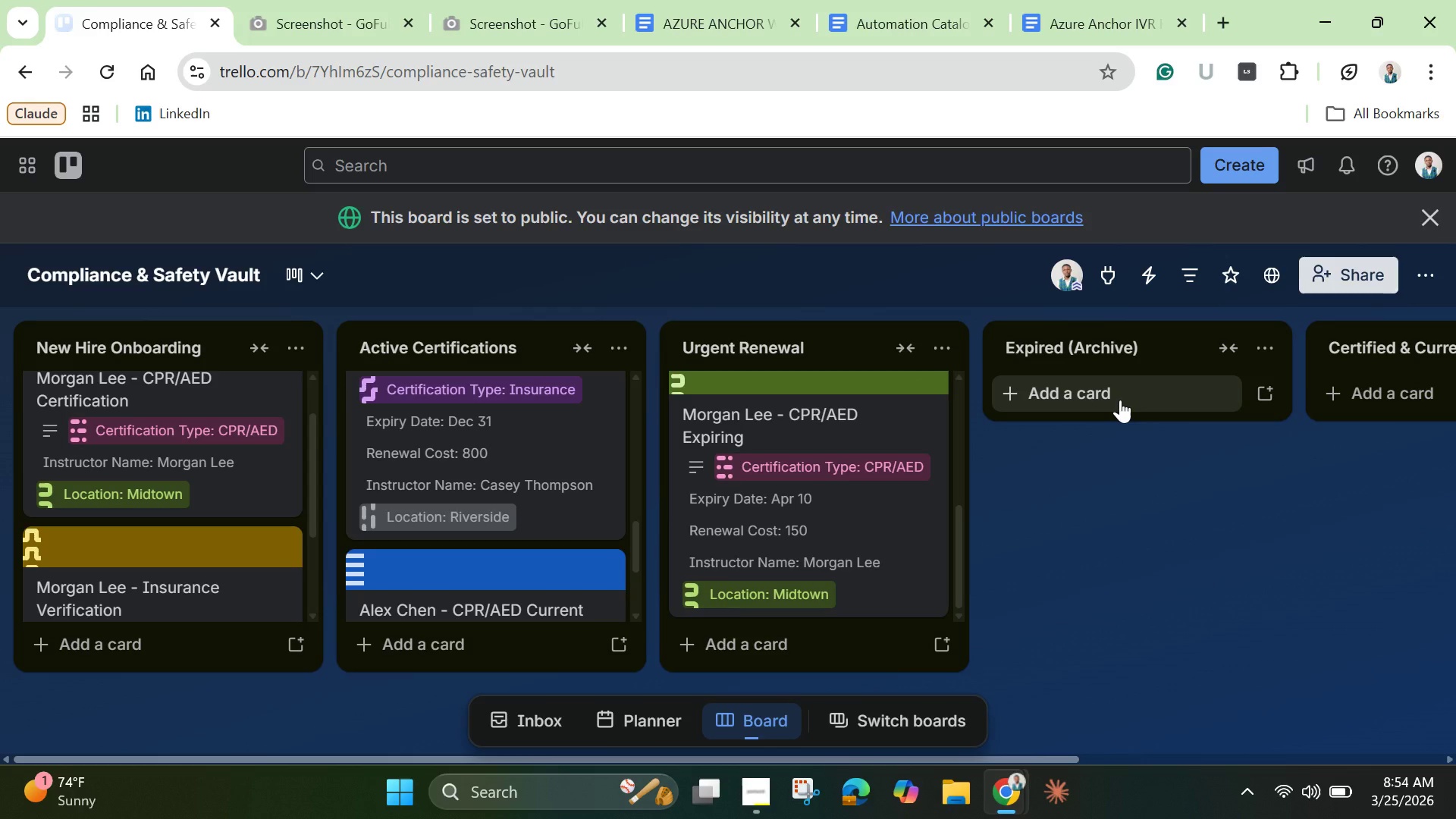 
wait(12.8)
 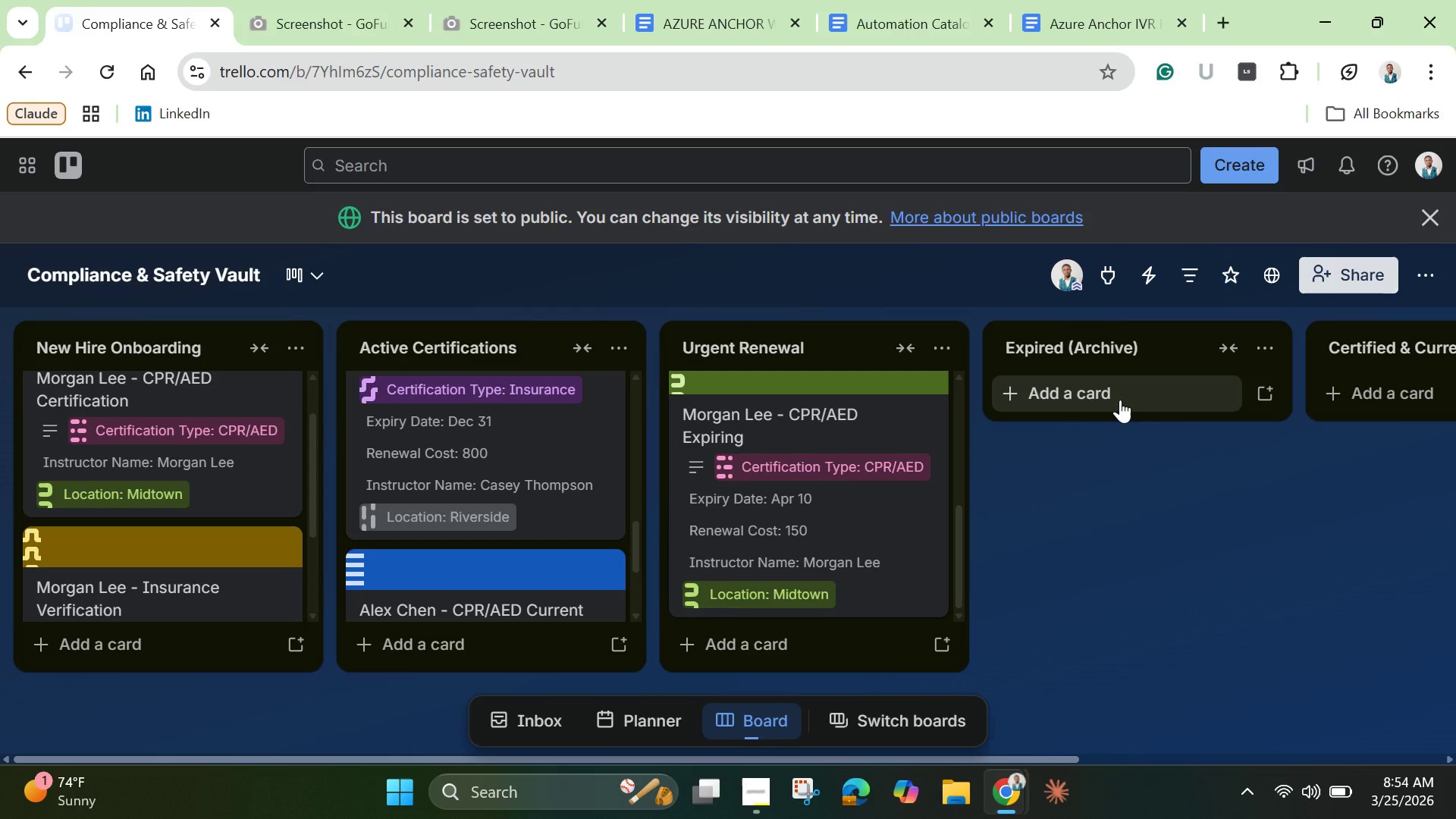 
left_click([1120, 400])
 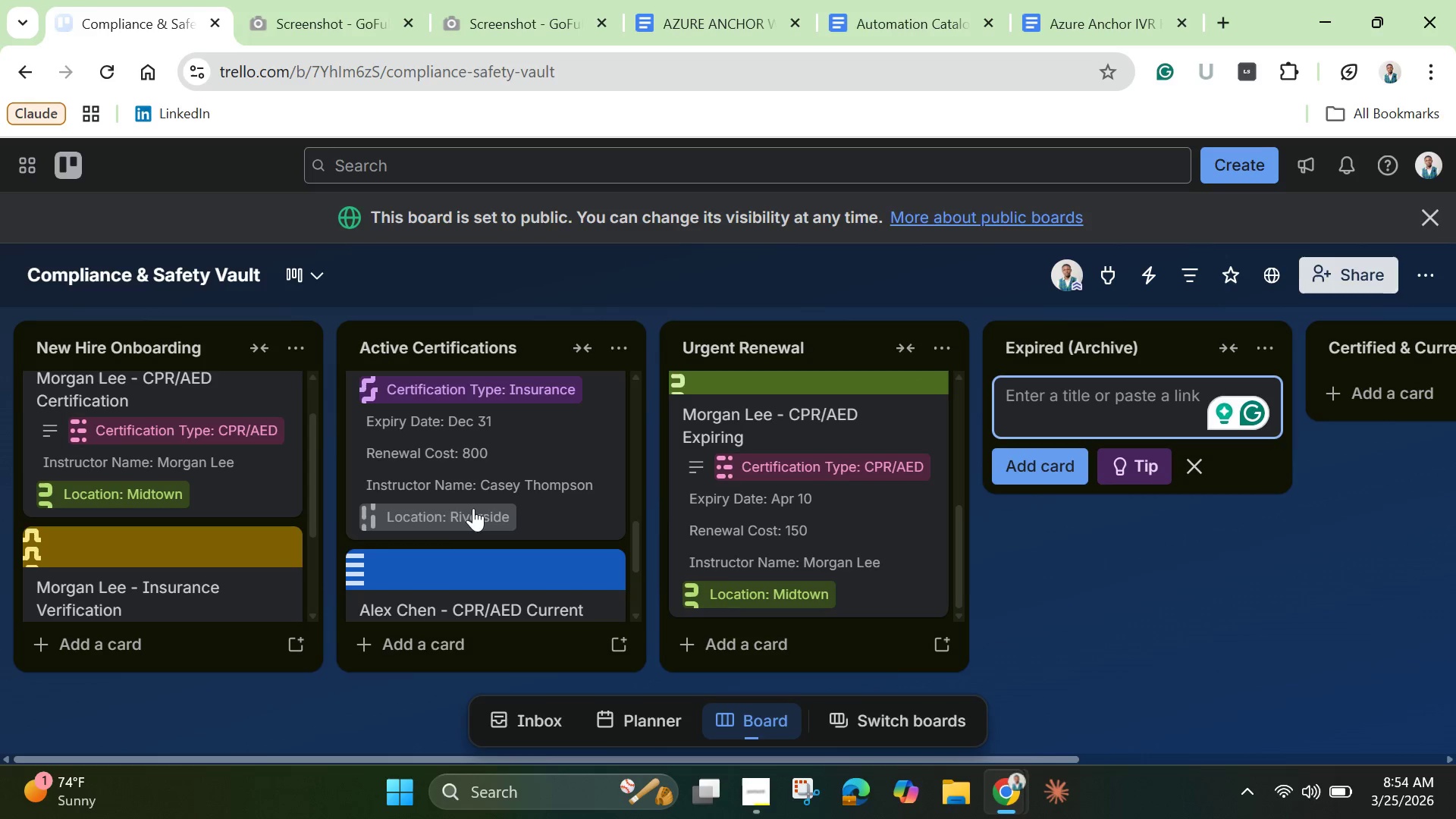 
mouse_move([414, 533])
 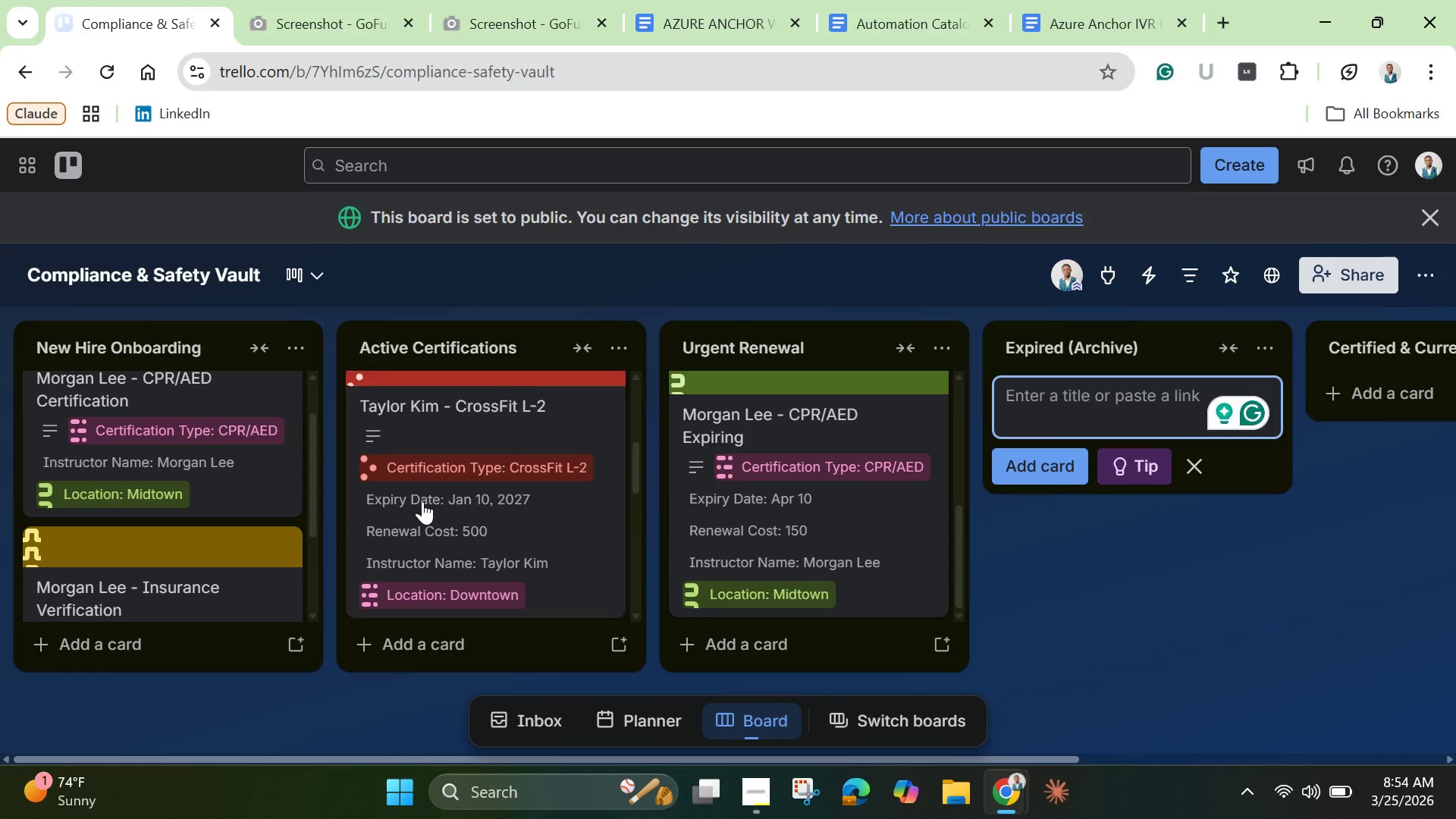 
scroll: coordinate [551, 441], scroll_direction: up, amount: 9.0
 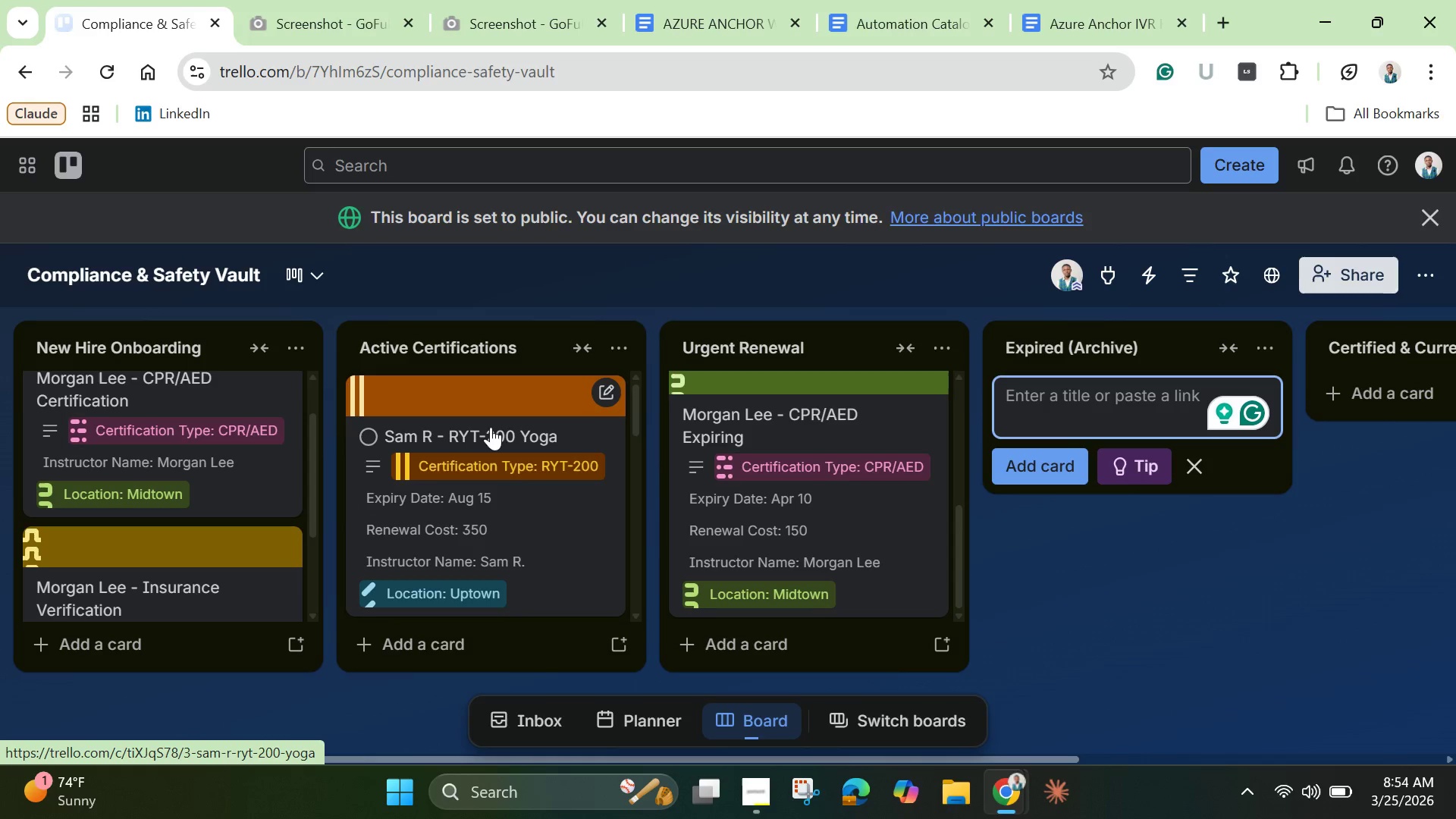 
left_click([491, 427])
 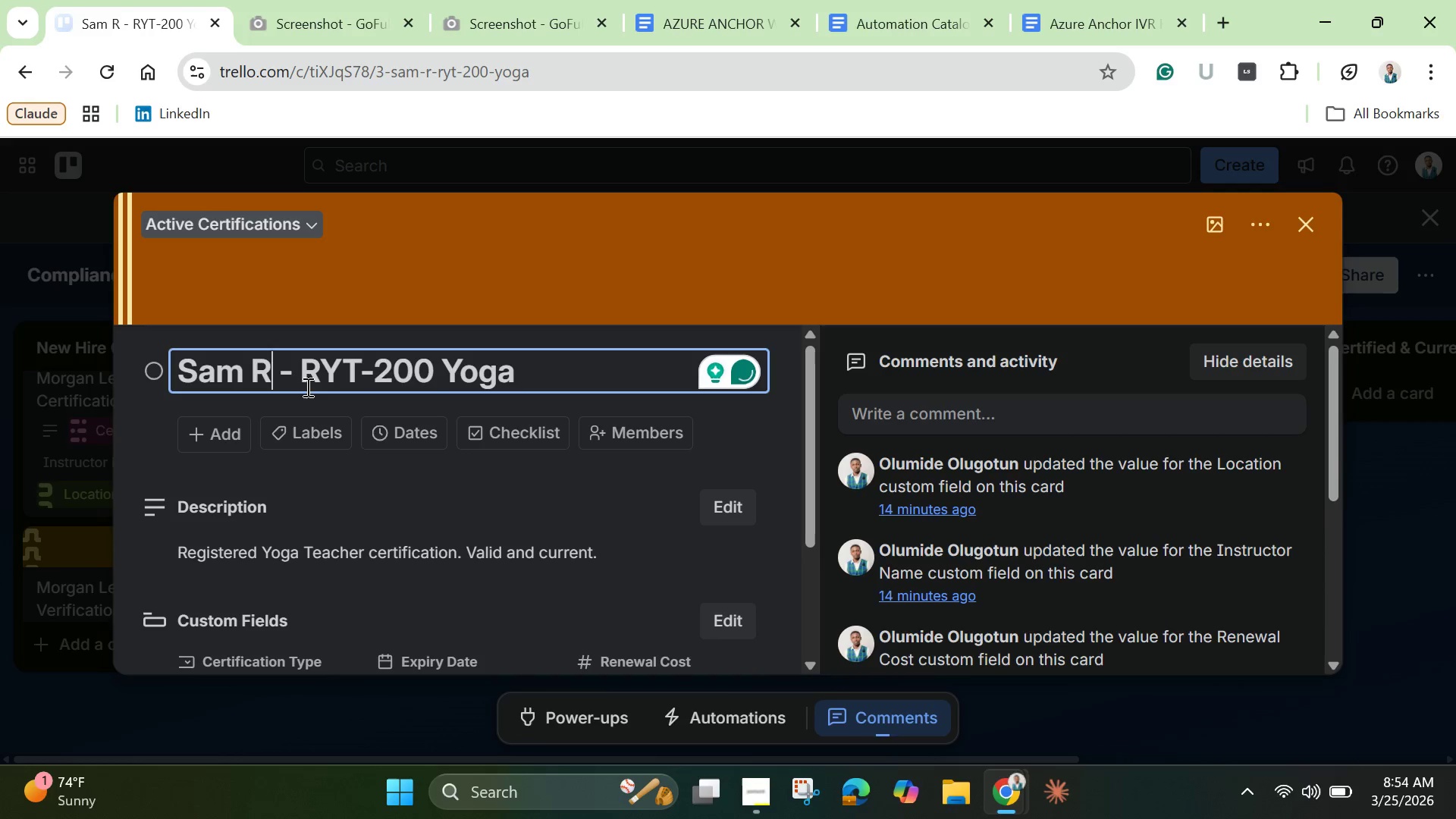 
wait(11.72)
 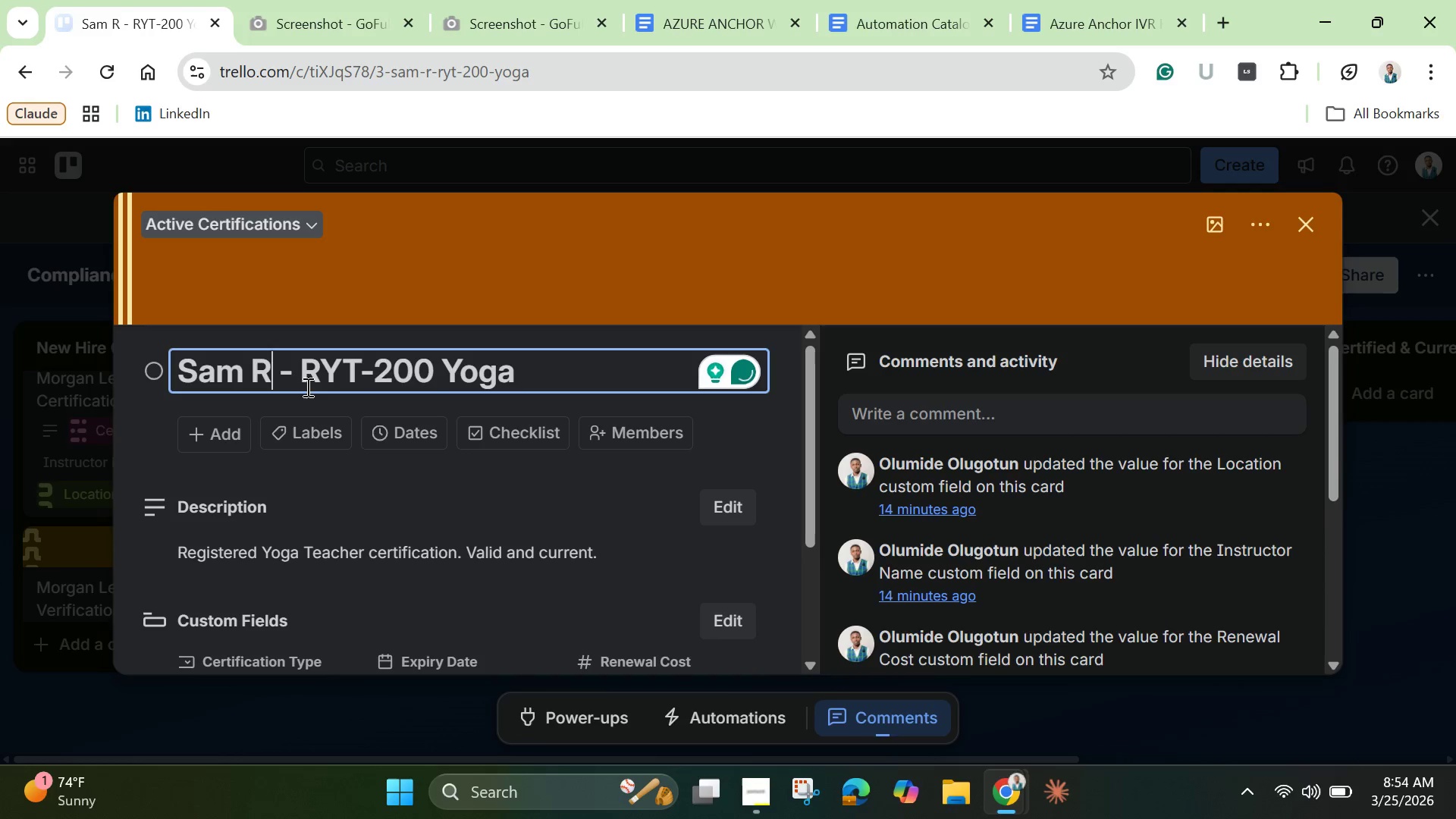 
type(odr)
 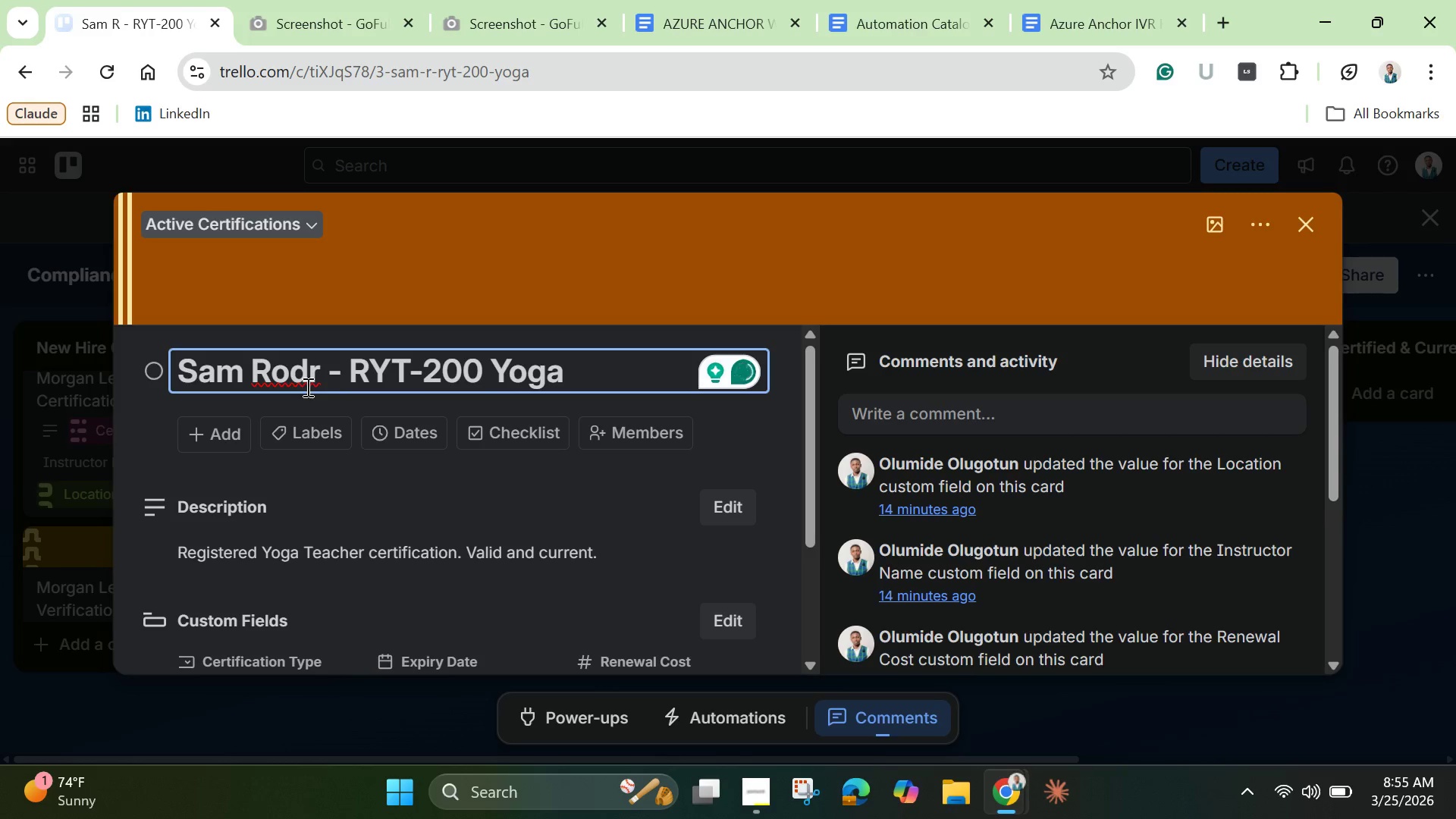 
type(iguez)
 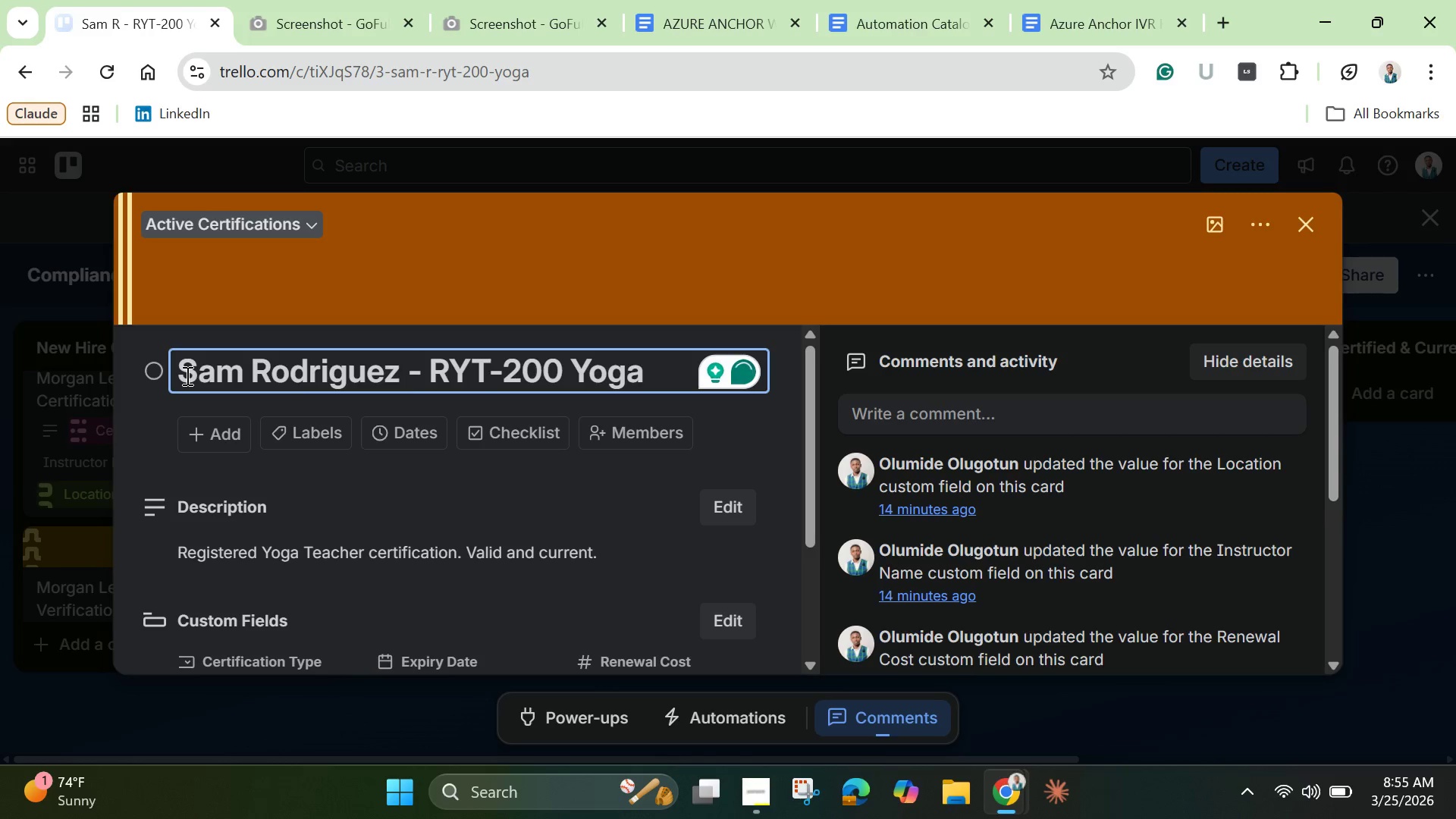 
left_click_drag(start_coordinate=[184, 375], to_coordinate=[396, 384])
 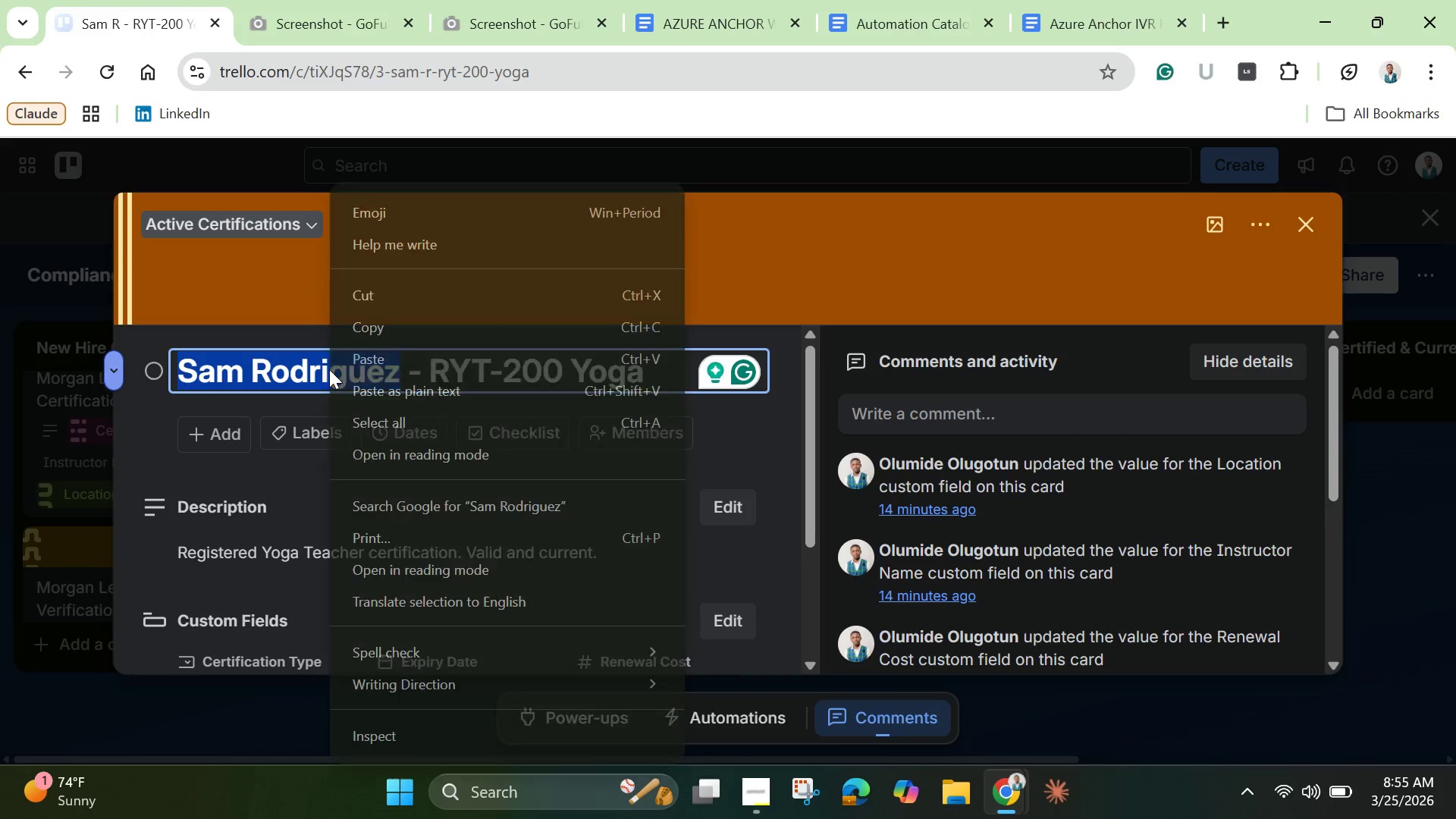 
right_click([329, 369])
 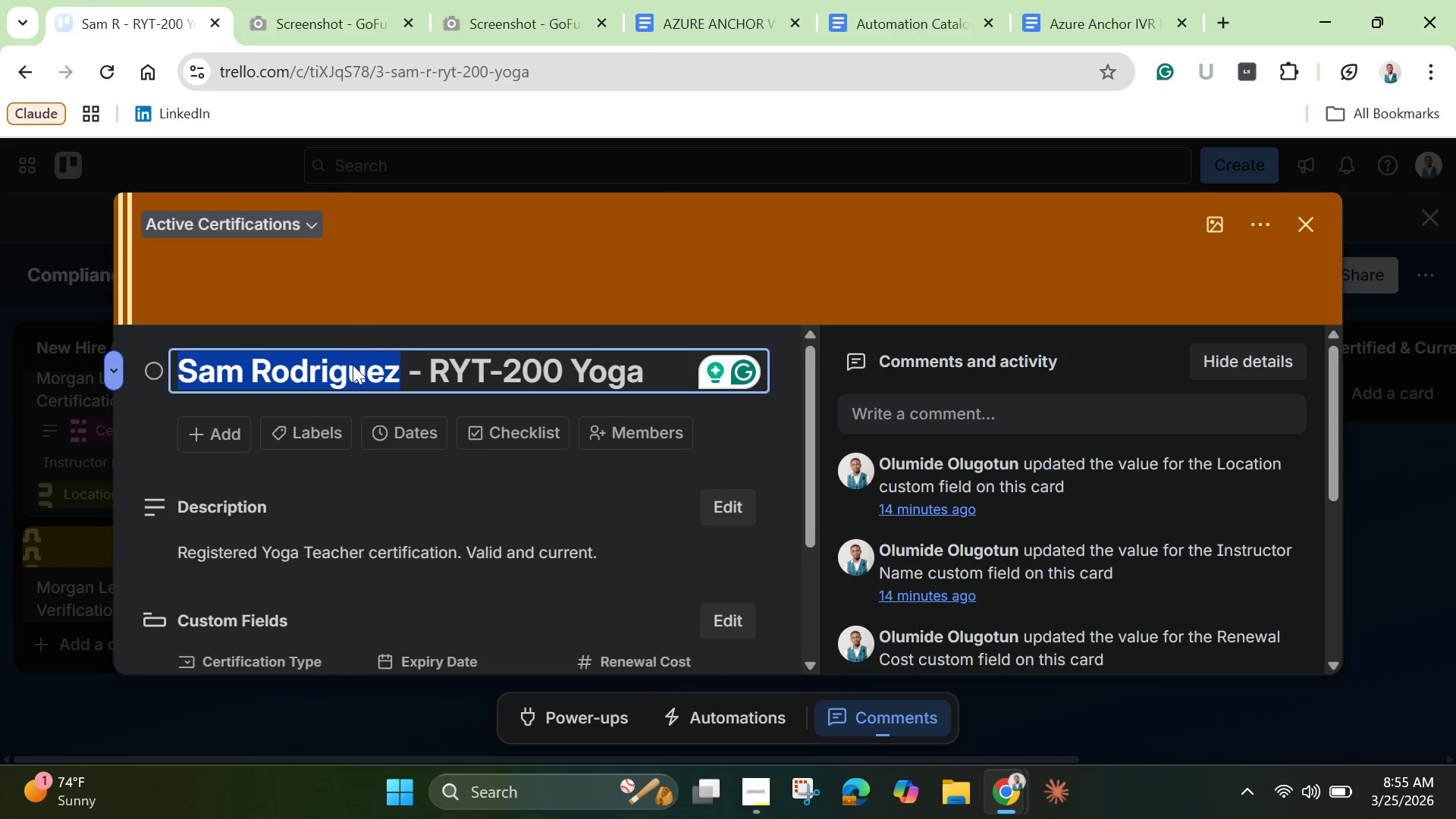 
left_click([360, 336])
 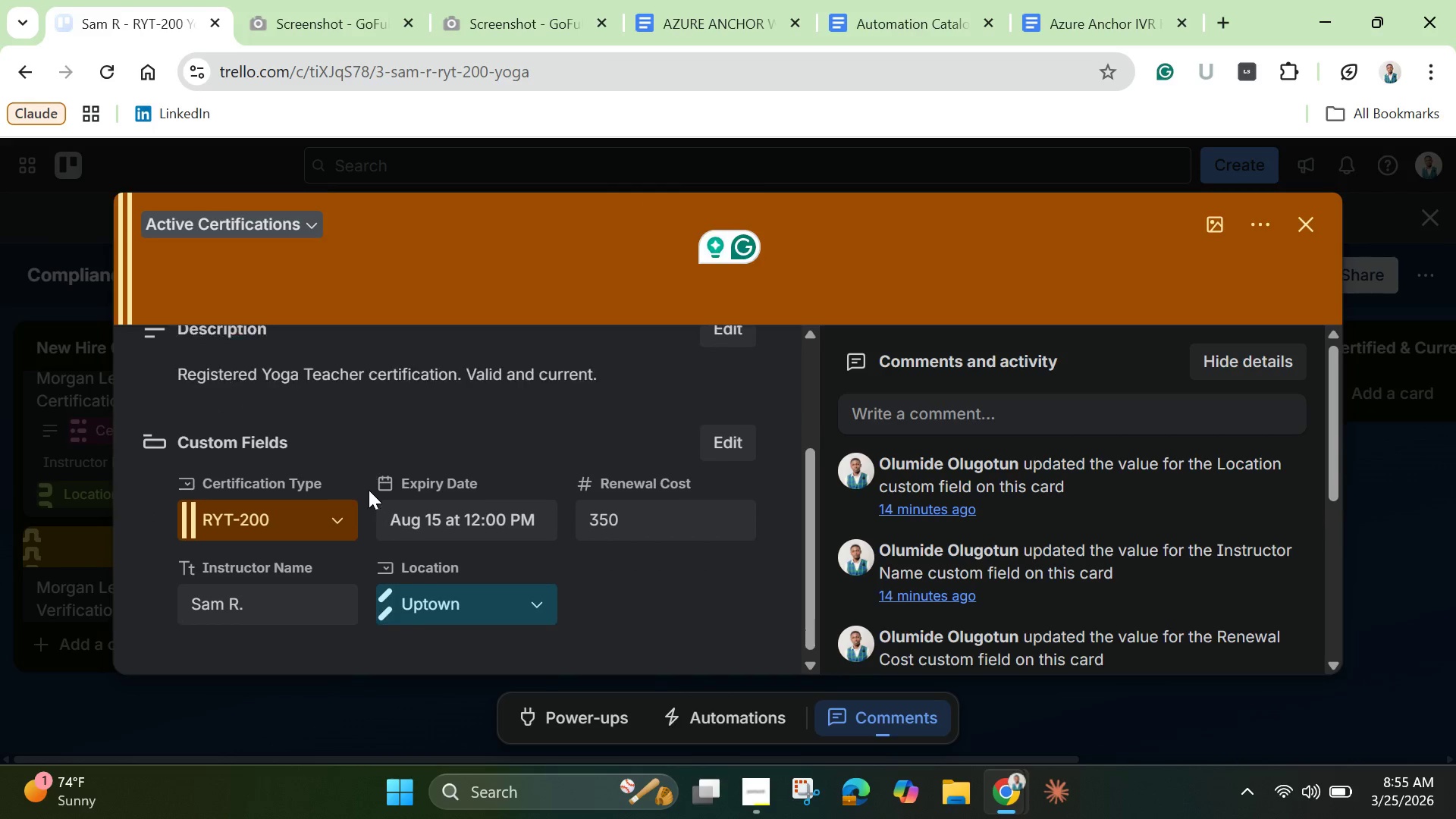 
scroll: coordinate [369, 490], scroll_direction: down, amount: 3.0
 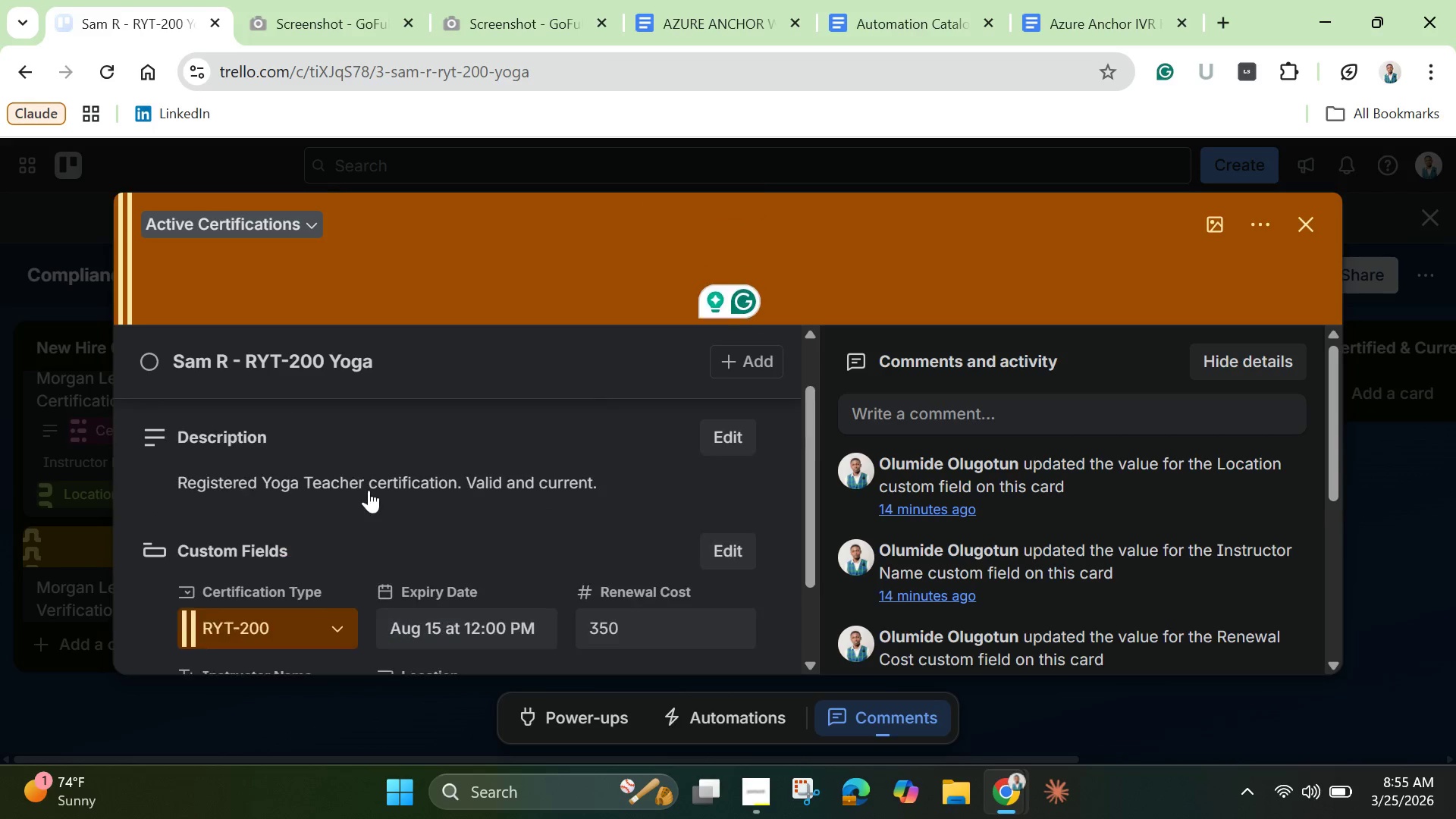 
scroll: coordinate [369, 490], scroll_direction: up, amount: 1.0
 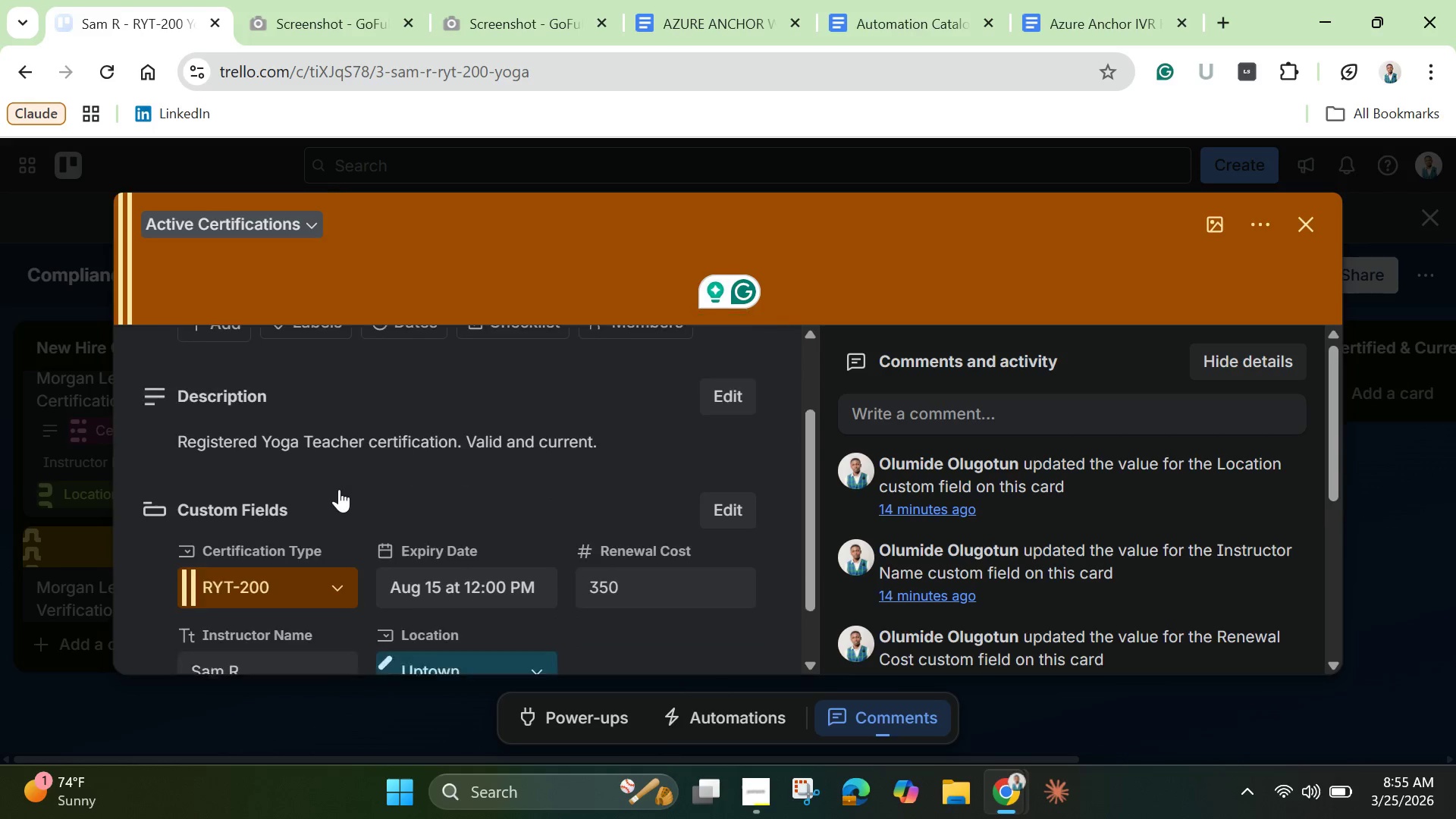 
scroll: coordinate [339, 489], scroll_direction: down, amount: 2.0
 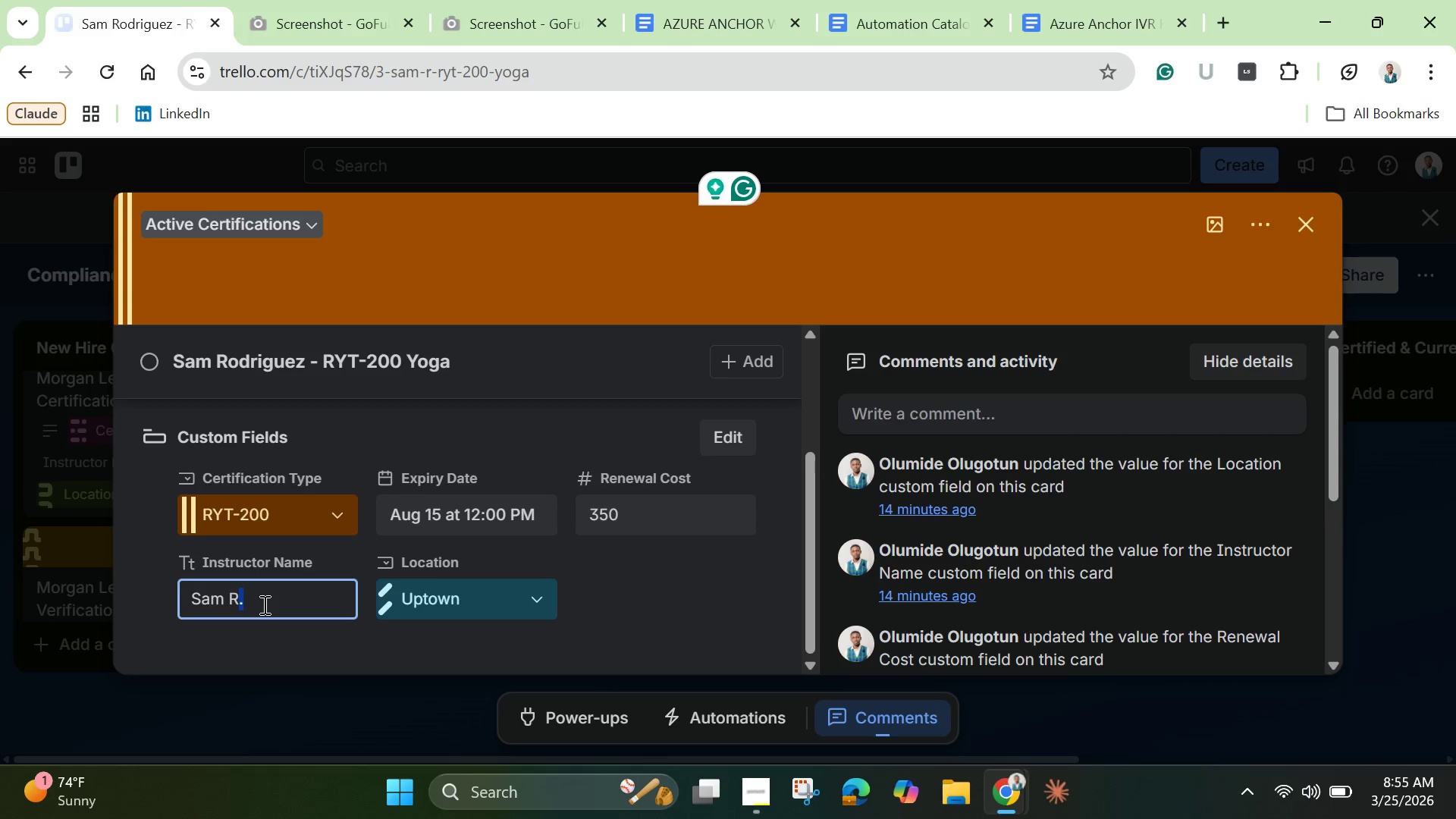 
double_click([263, 604])
 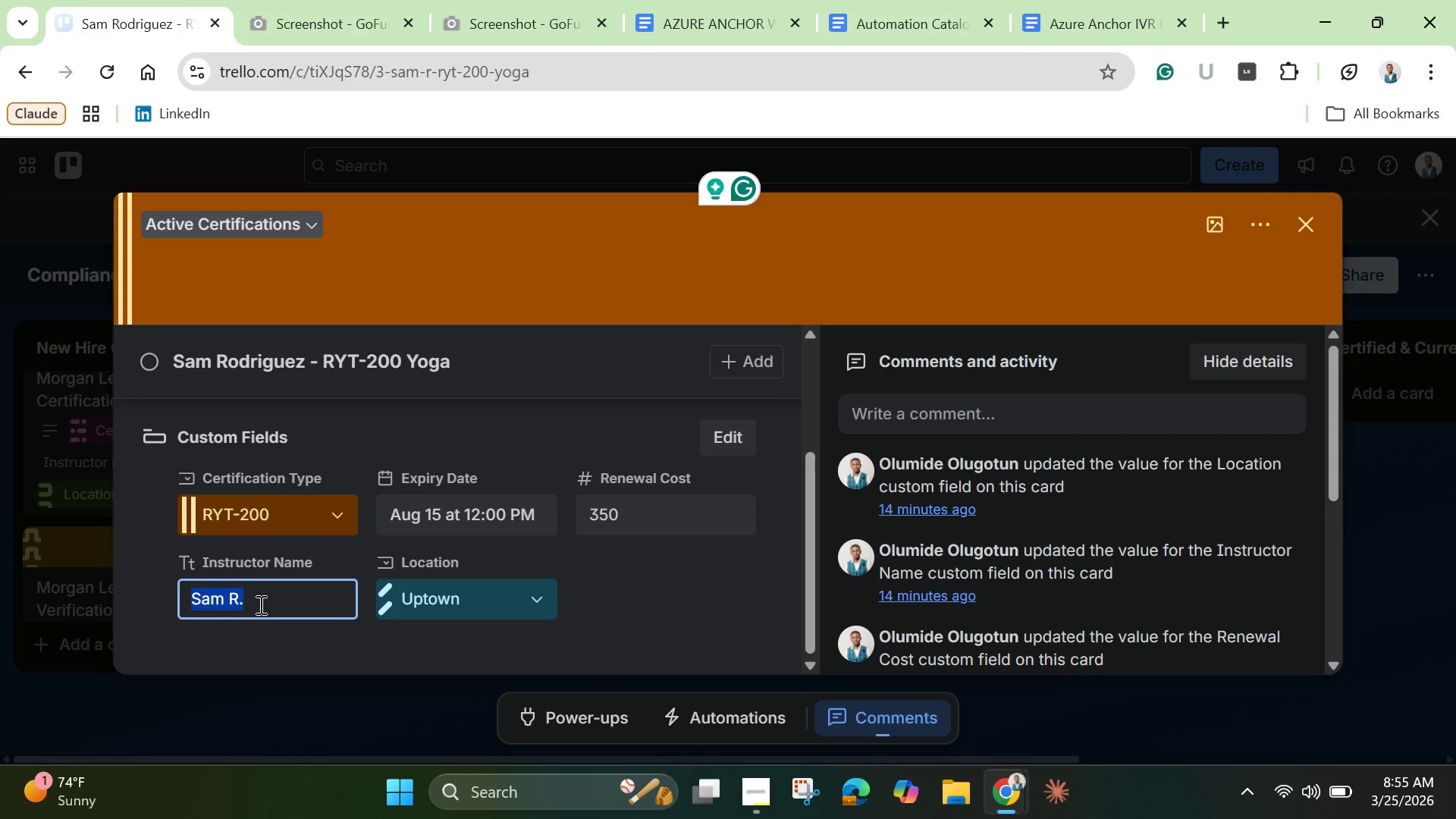 
triple_click([263, 604])
 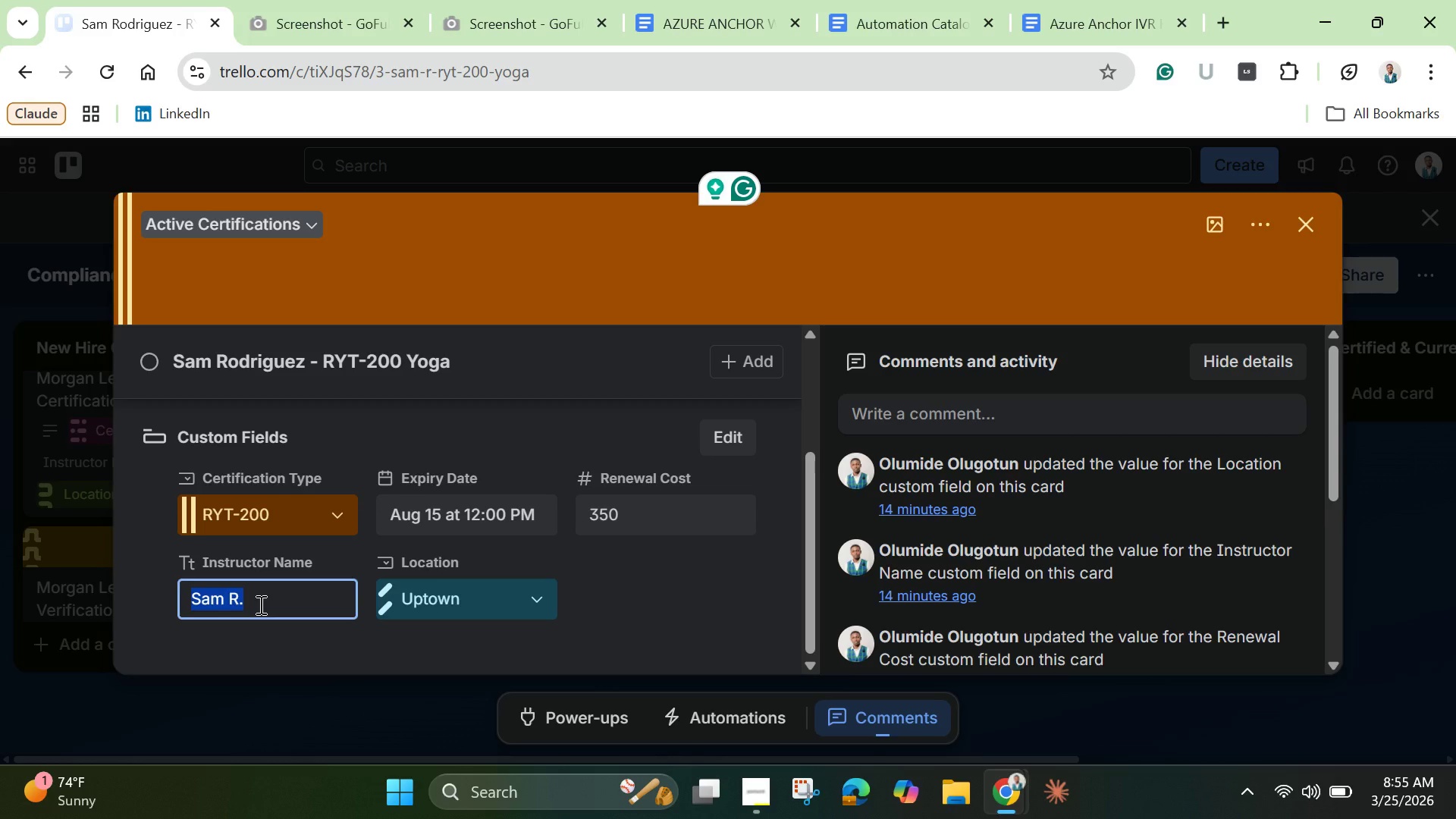 
triple_click([263, 604])
 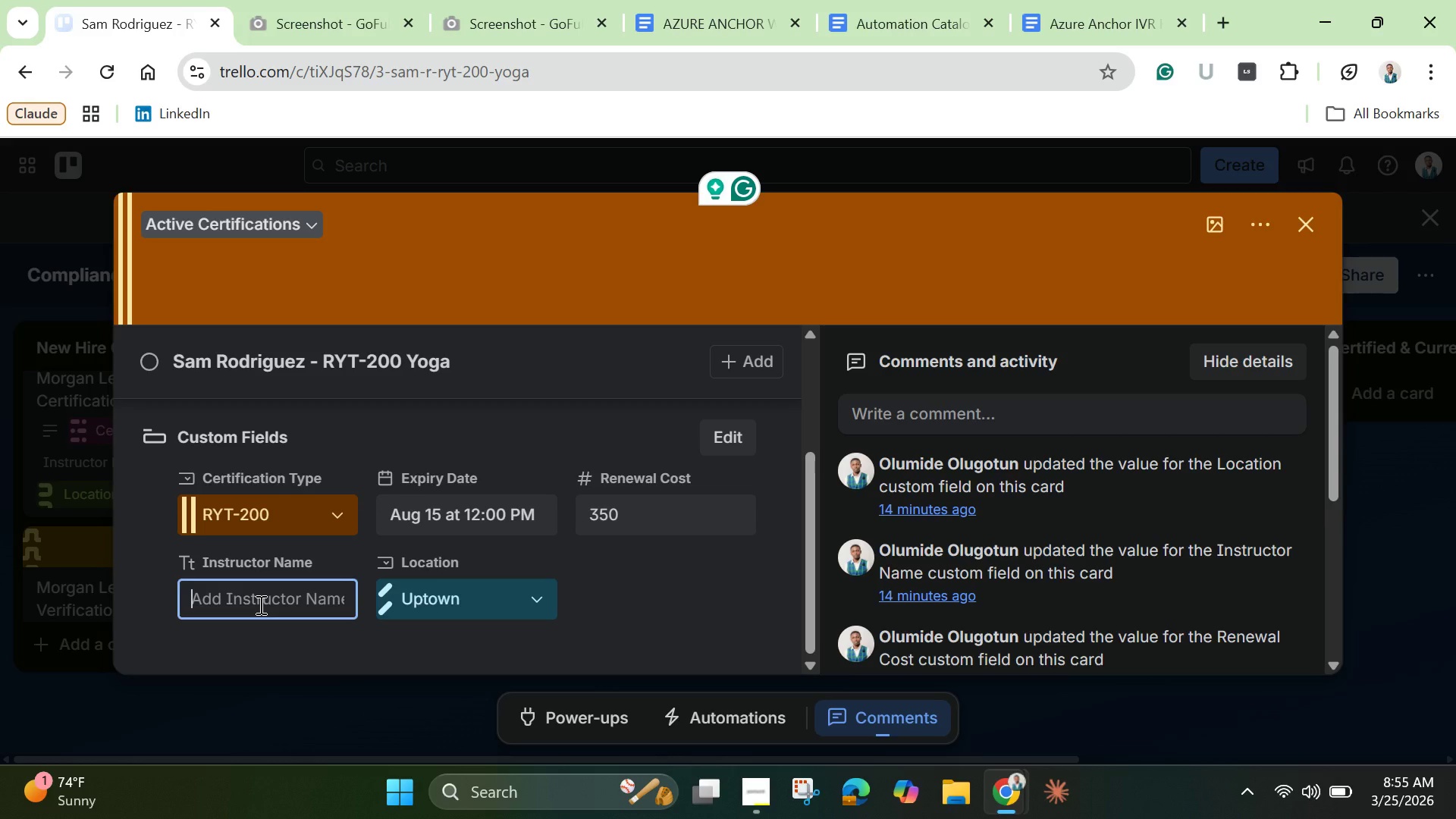 
key(Backspace)
 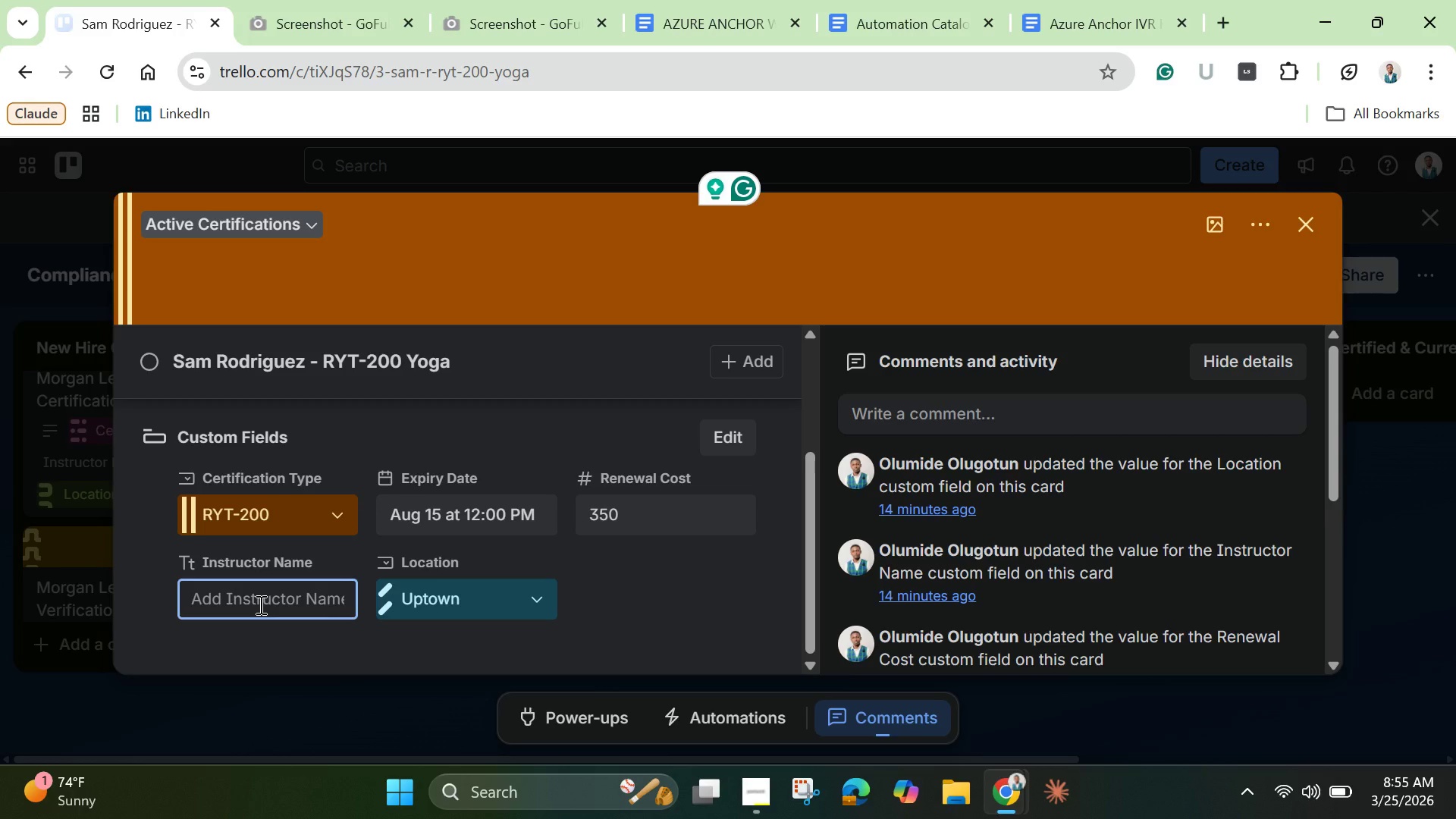 
key(Control+V)
 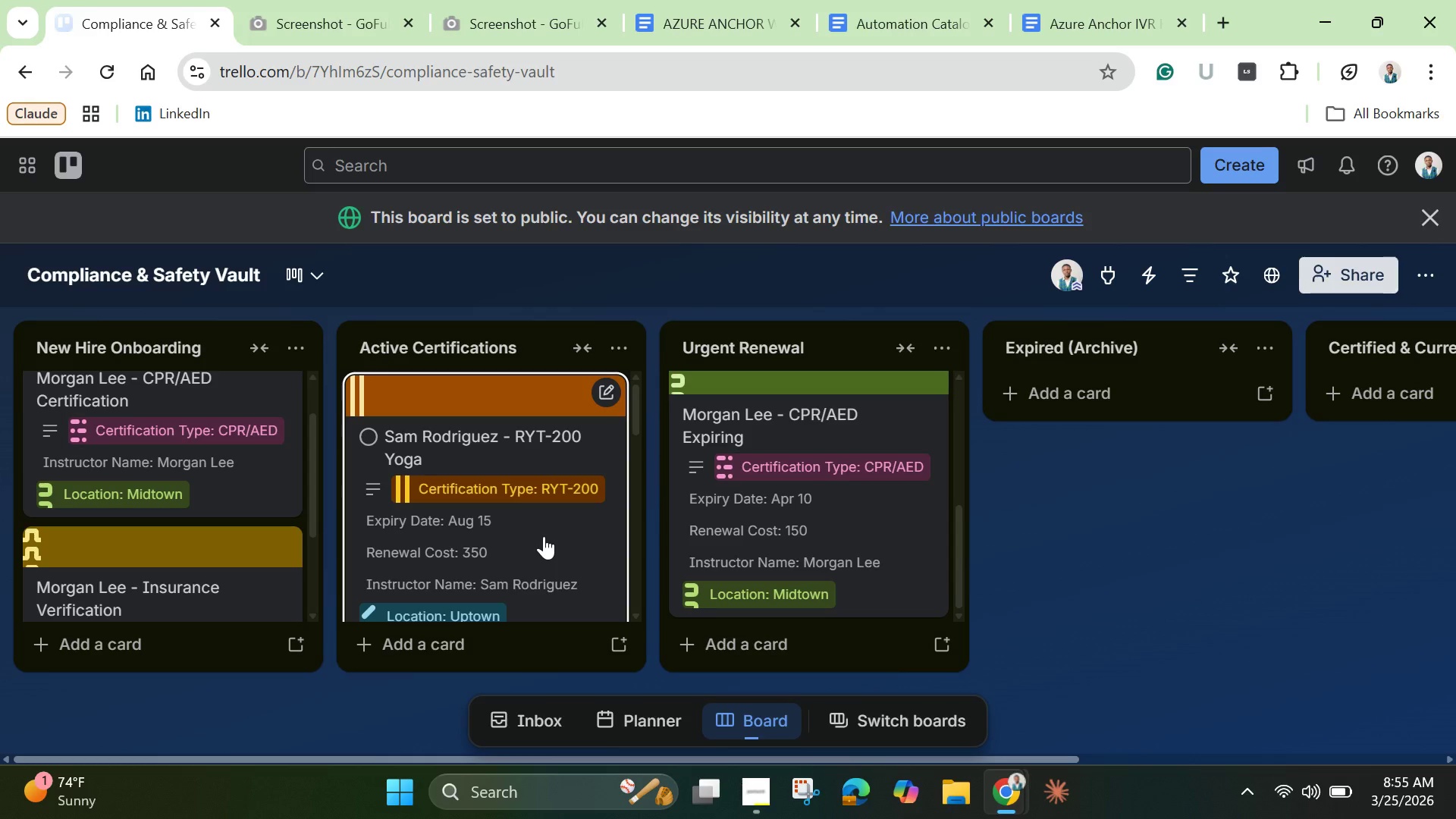 
wait(13.77)
 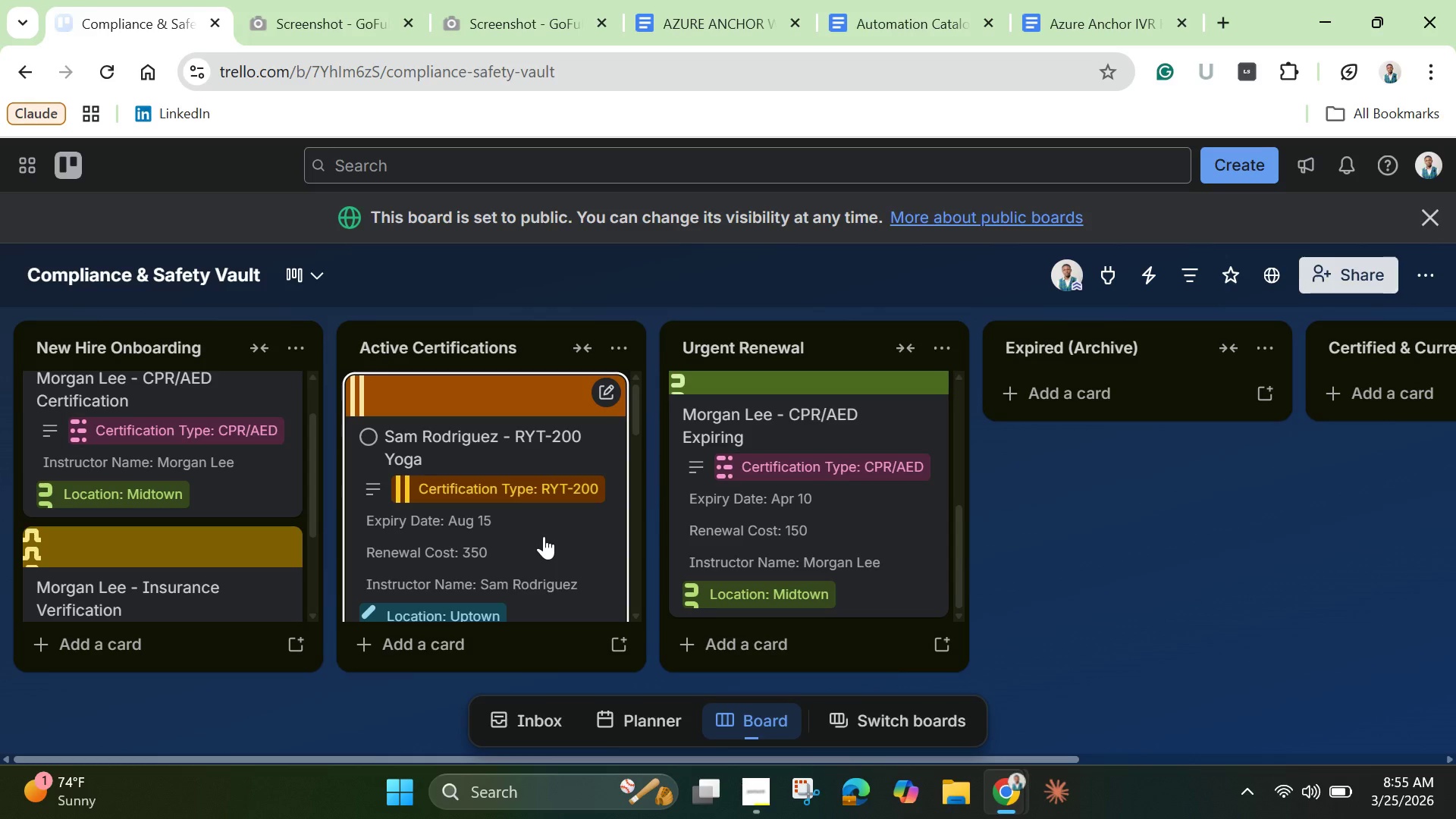 
scroll: coordinate [803, 527], scroll_direction: down, amount: 3.0
 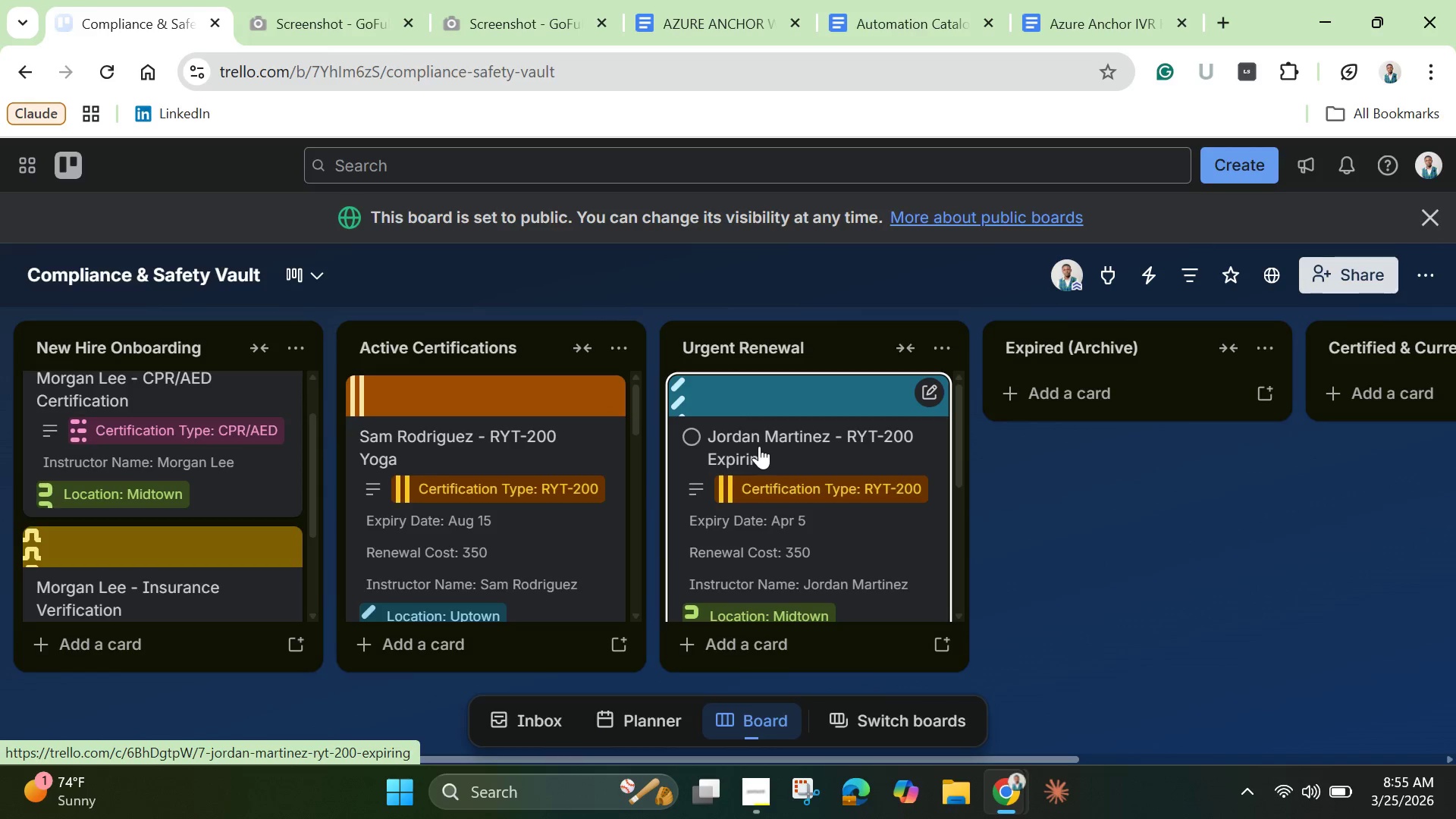 
left_click([759, 446])
 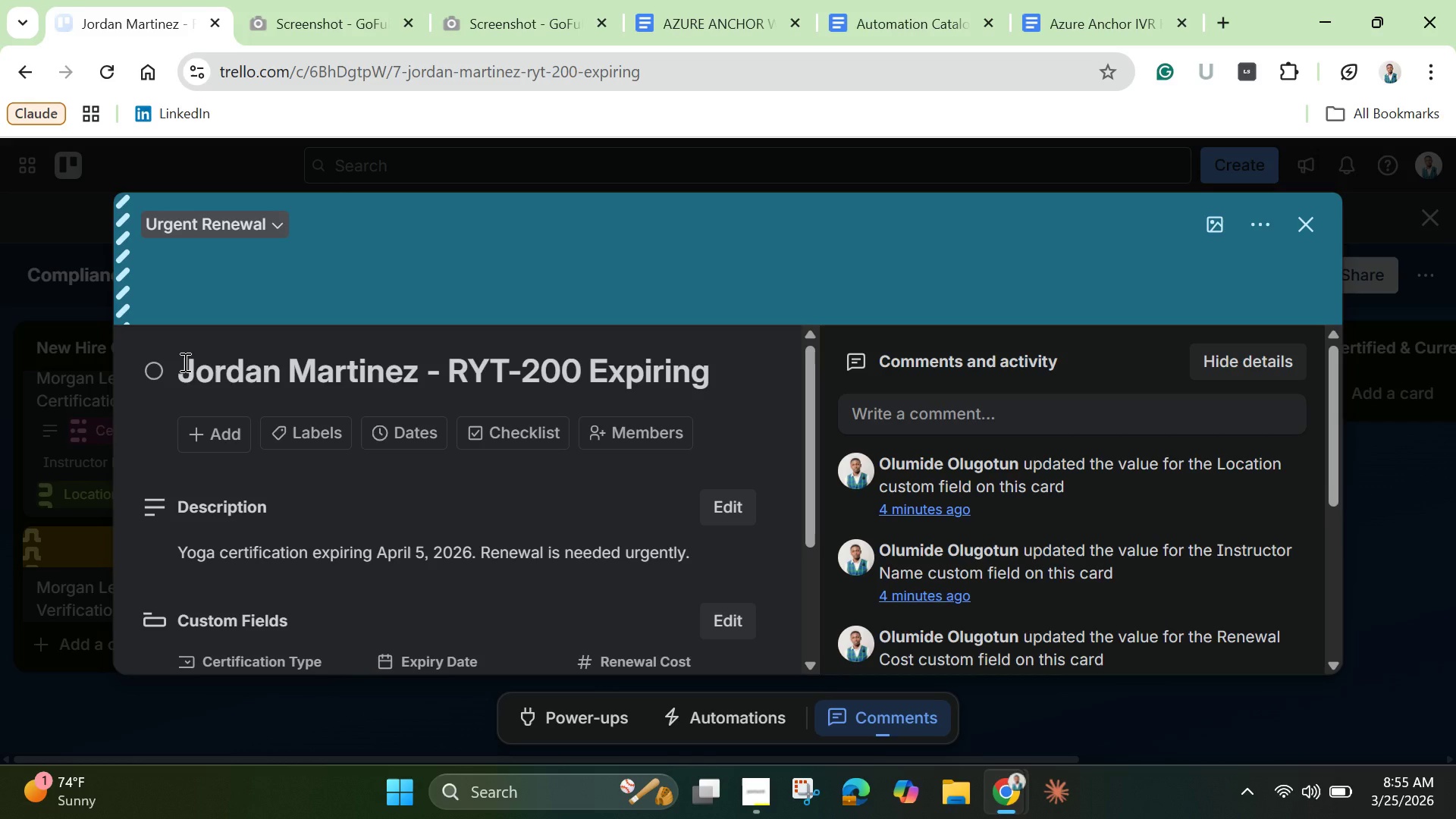 
left_click_drag(start_coordinate=[184, 362], to_coordinate=[419, 368])
 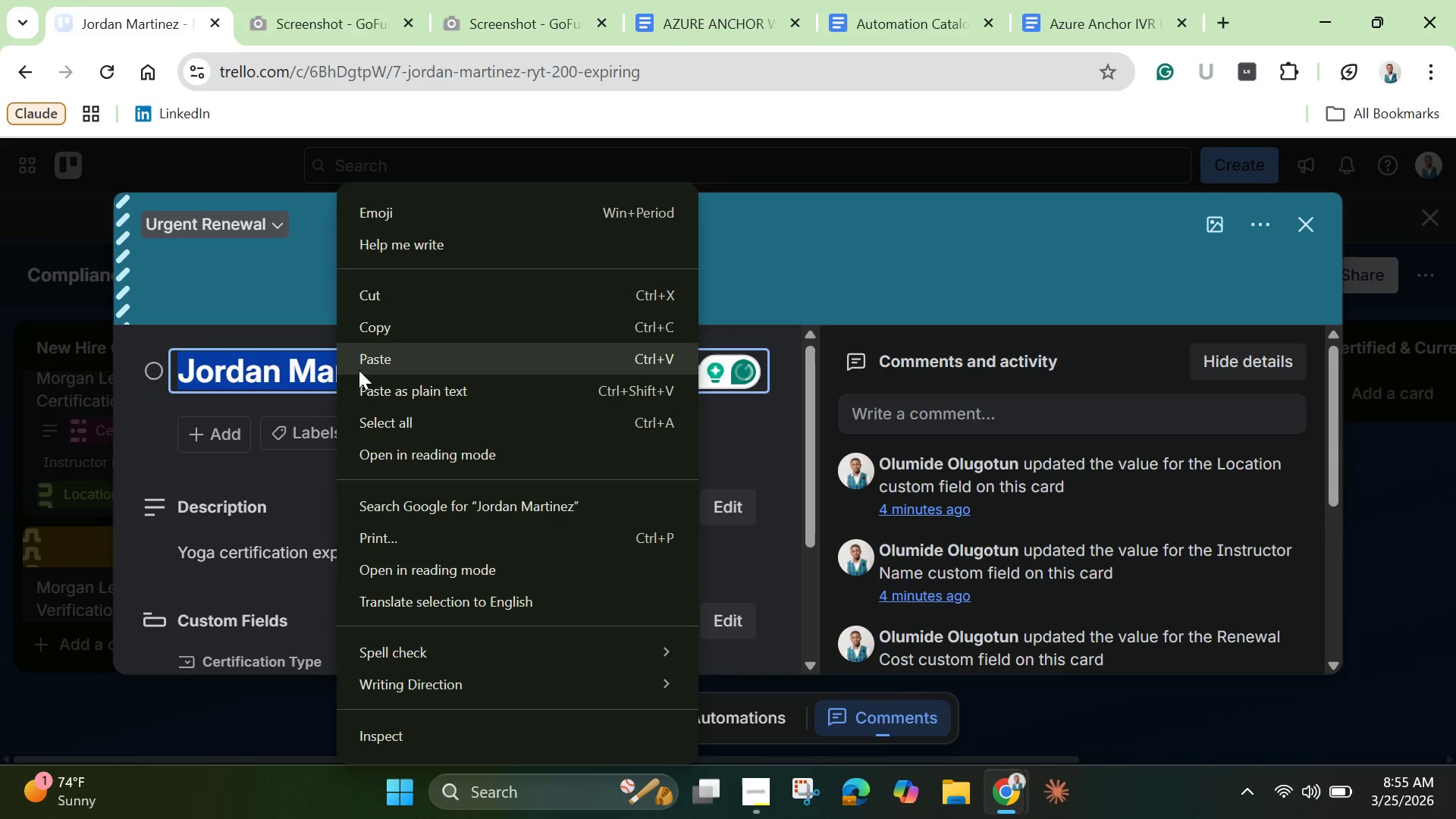 
right_click([337, 359])
 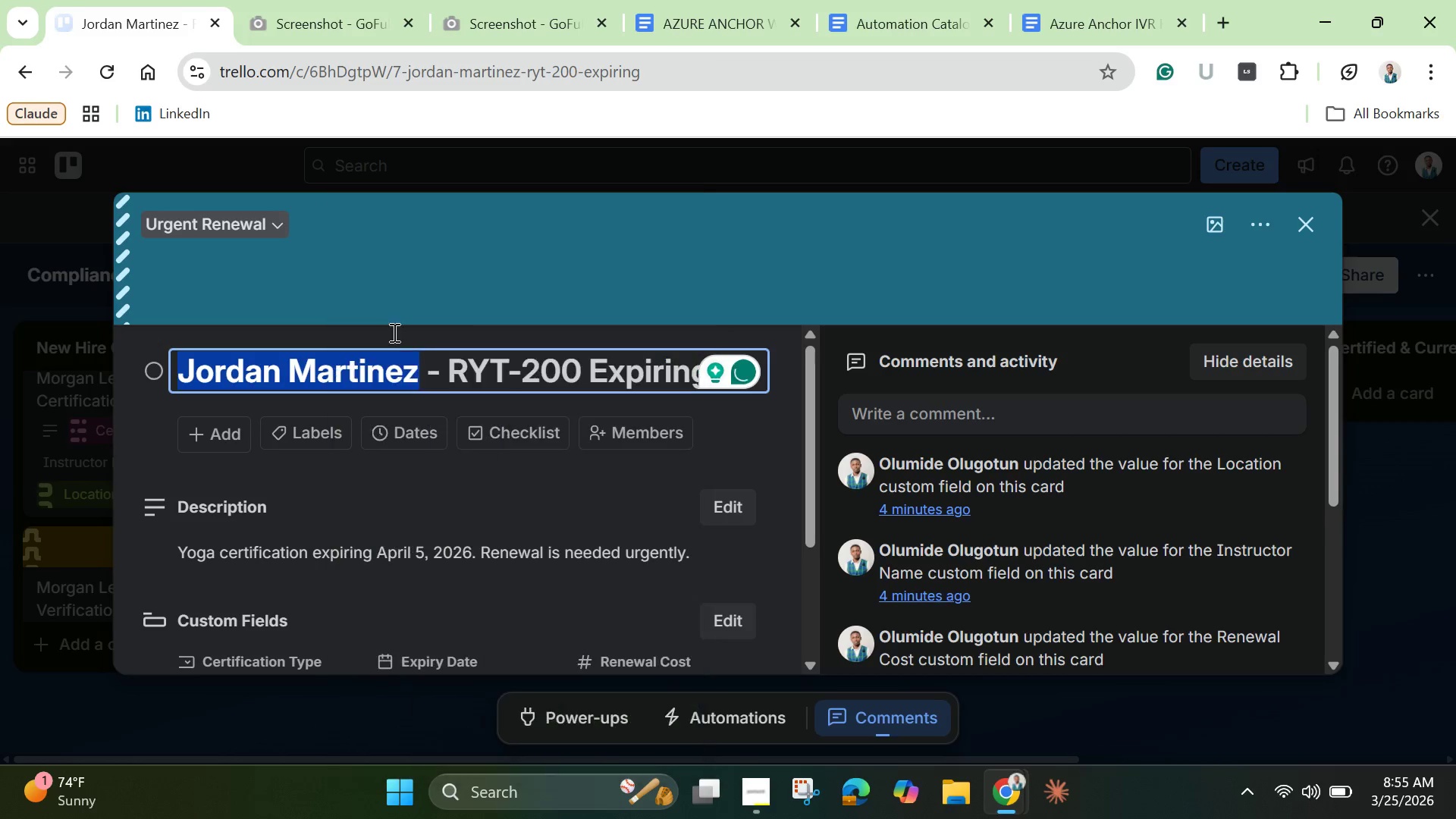 
left_click([393, 332])
 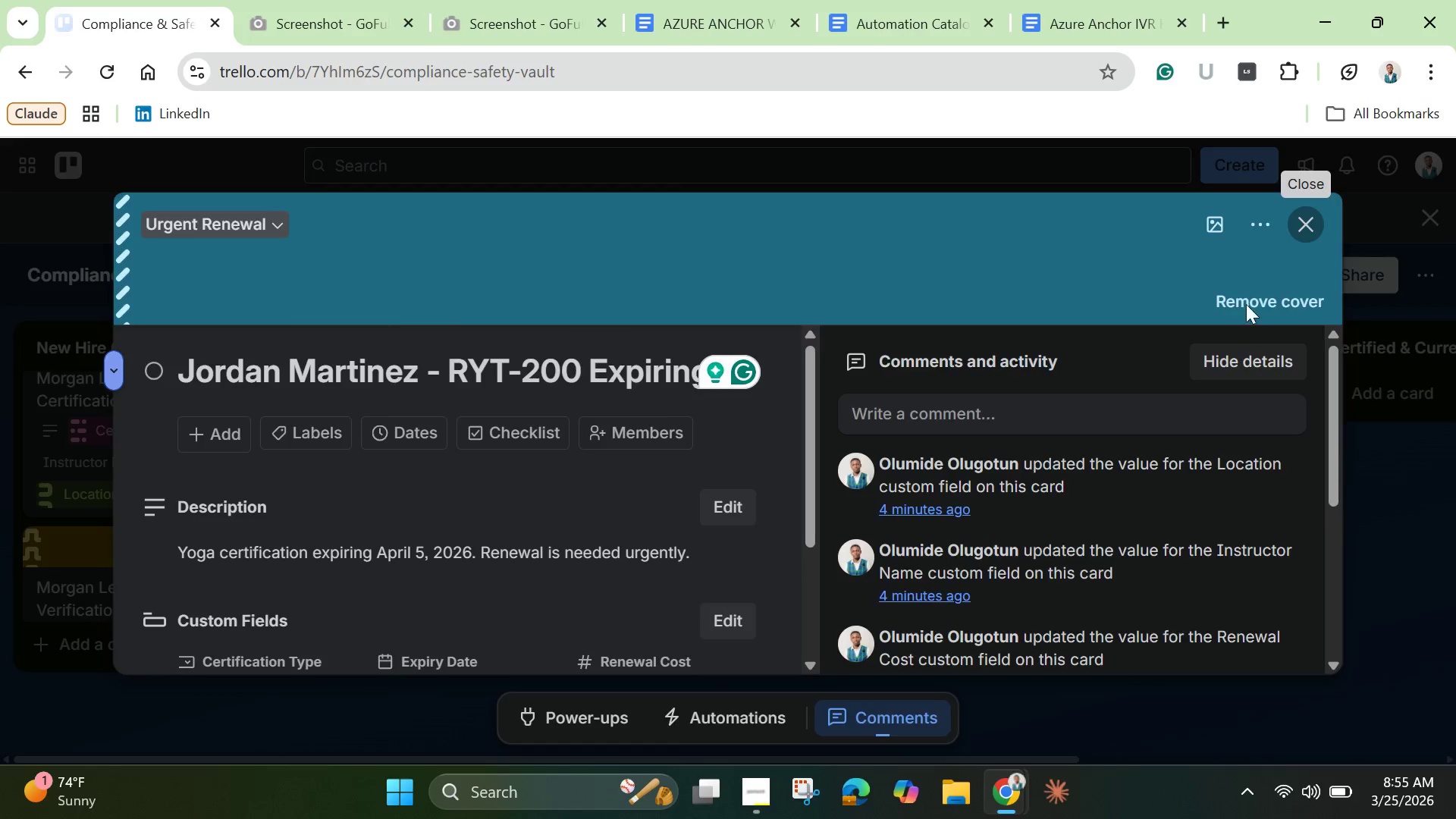 
wait(6.02)
 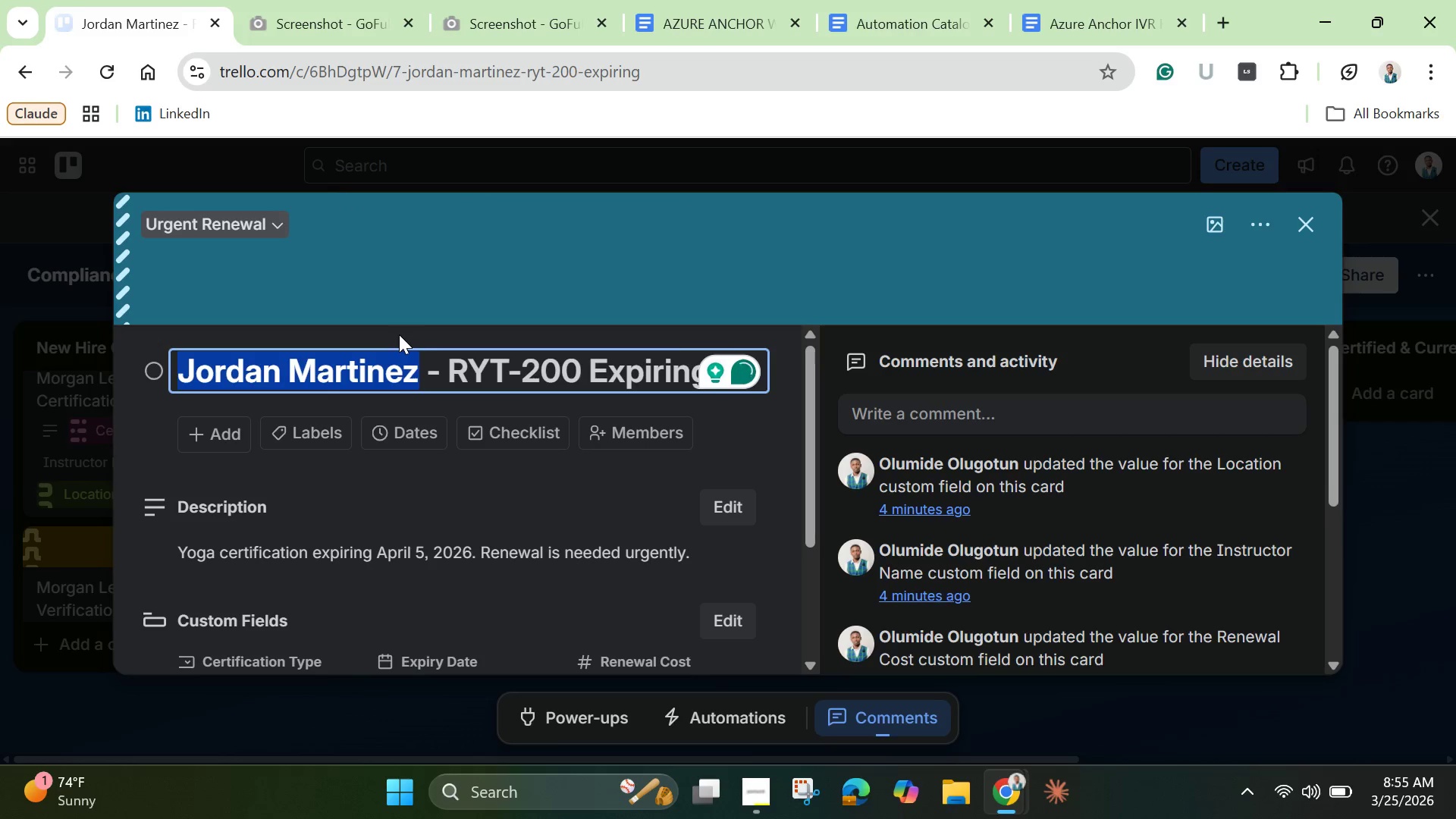 
left_click([1045, 406])
 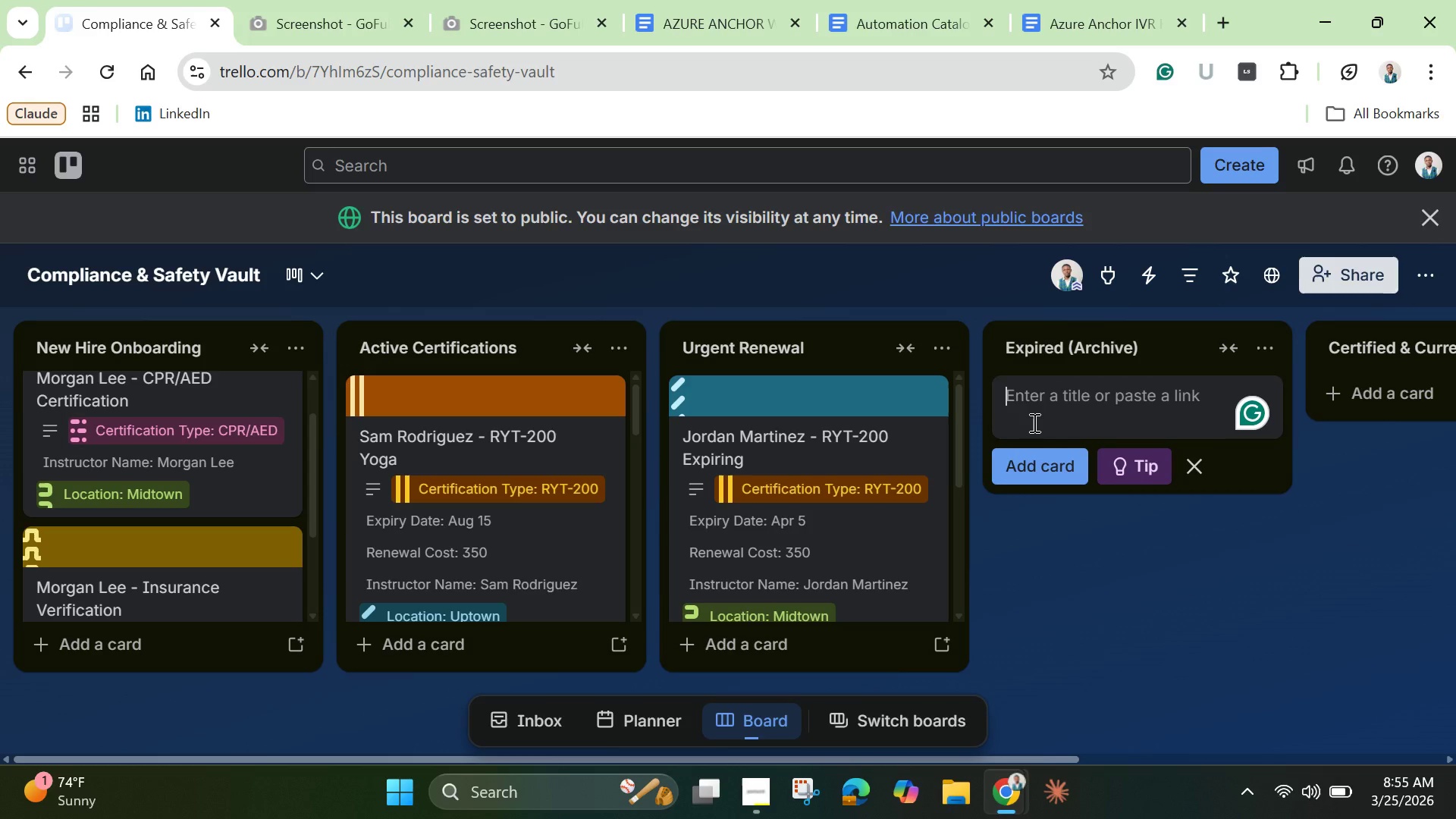 
key(Control+V)
 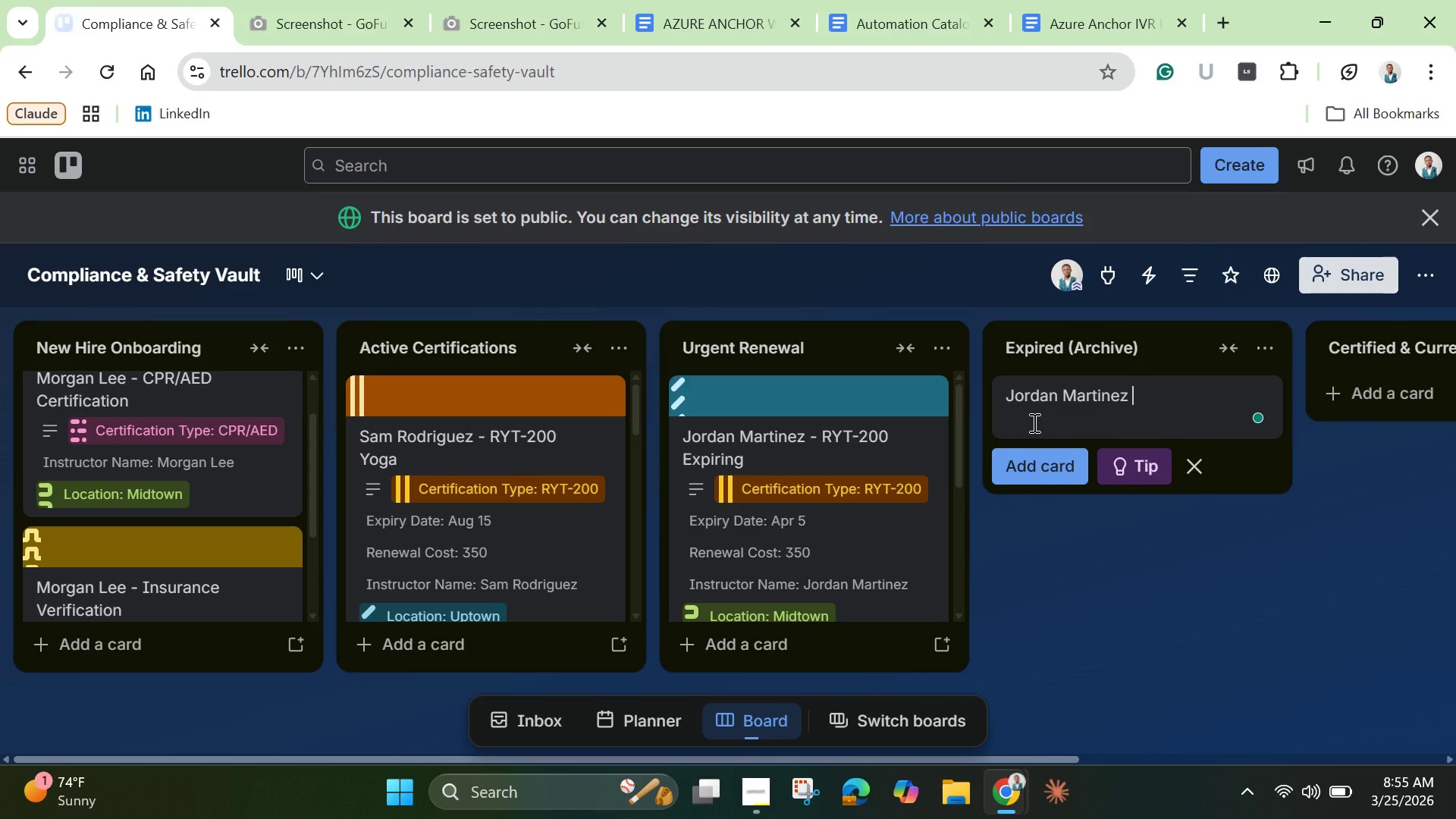 
type( 0)
key(Backspace)
type(- Old insurance)
key(Backspace)
key(Backspace)
key(Backspace)
key(Backspace)
key(Backspace)
key(Backspace)
key(Backspace)
key(Backspace)
key(Backspace)
type(Insurance)
 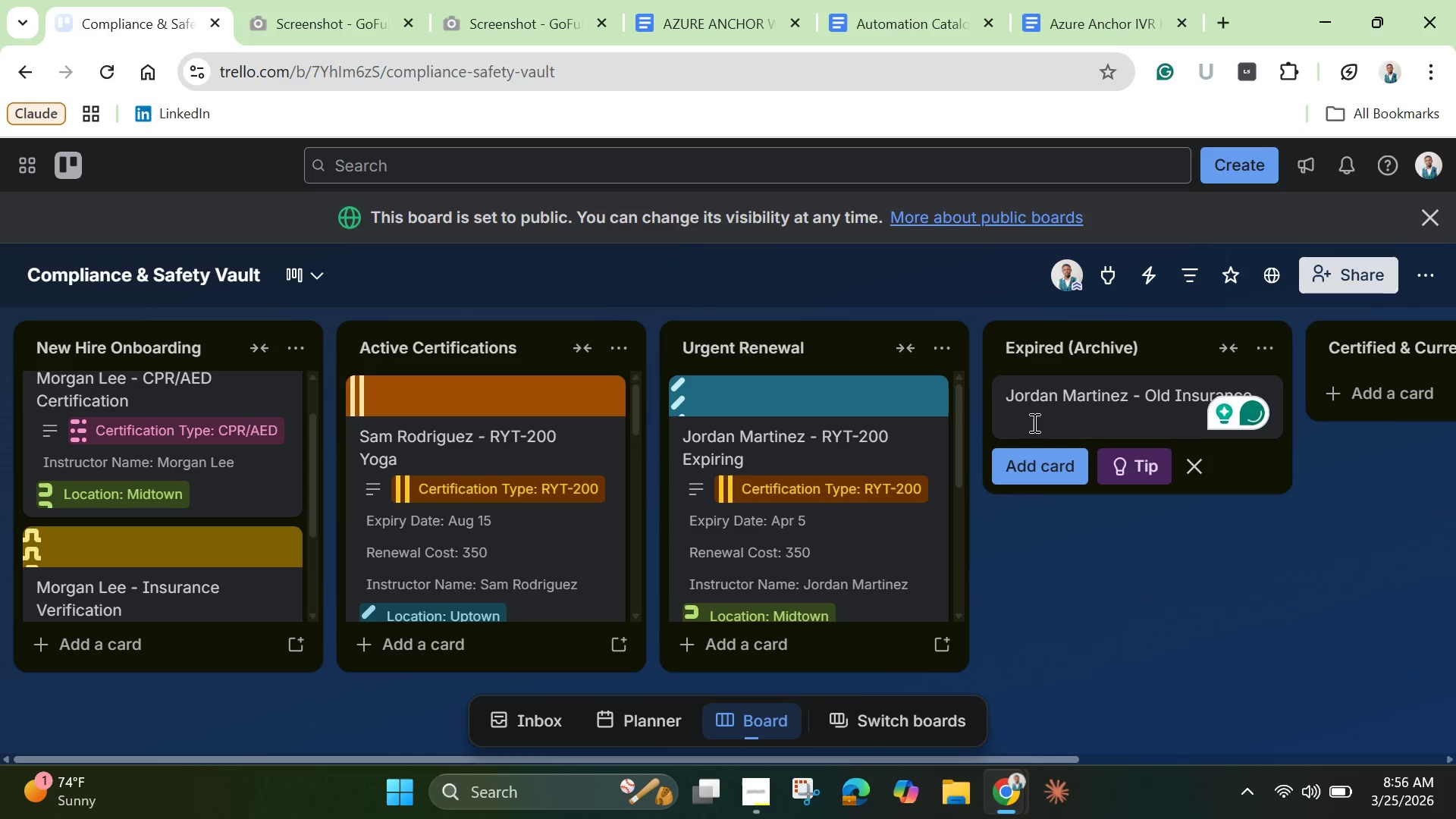 
wait(23.59)
 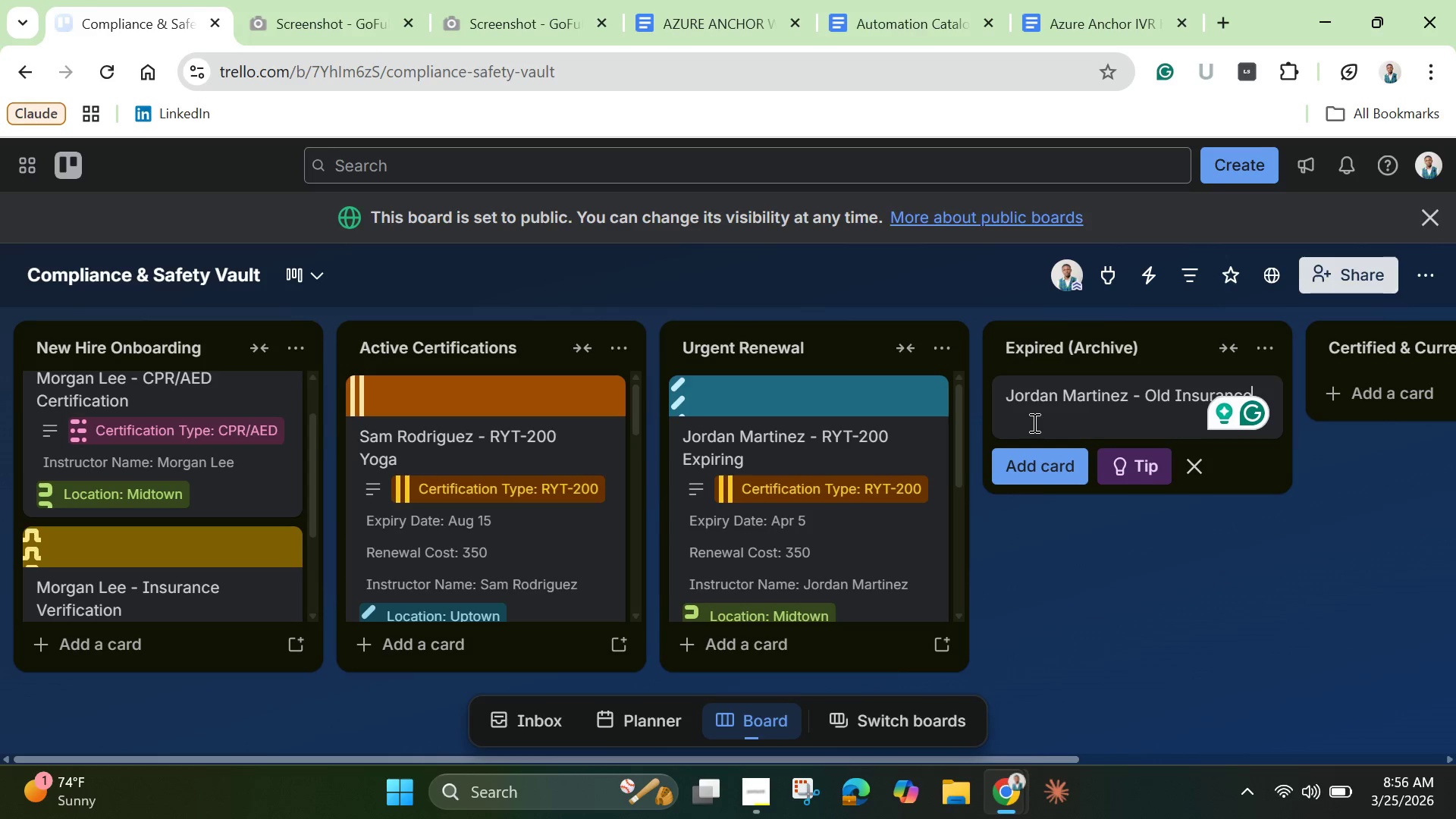 
key(Enter)
 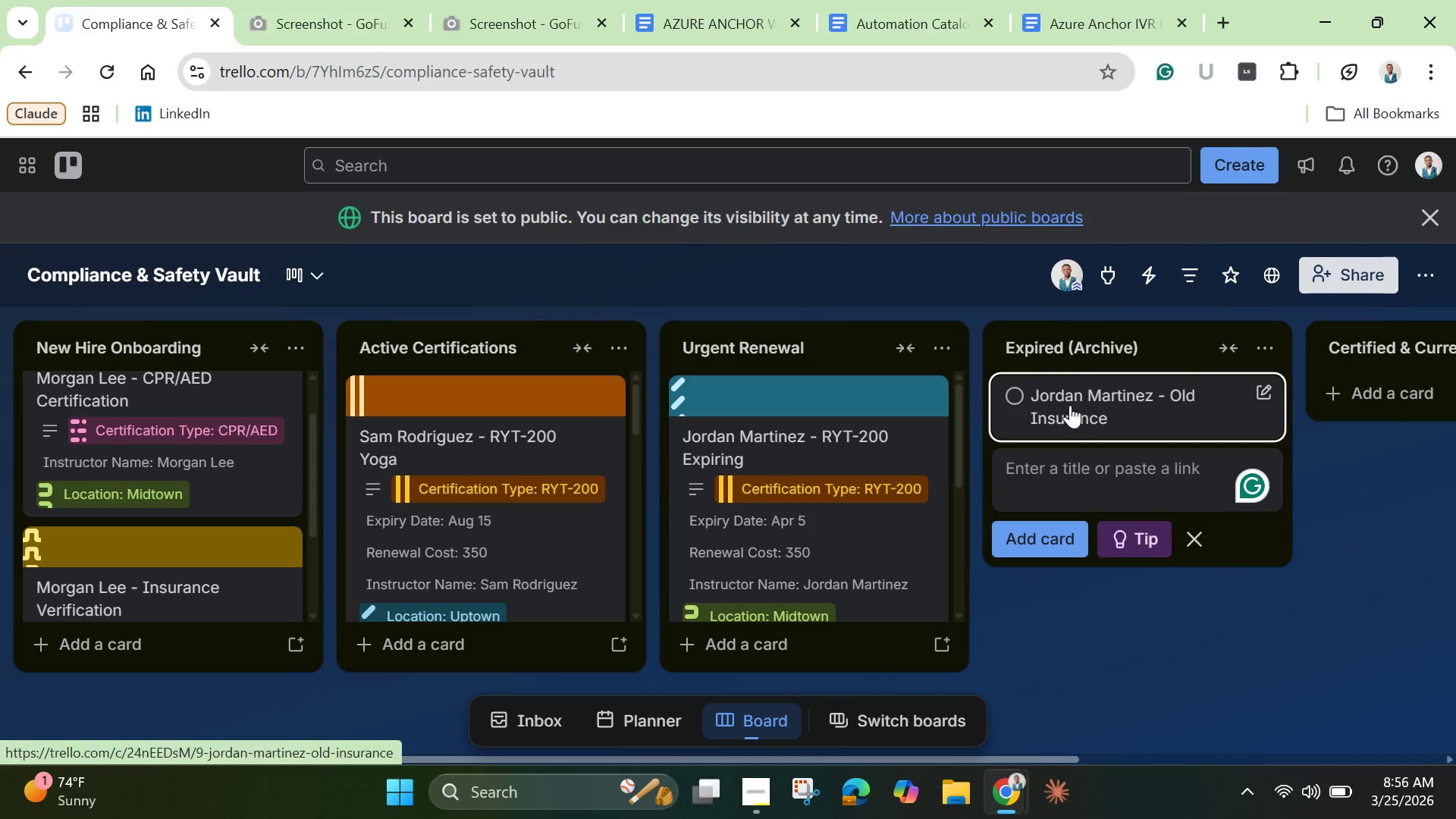 
left_click([1070, 405])
 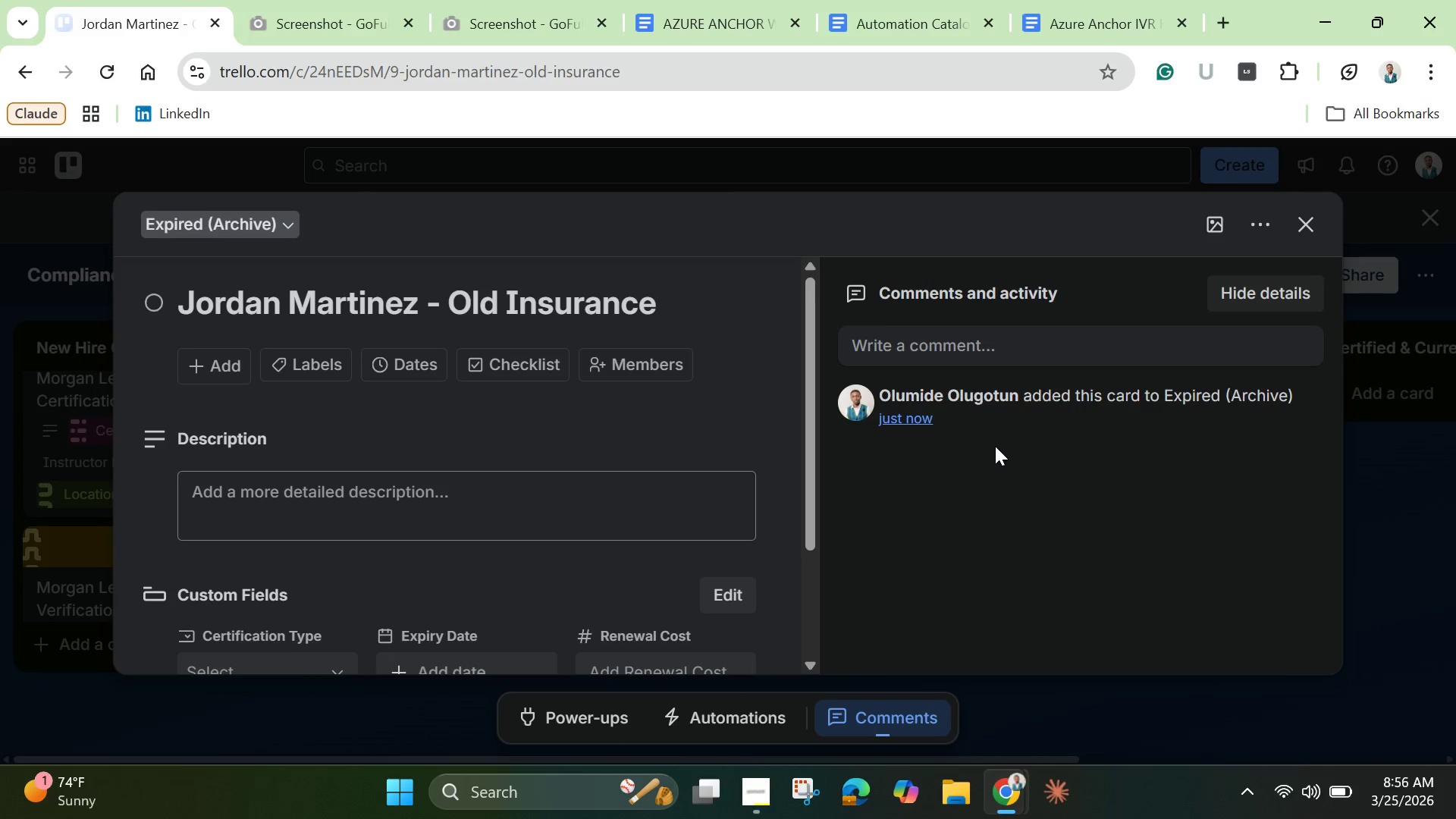 
wait(5.02)
 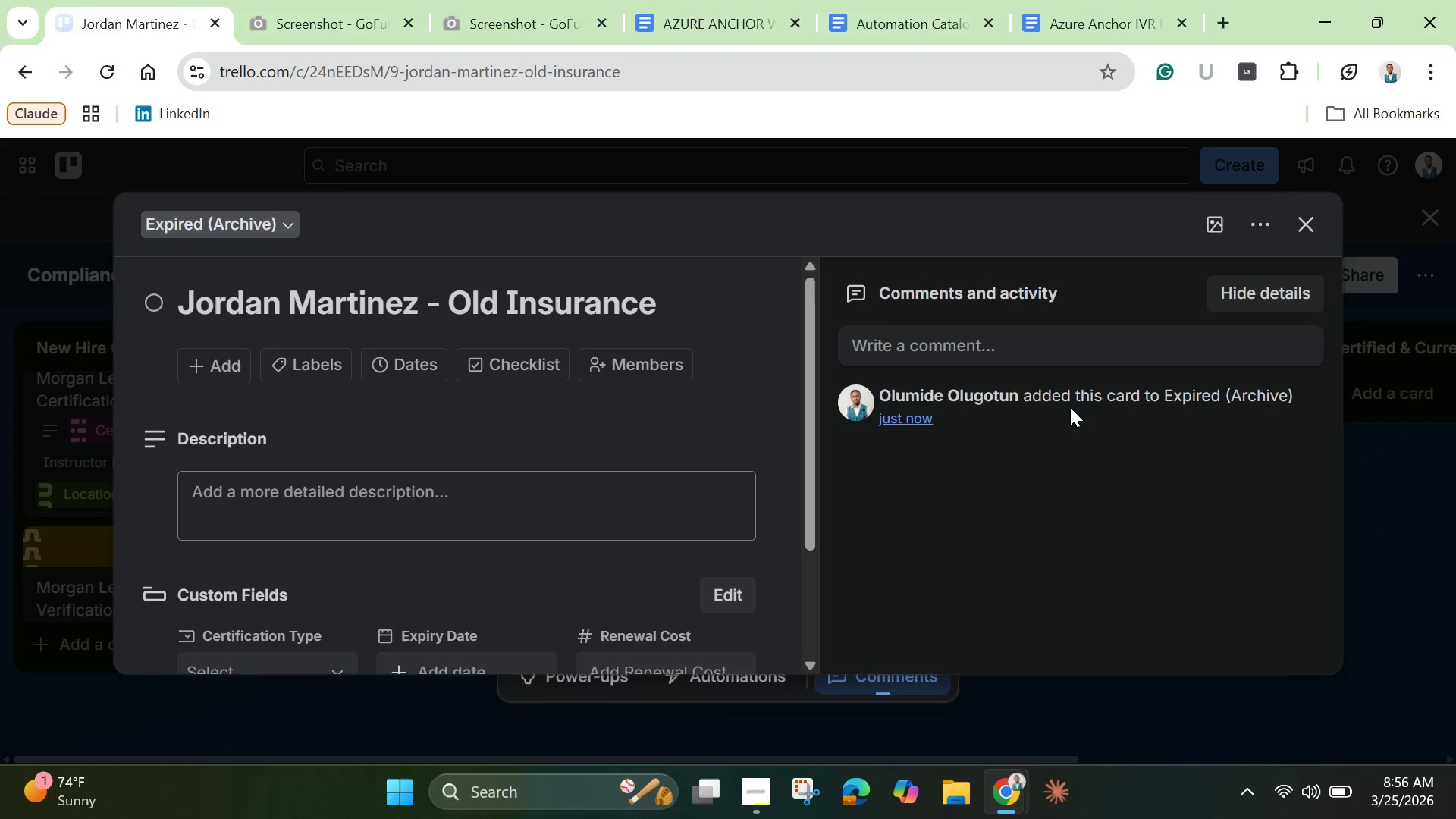 
left_click([531, 498])
 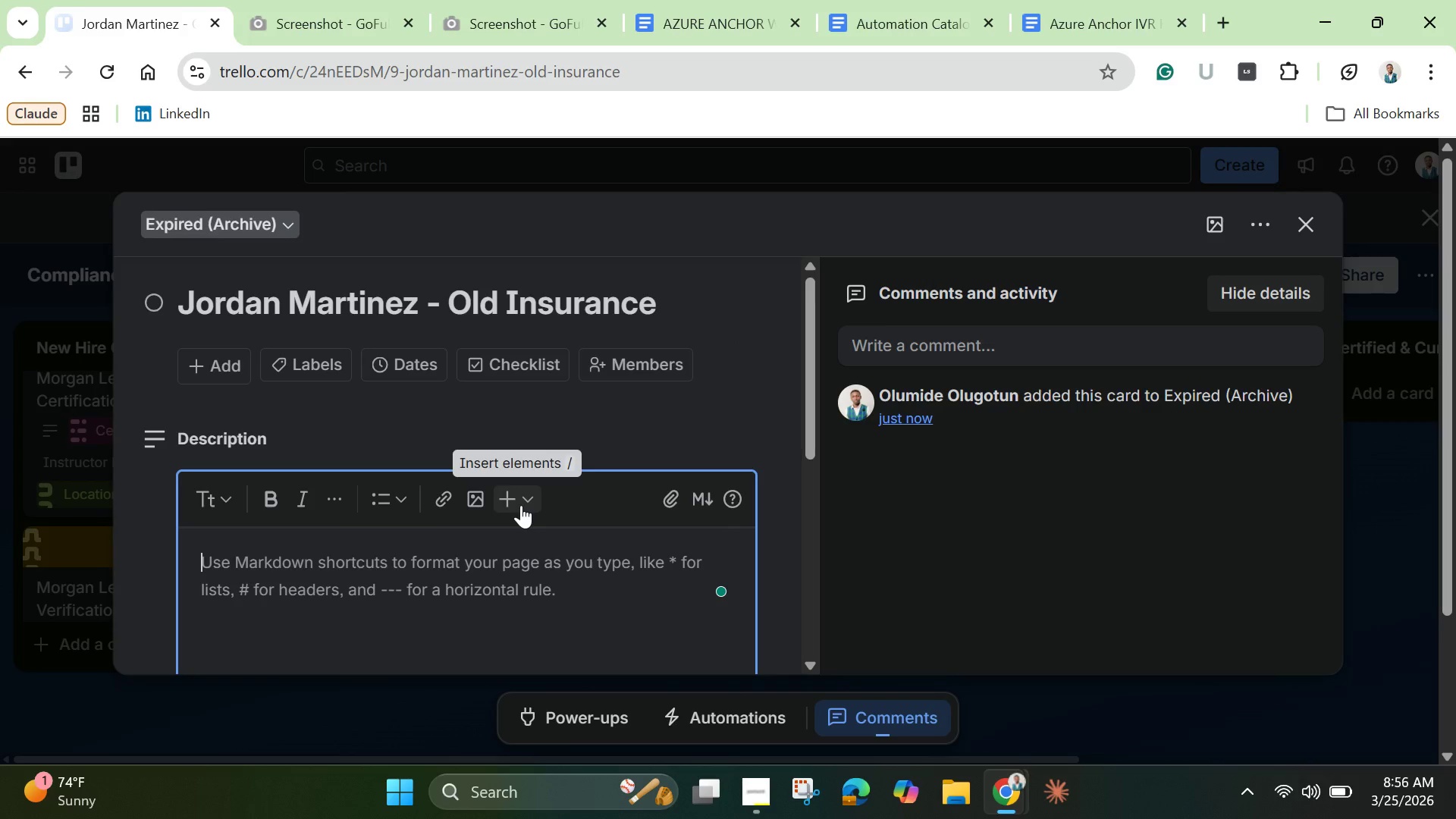 
type([Break])
key(Backspace)
type(Previous Insurance Policy. Replaced with current coverage)
 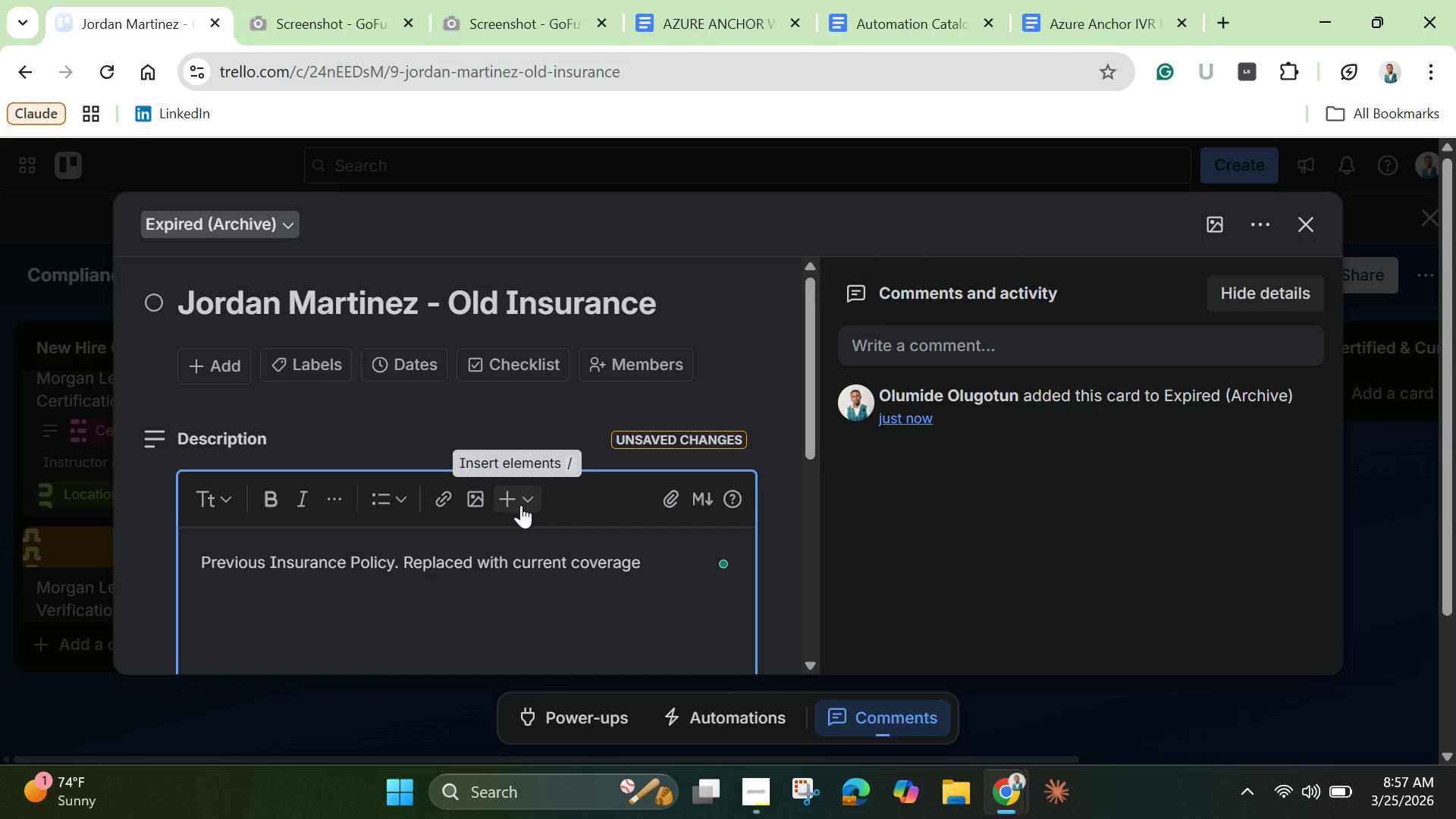 
wait(5.11)
 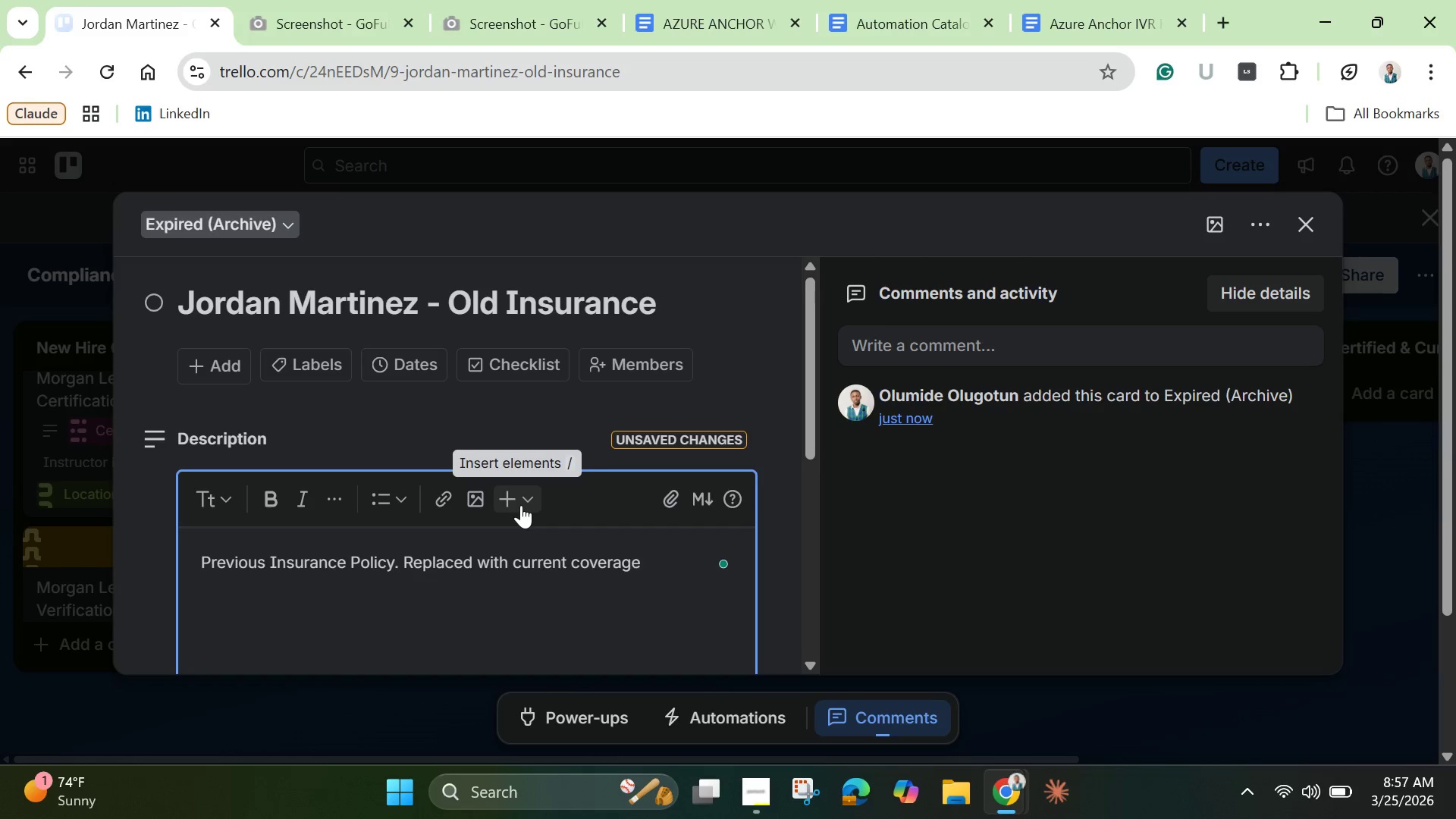 
scroll: coordinate [612, 595], scroll_direction: down, amount: 4.0
 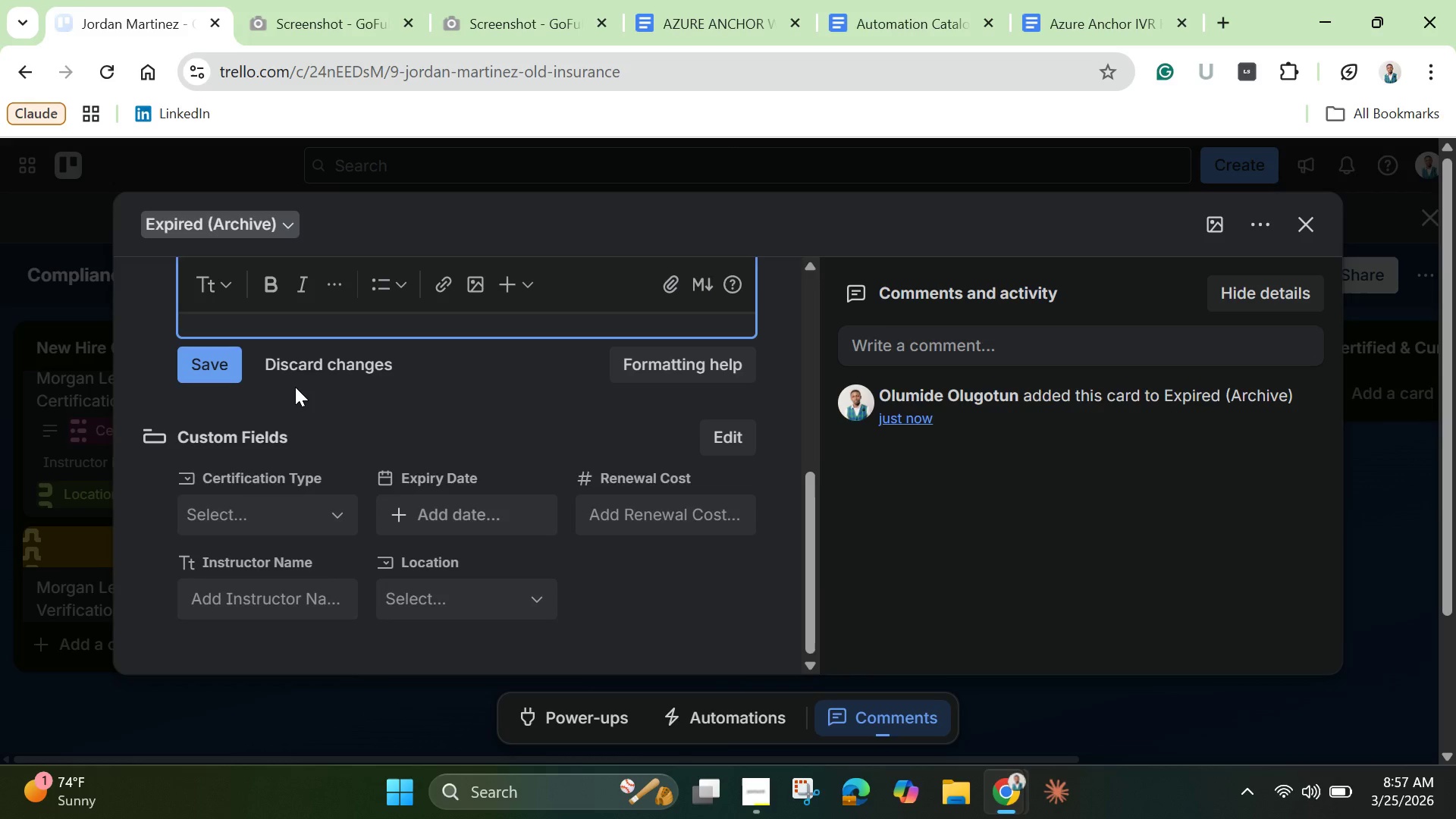 
scroll: coordinate [295, 387], scroll_direction: up, amount: 2.0
 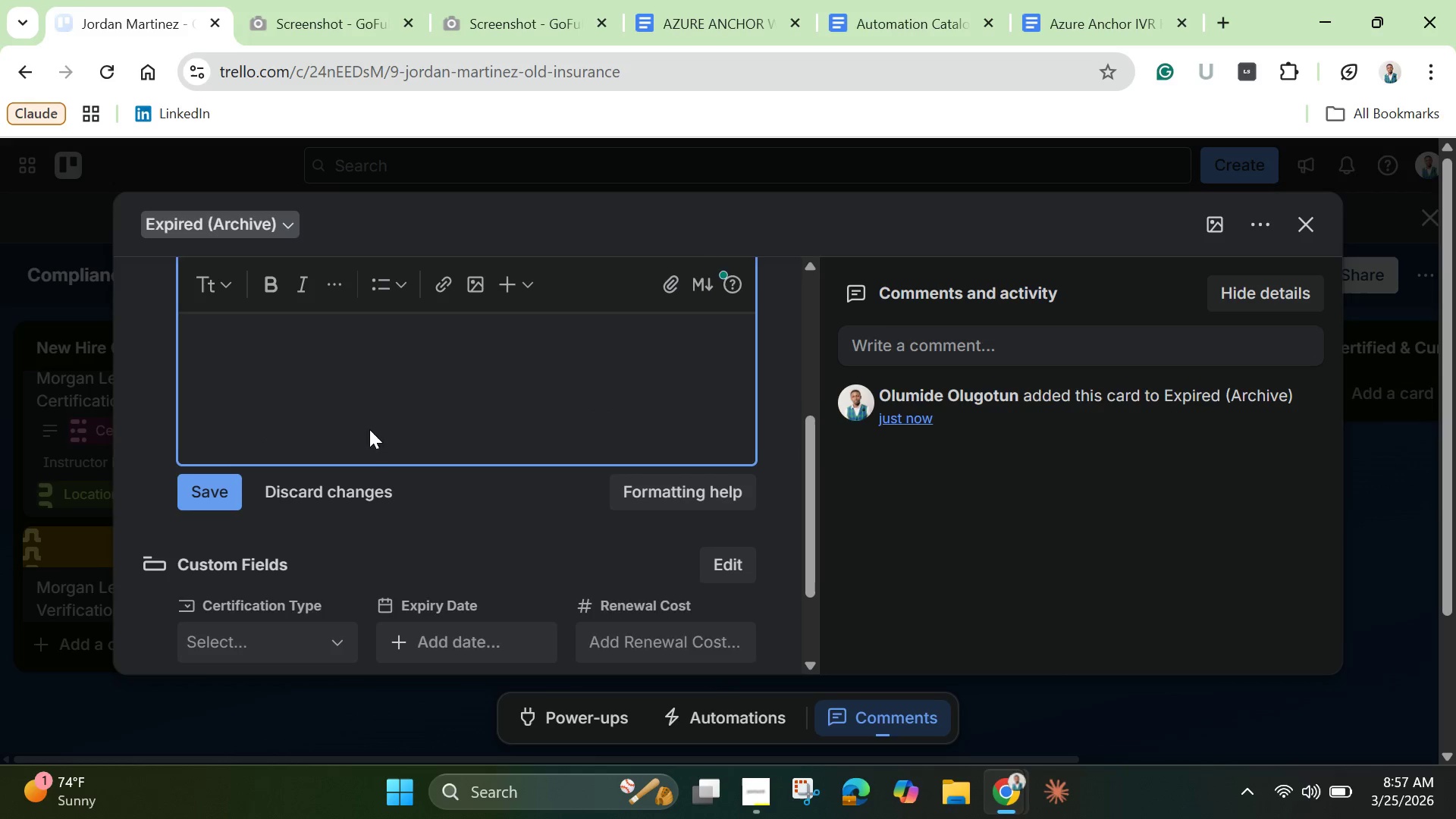 
scroll: coordinate [369, 429], scroll_direction: down, amount: 1.0
 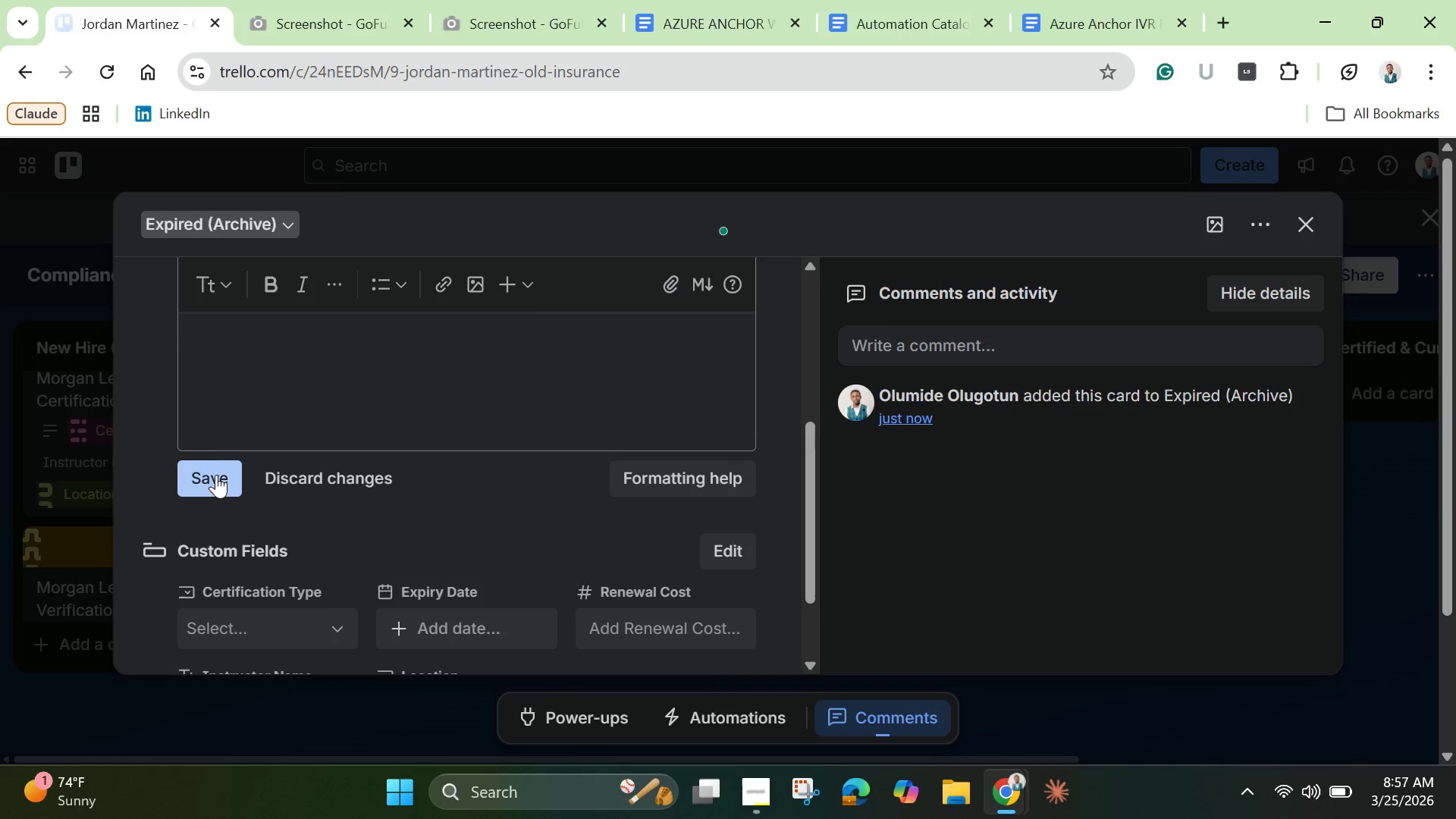 
left_click([216, 475])
 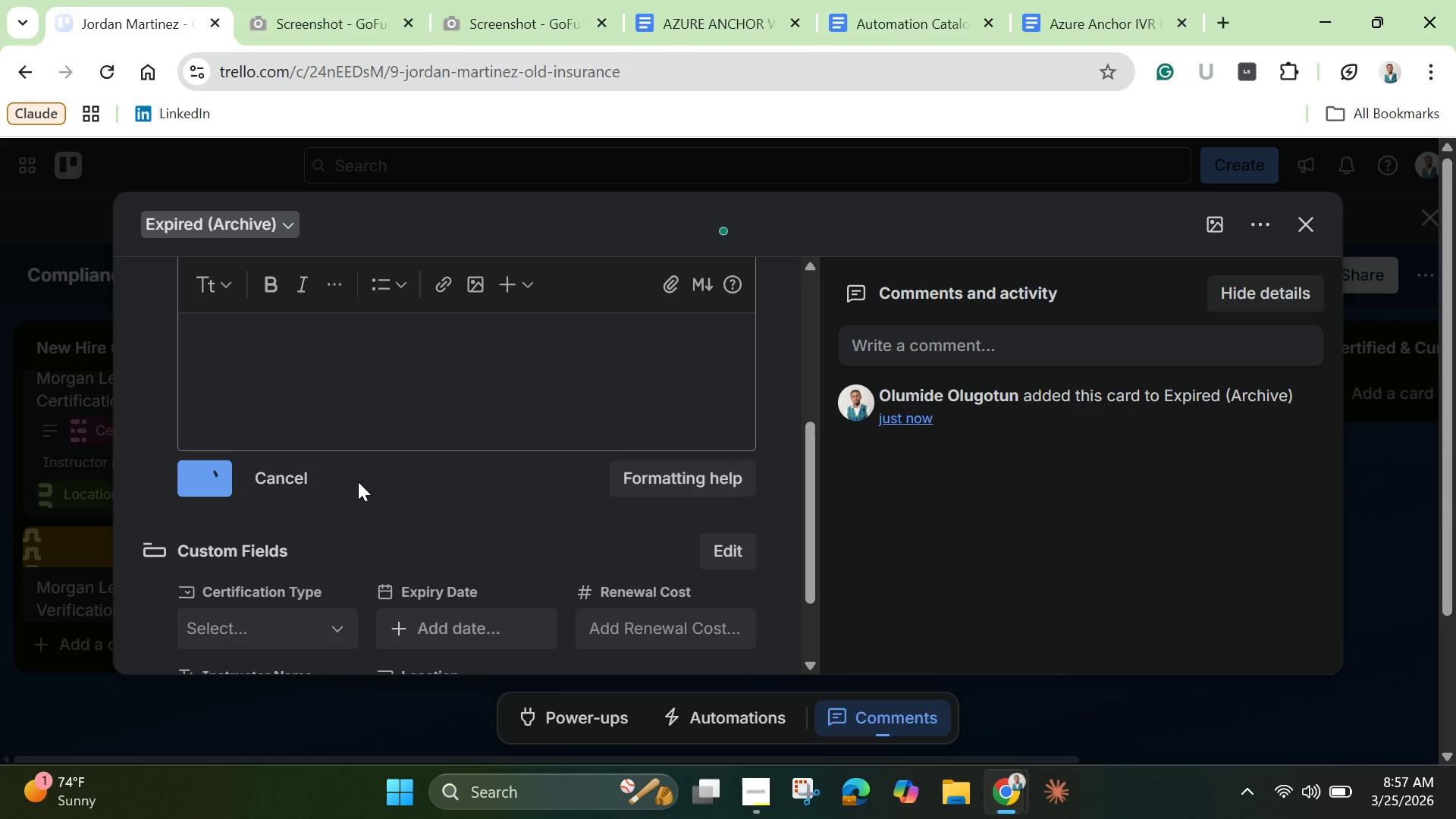 
mouse_move([335, 482])
 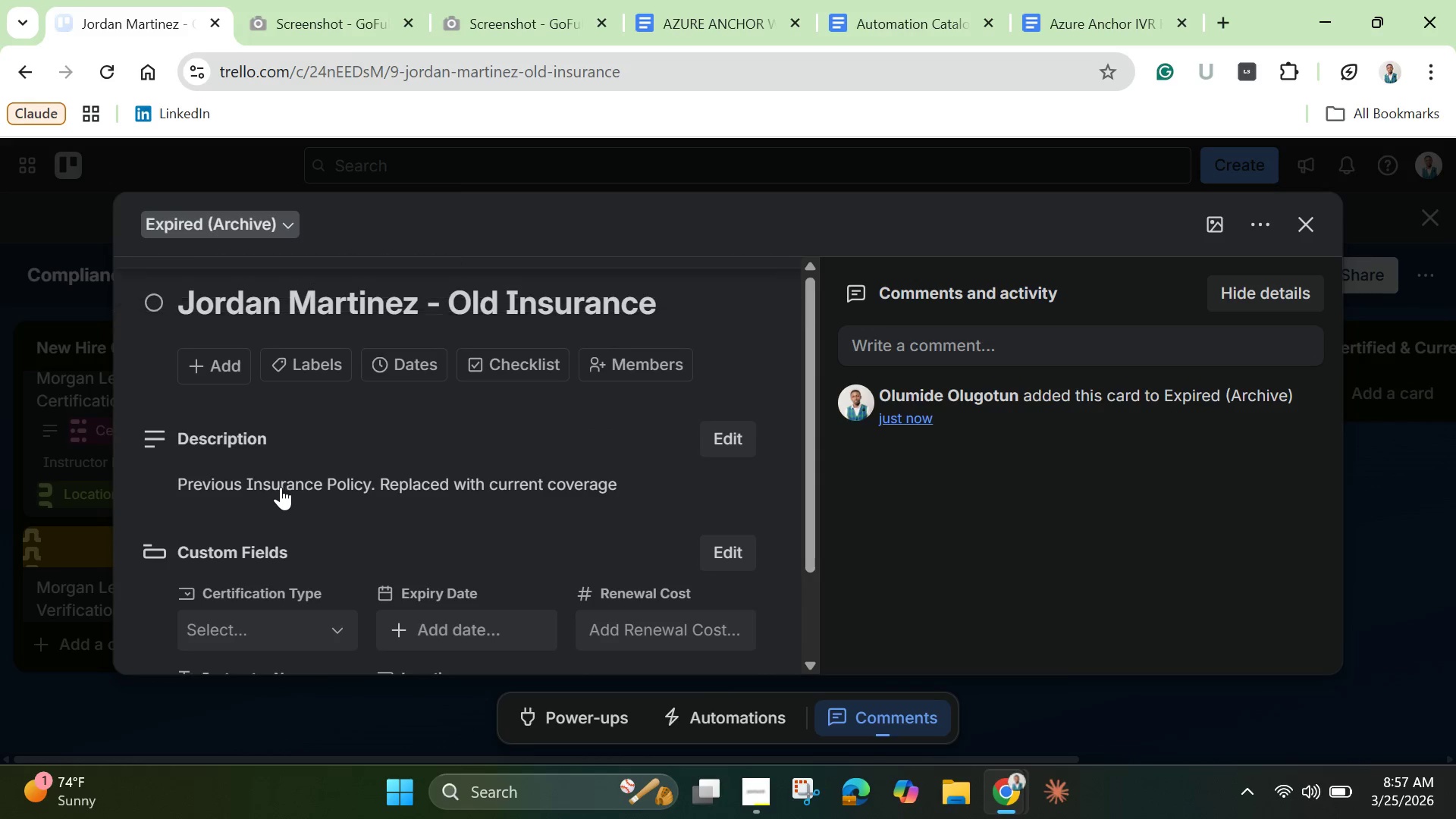 
scroll: coordinate [364, 467], scroll_direction: up, amount: 2.0
 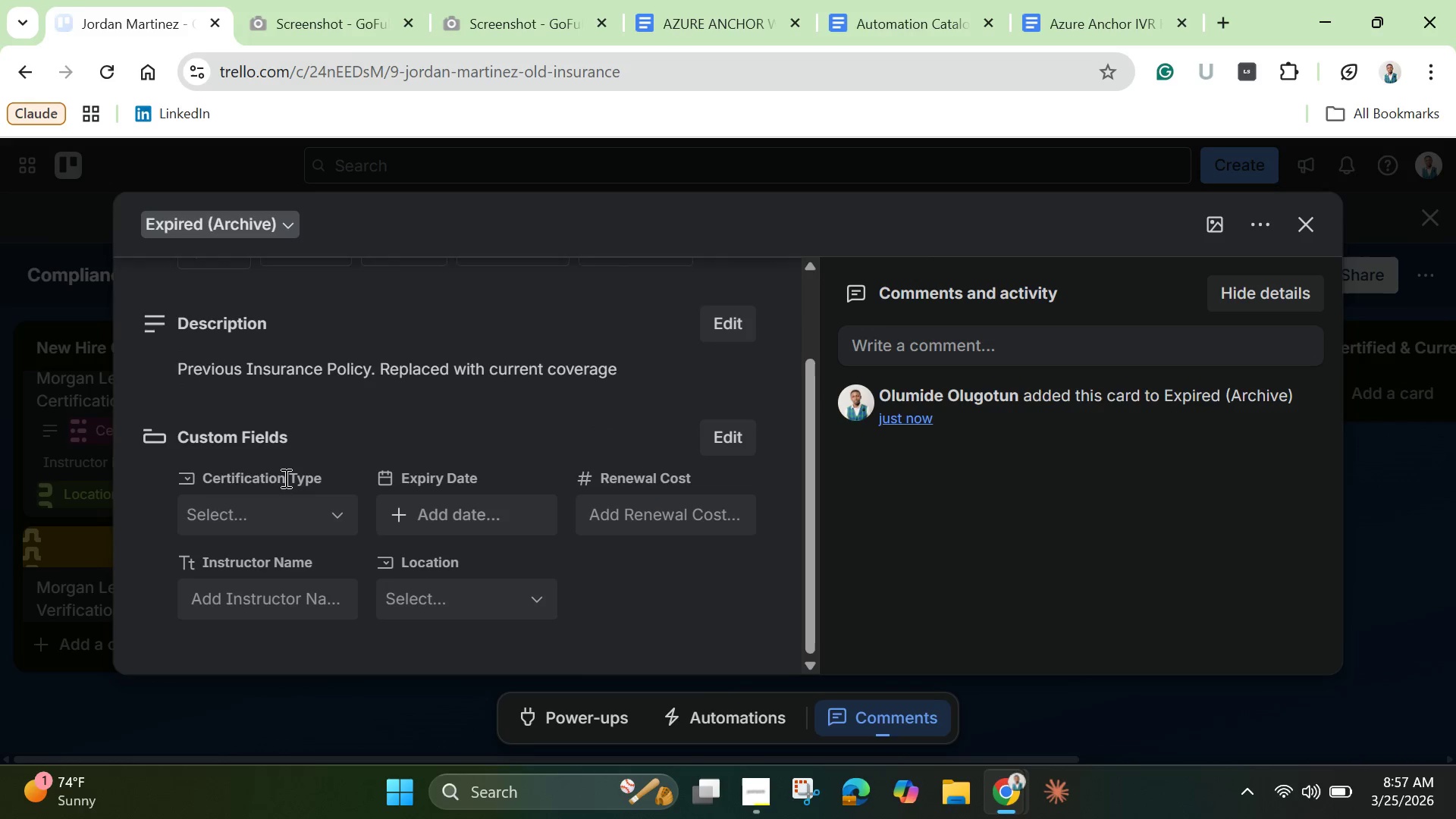 
scroll: coordinate [283, 478], scroll_direction: down, amount: 2.0
 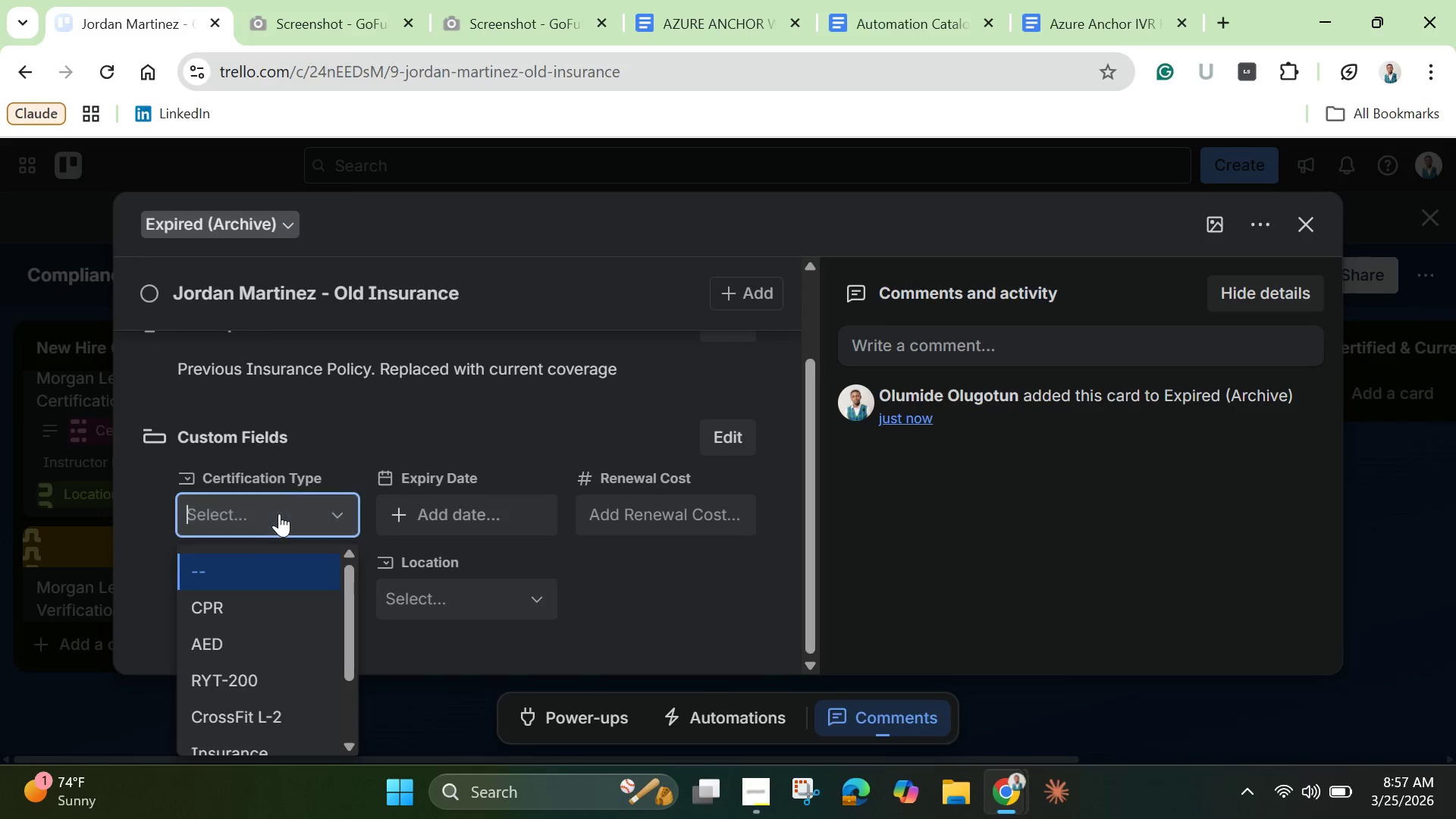 
left_click([279, 513])
 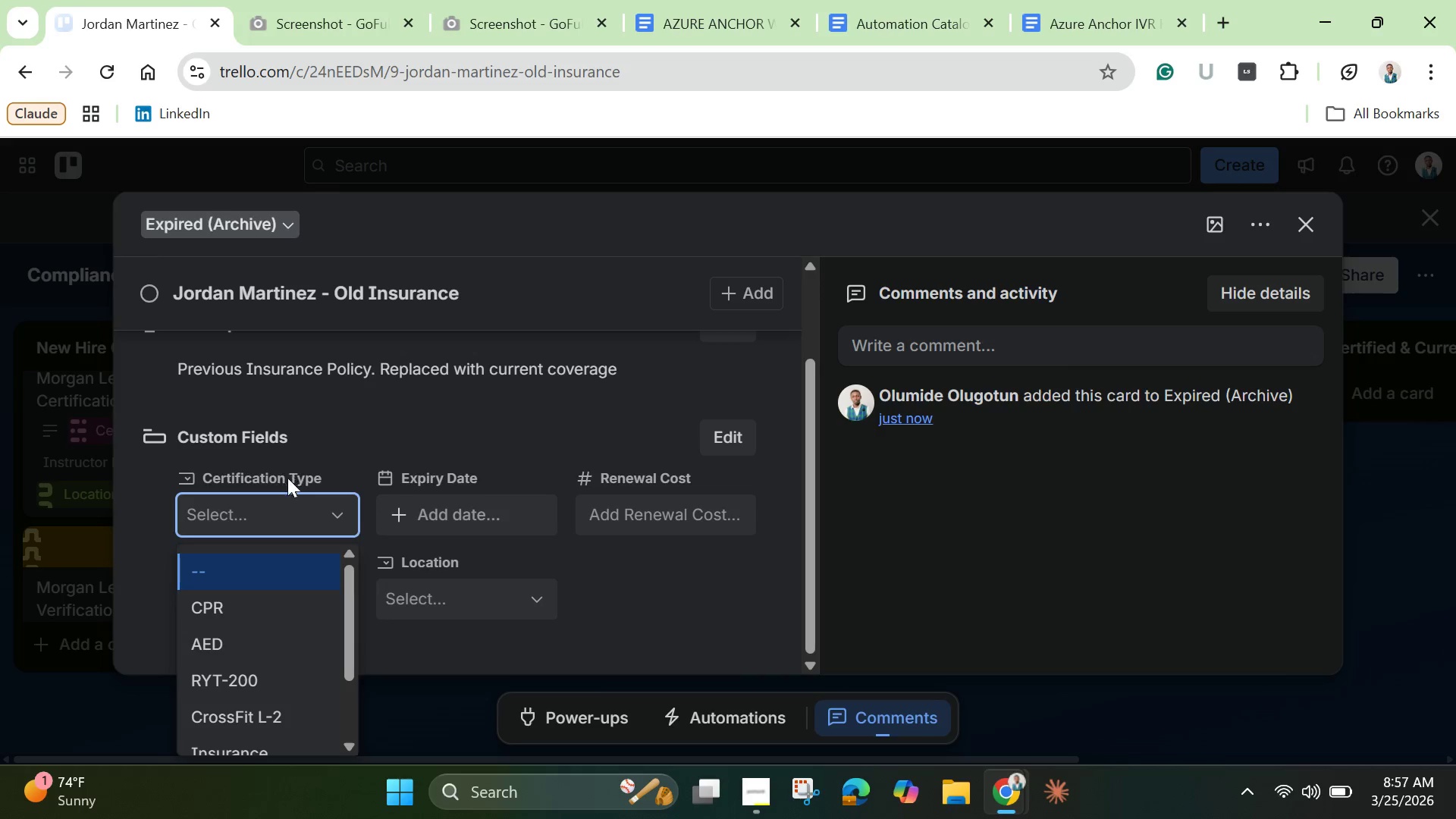 
scroll: coordinate [297, 679], scroll_direction: down, amount: 3.0
 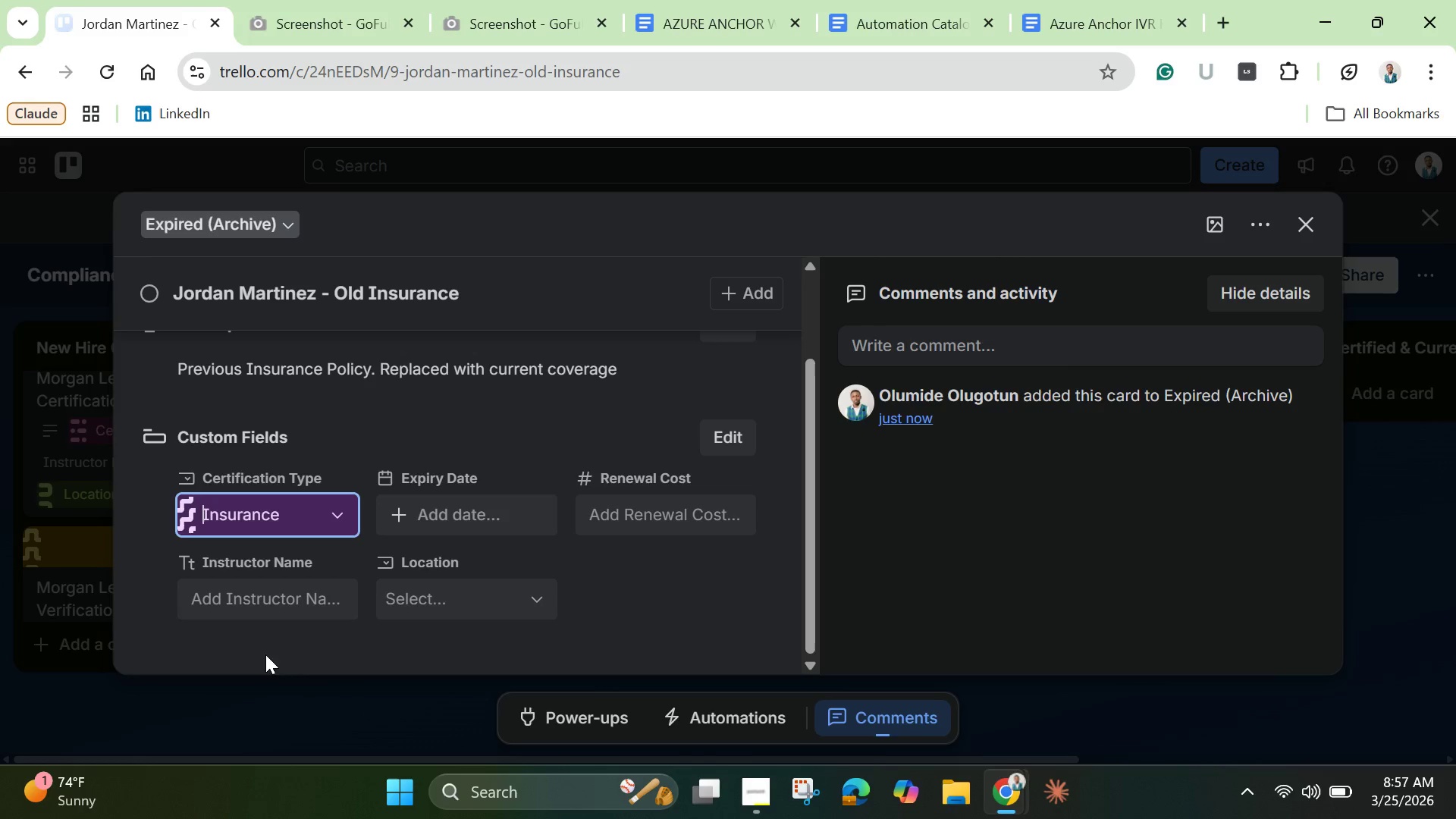 
left_click([265, 654])
 